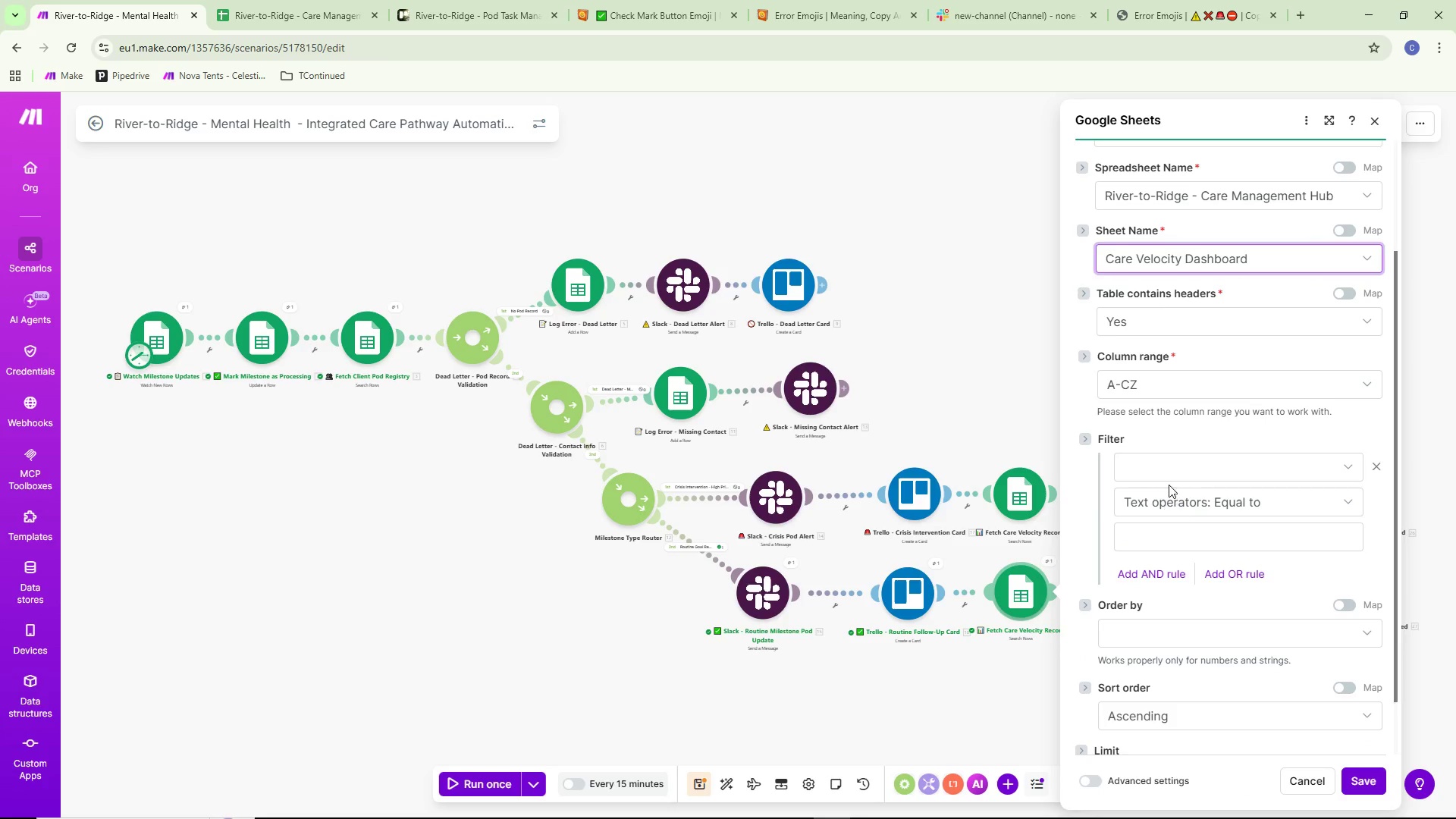 
left_click([1172, 466])
 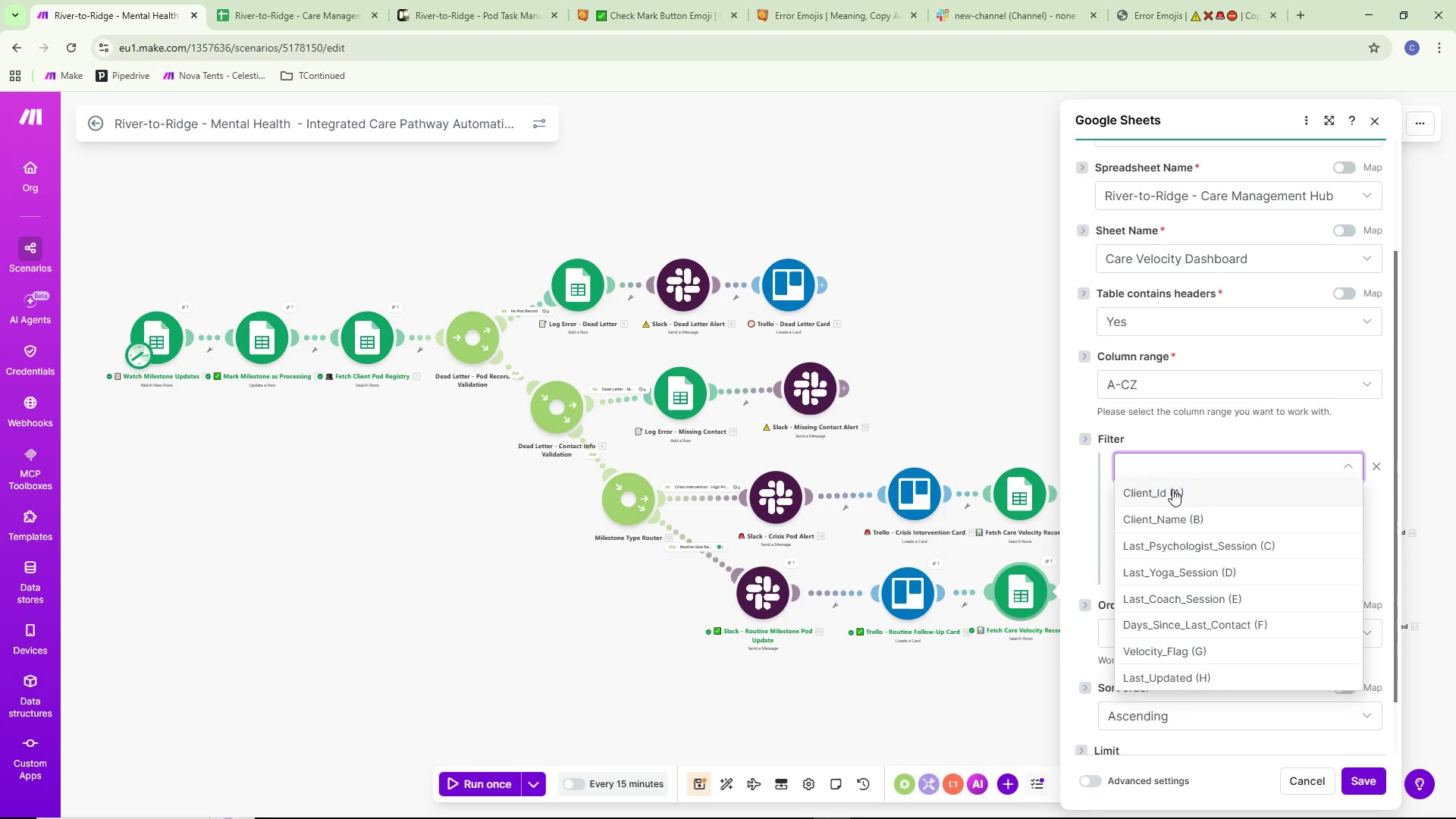 
left_click([1172, 489])
 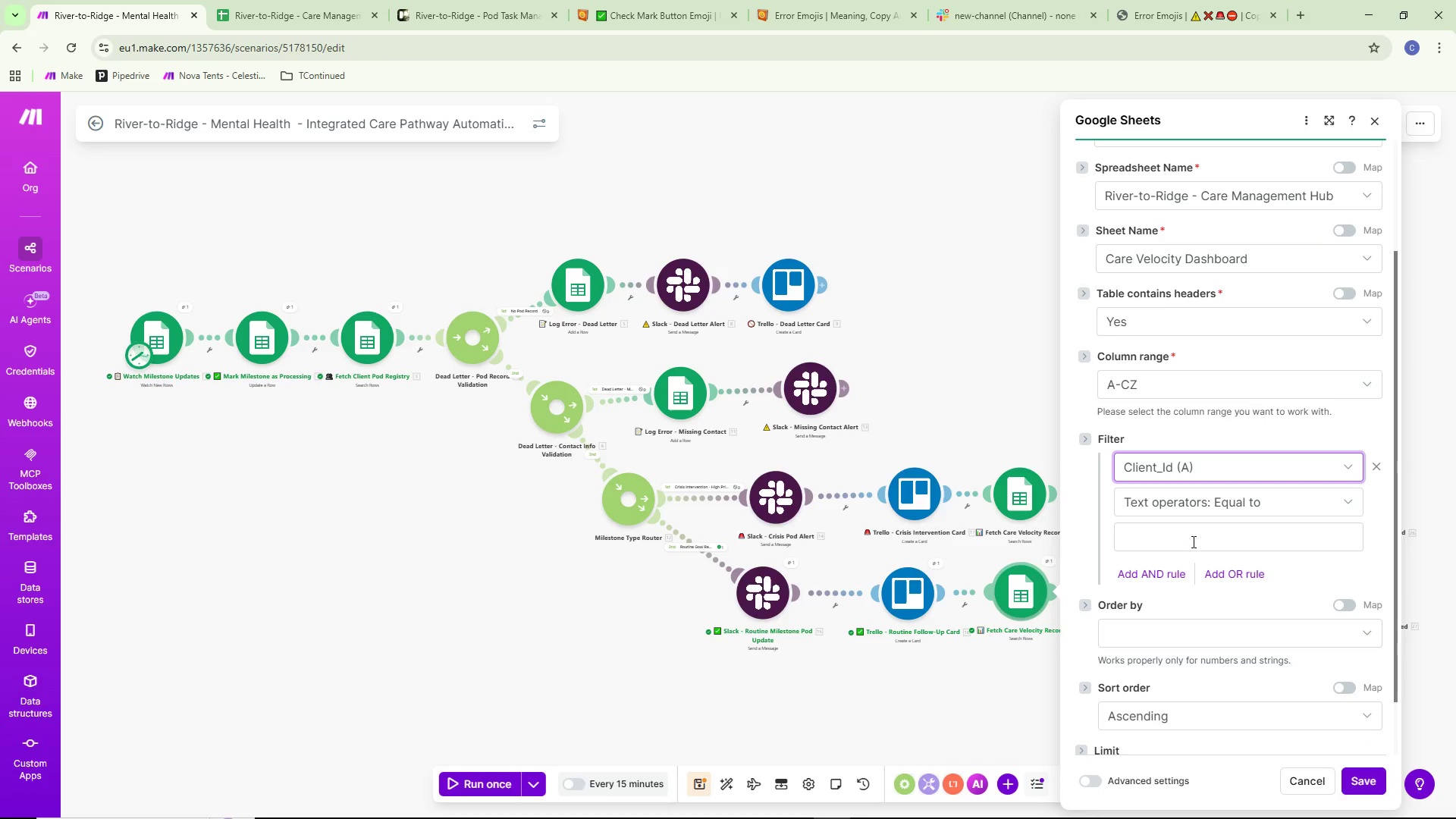 
left_click([1191, 541])
 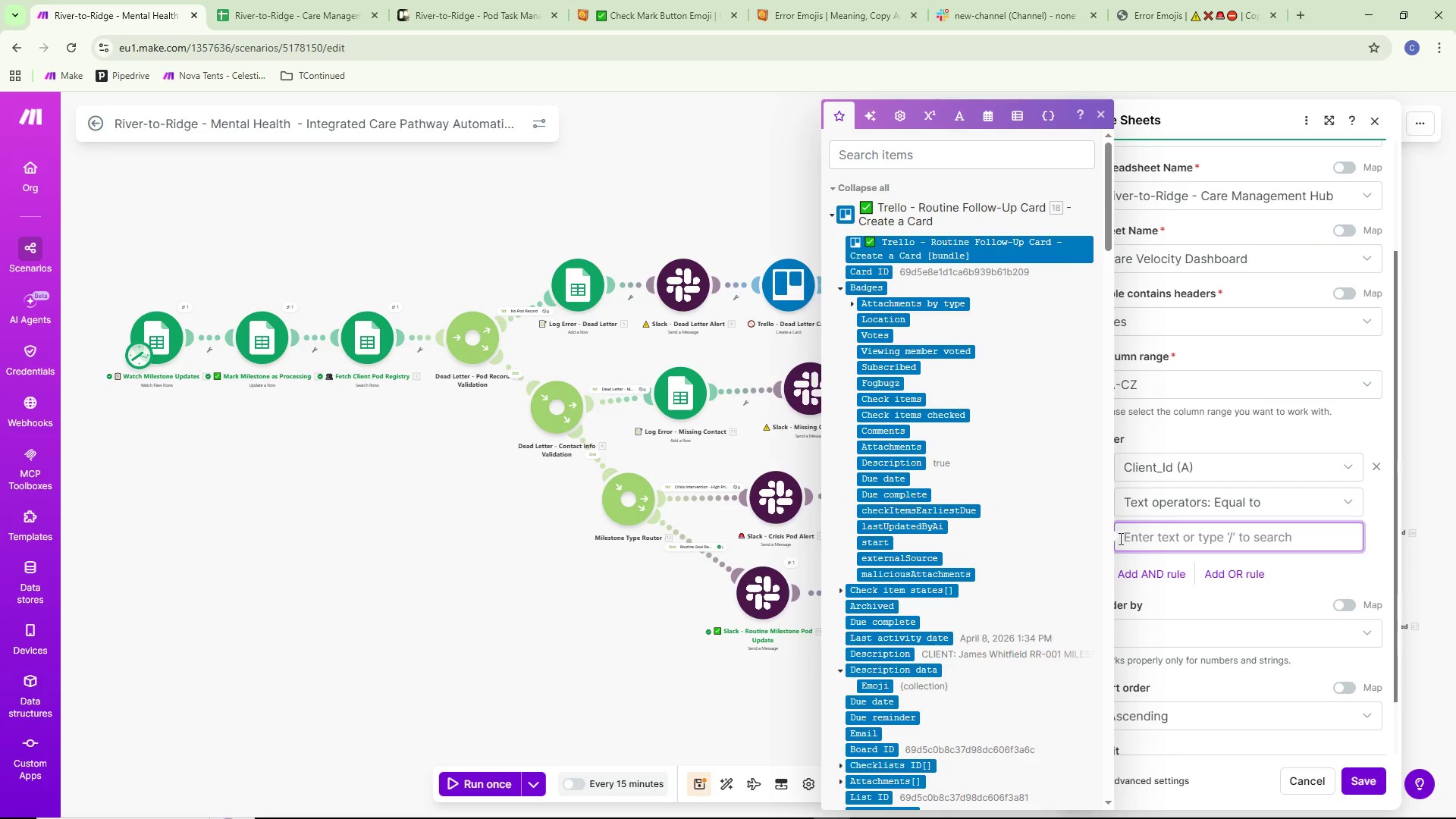 
scroll: coordinate [948, 654], scroll_direction: down, amount: 48.0
 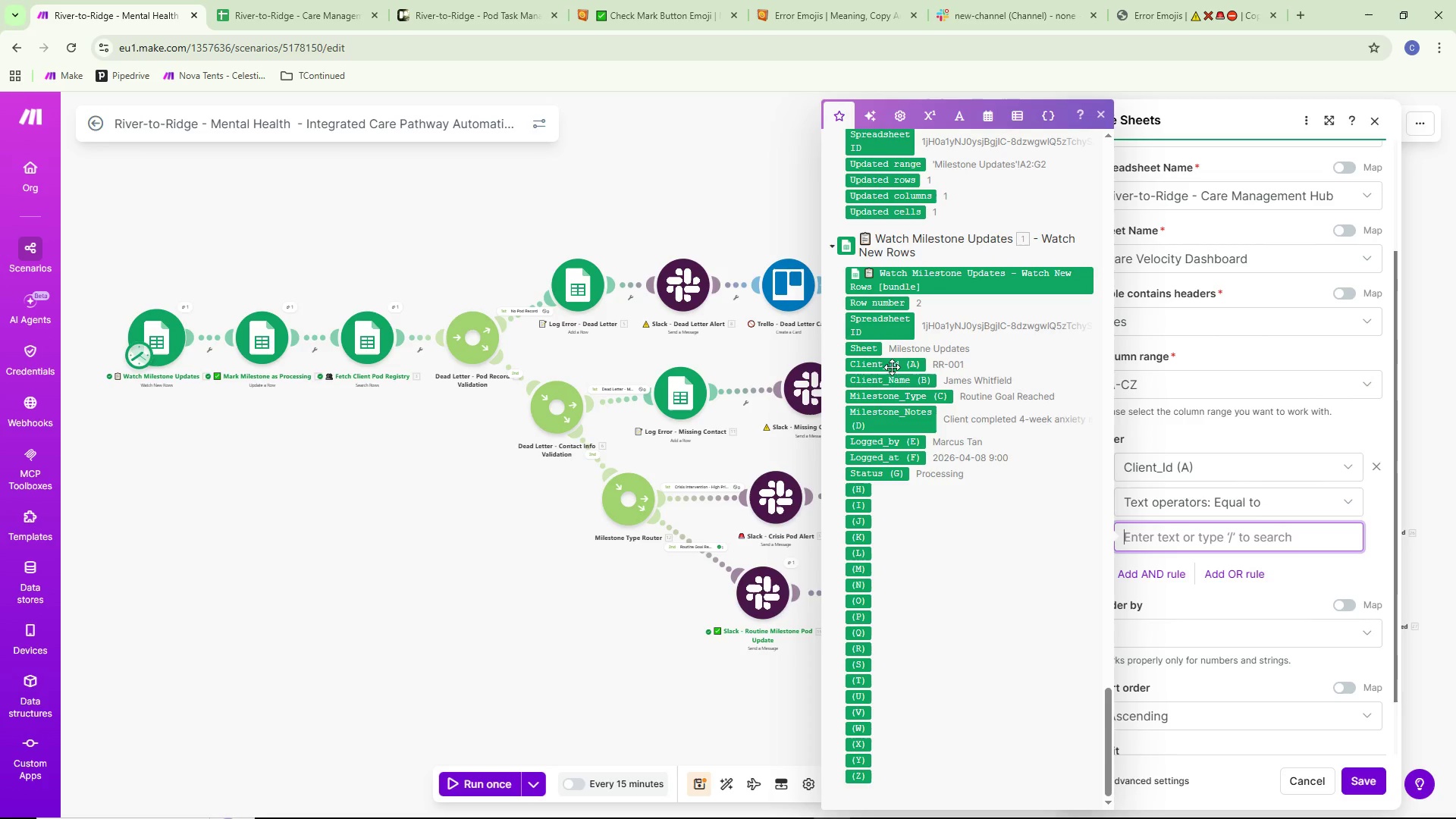 
left_click([891, 366])
 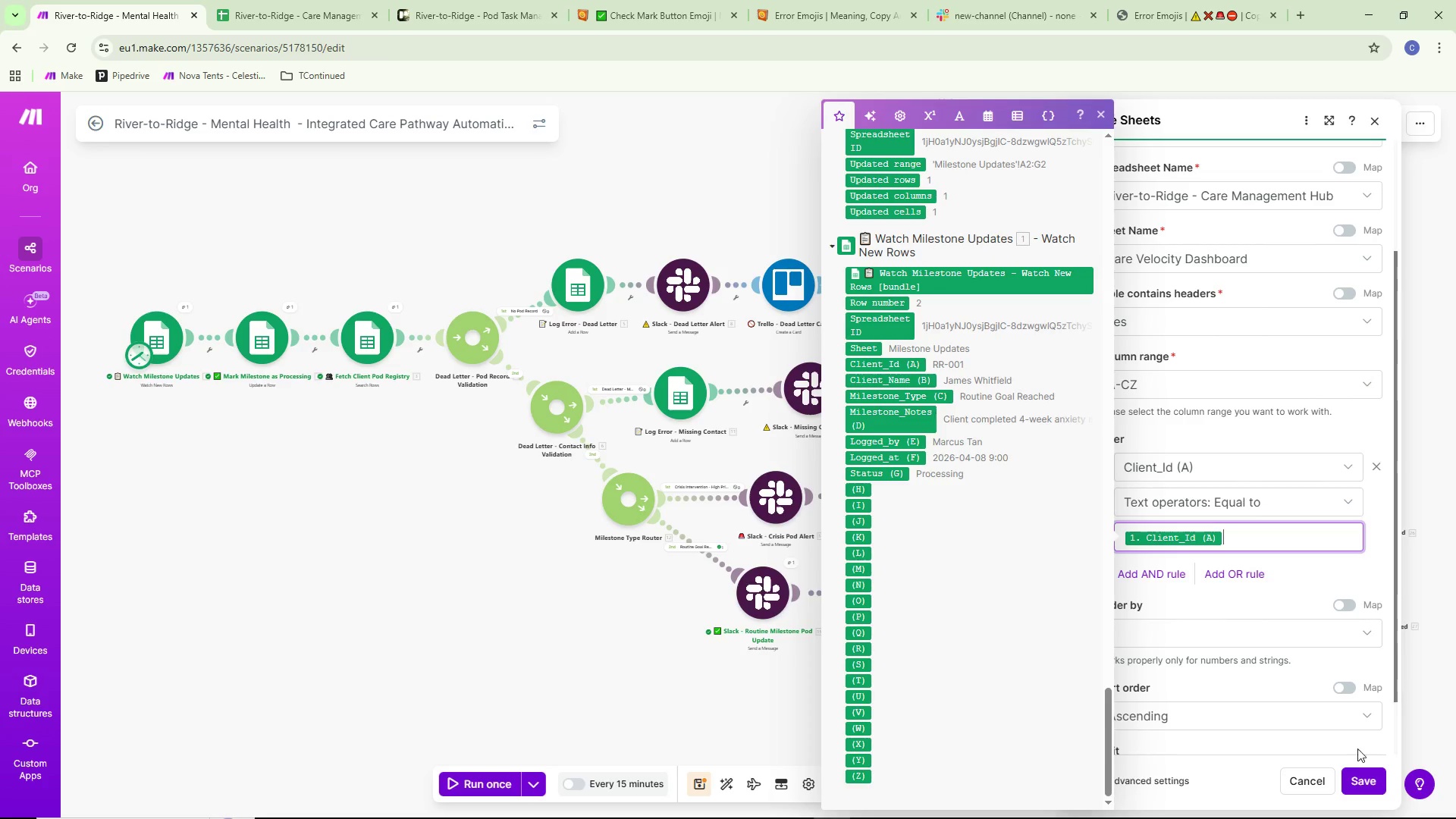 
left_click([1357, 773])
 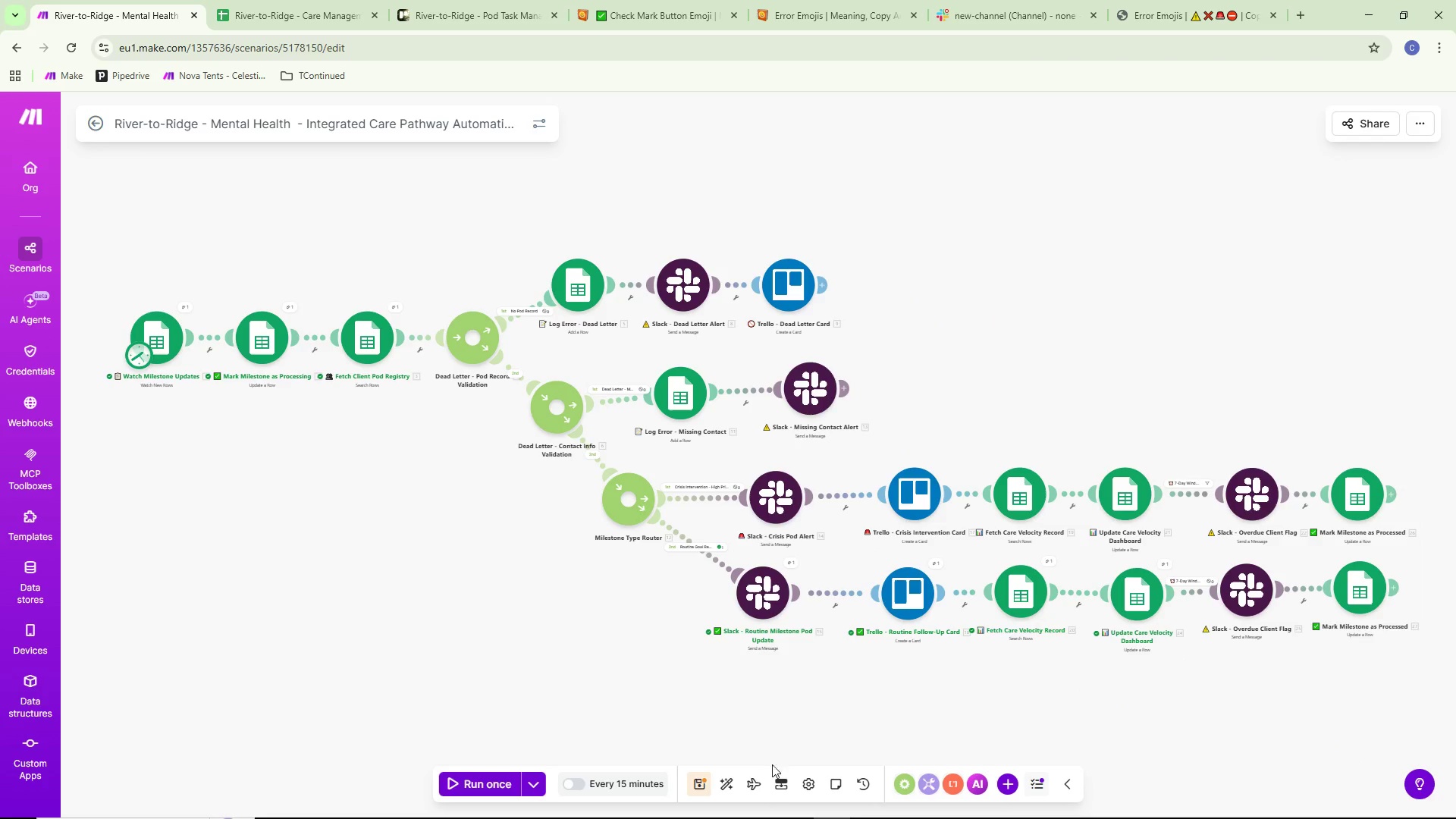 
left_click([708, 783])
 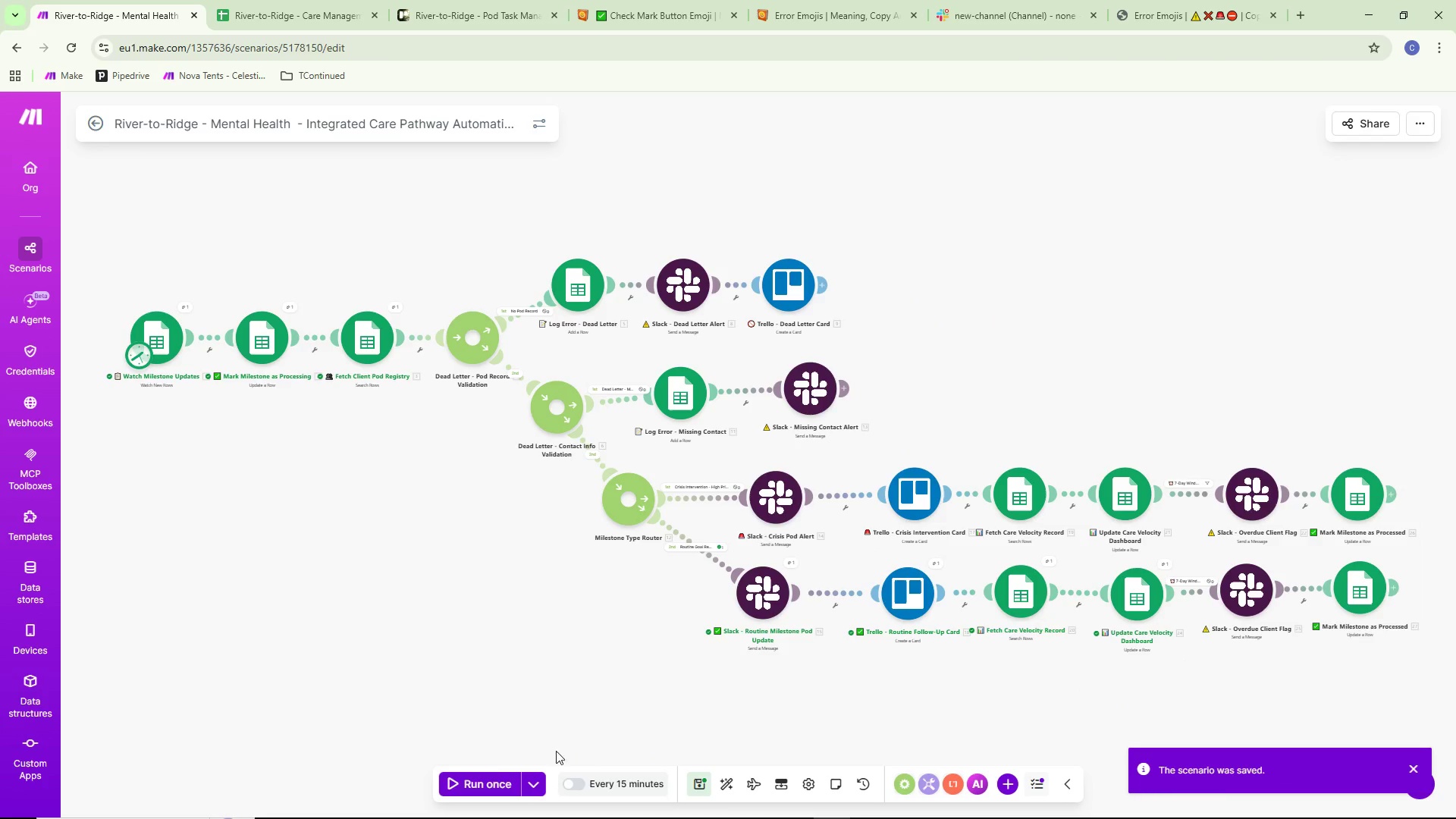 
left_click([480, 781])
 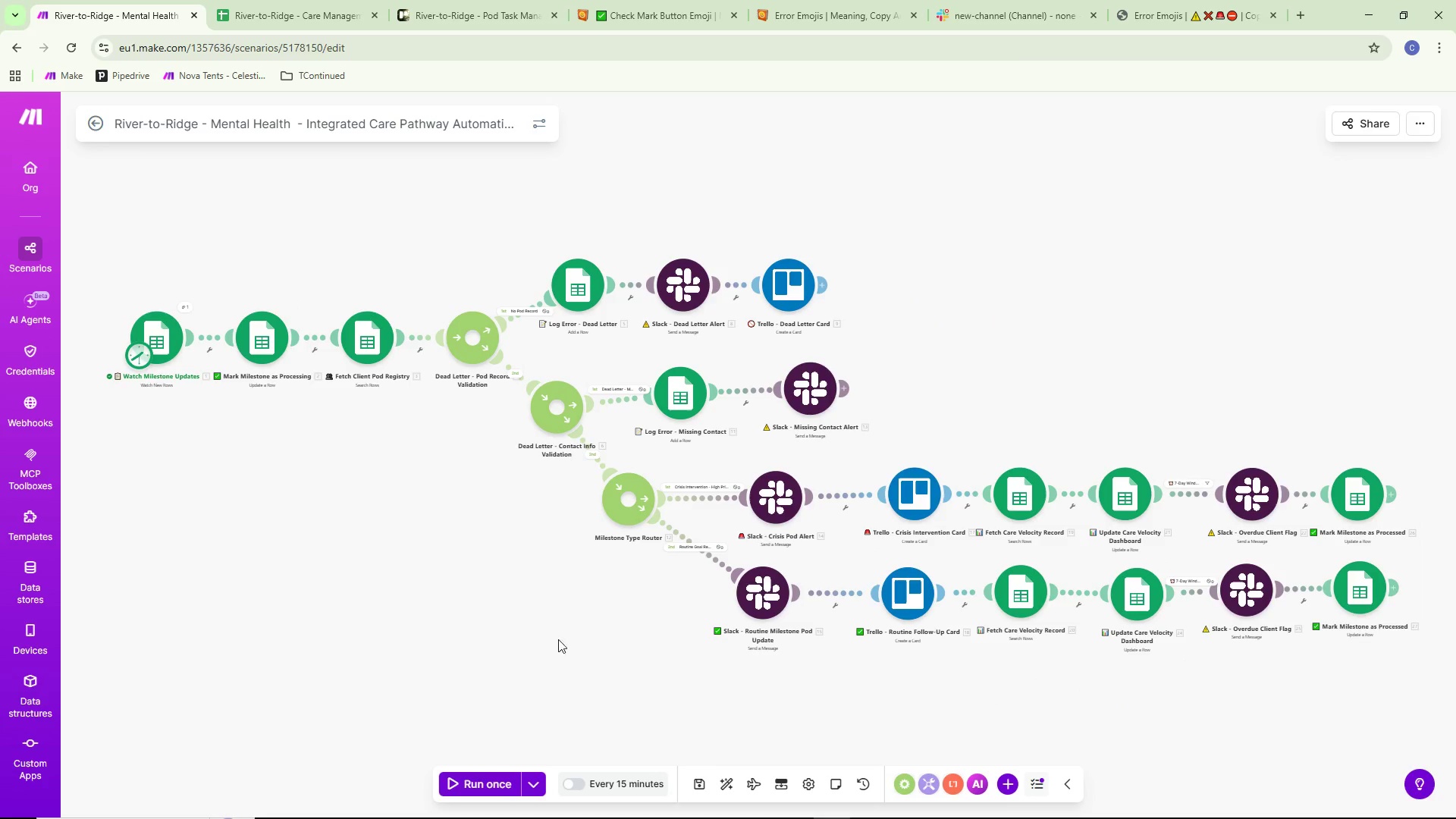 
left_click([188, 308])
 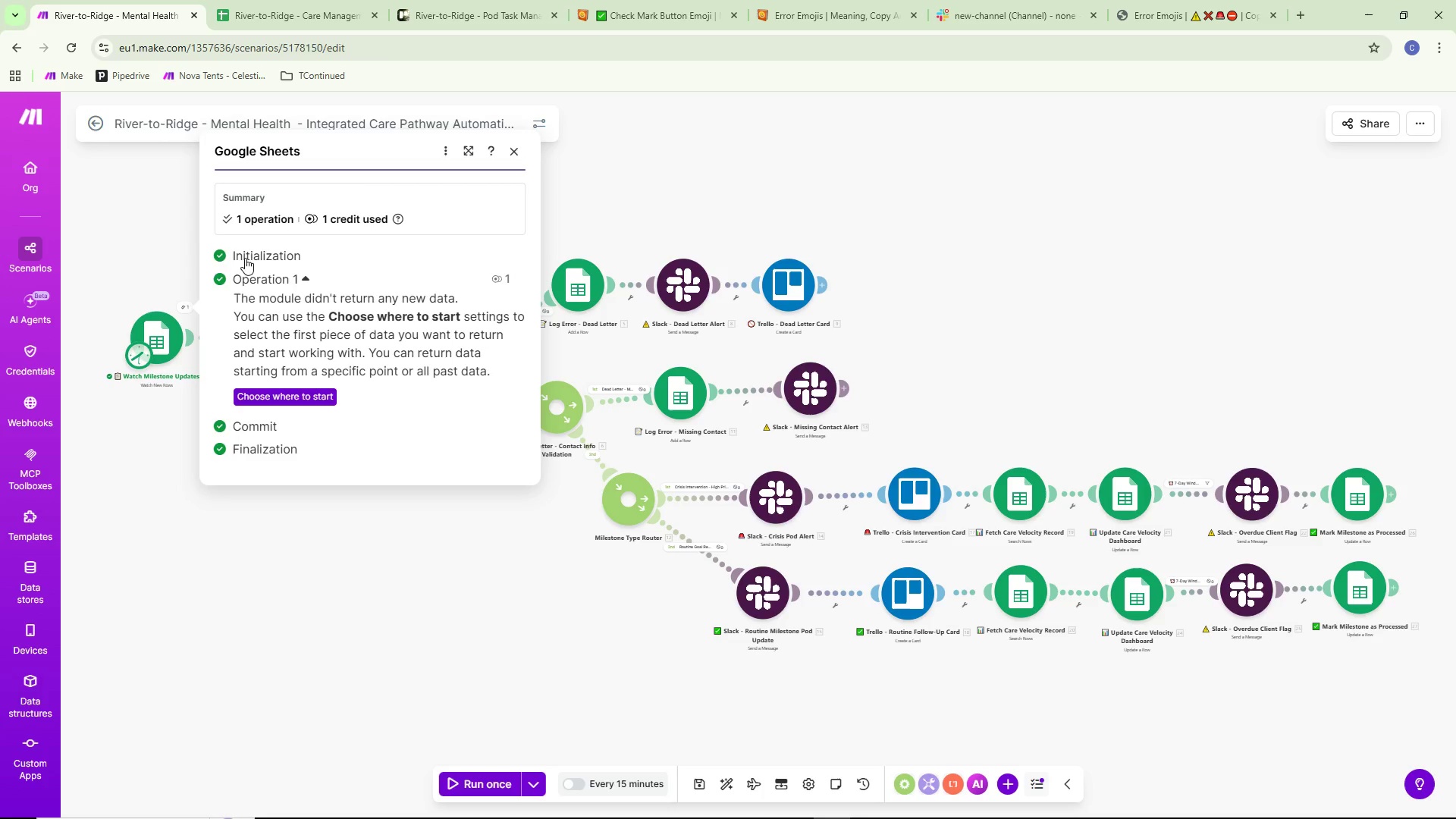 
left_click([177, 249])
 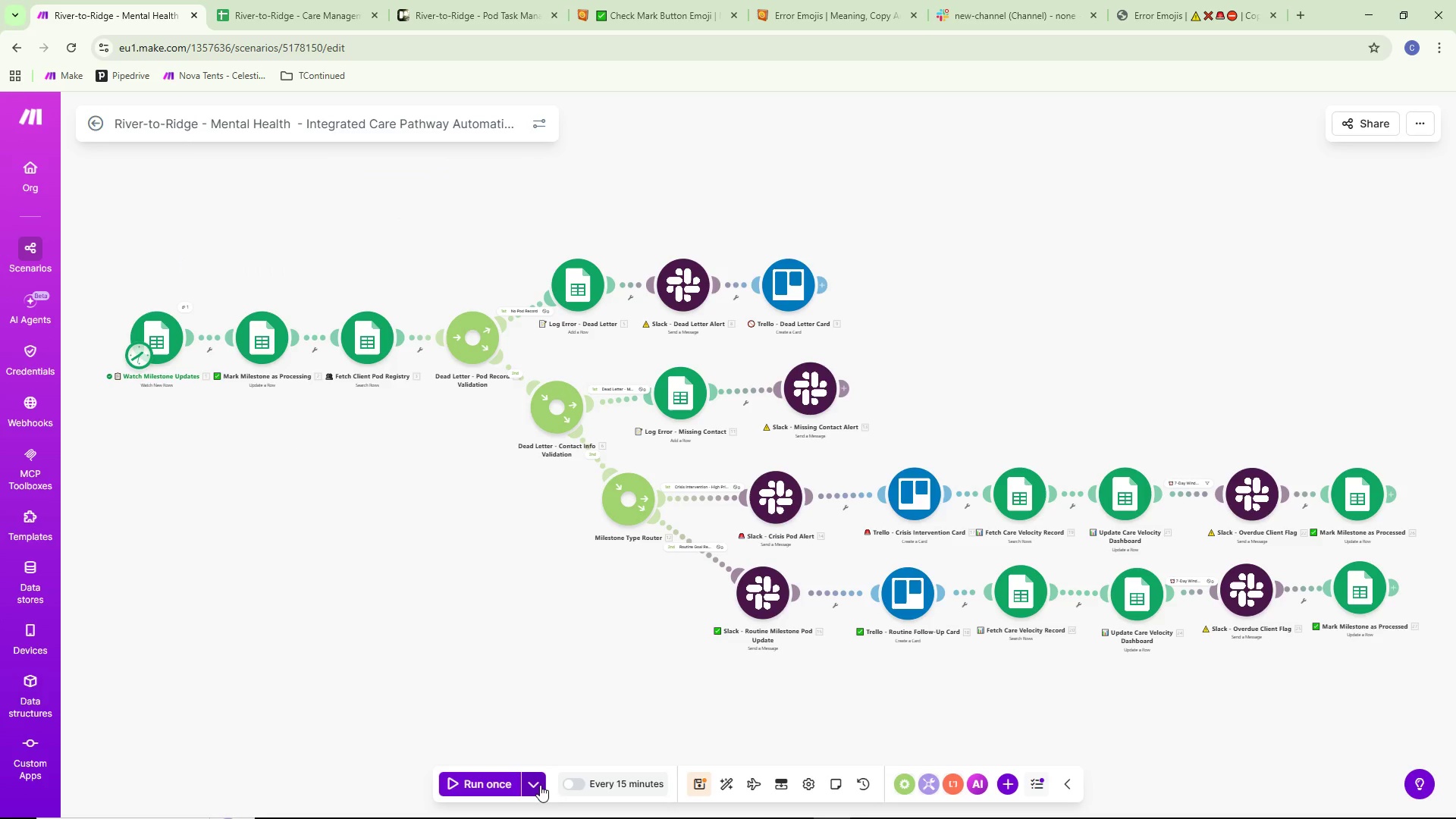 
left_click([535, 780])
 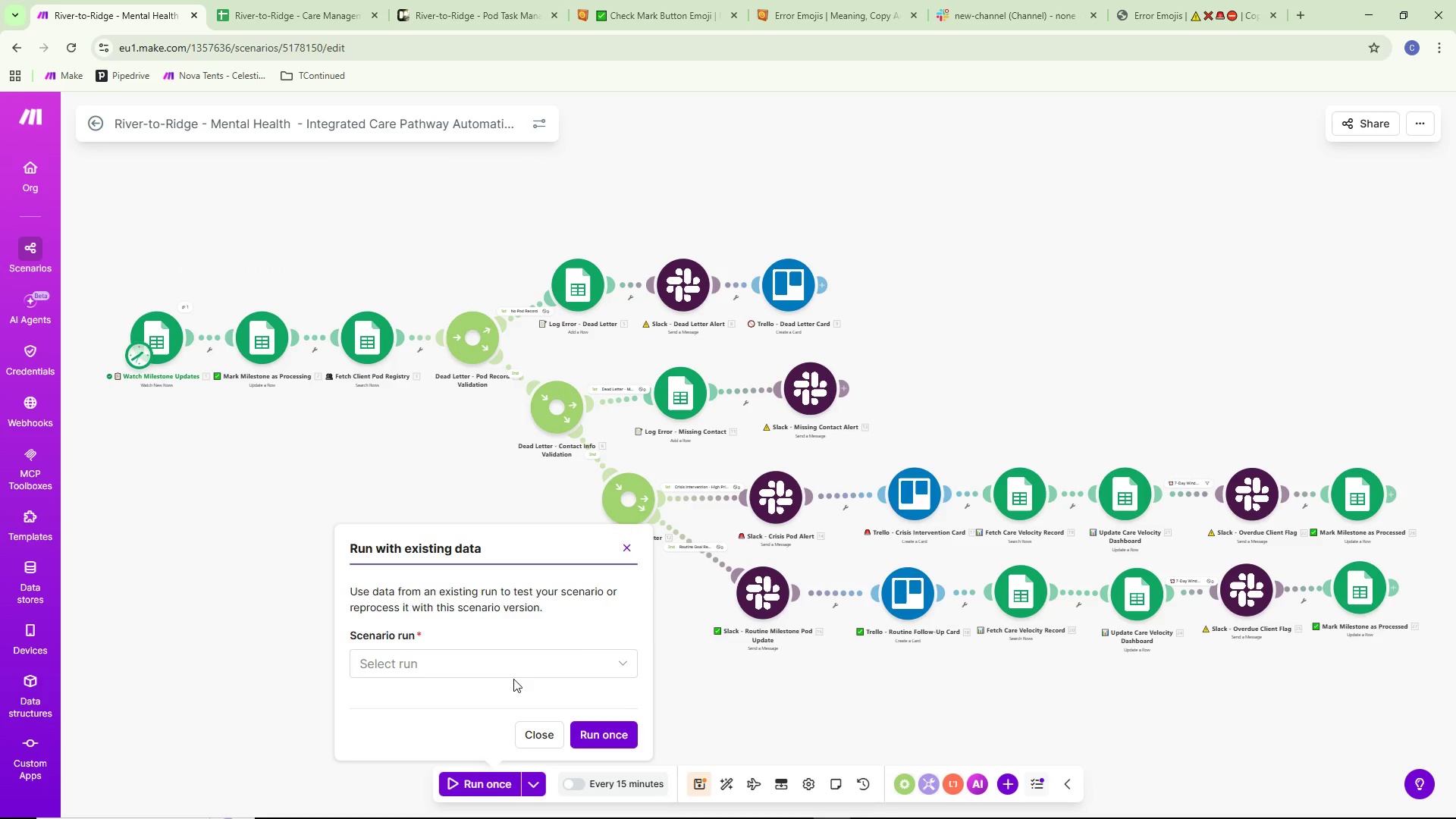 
left_click([507, 676])
 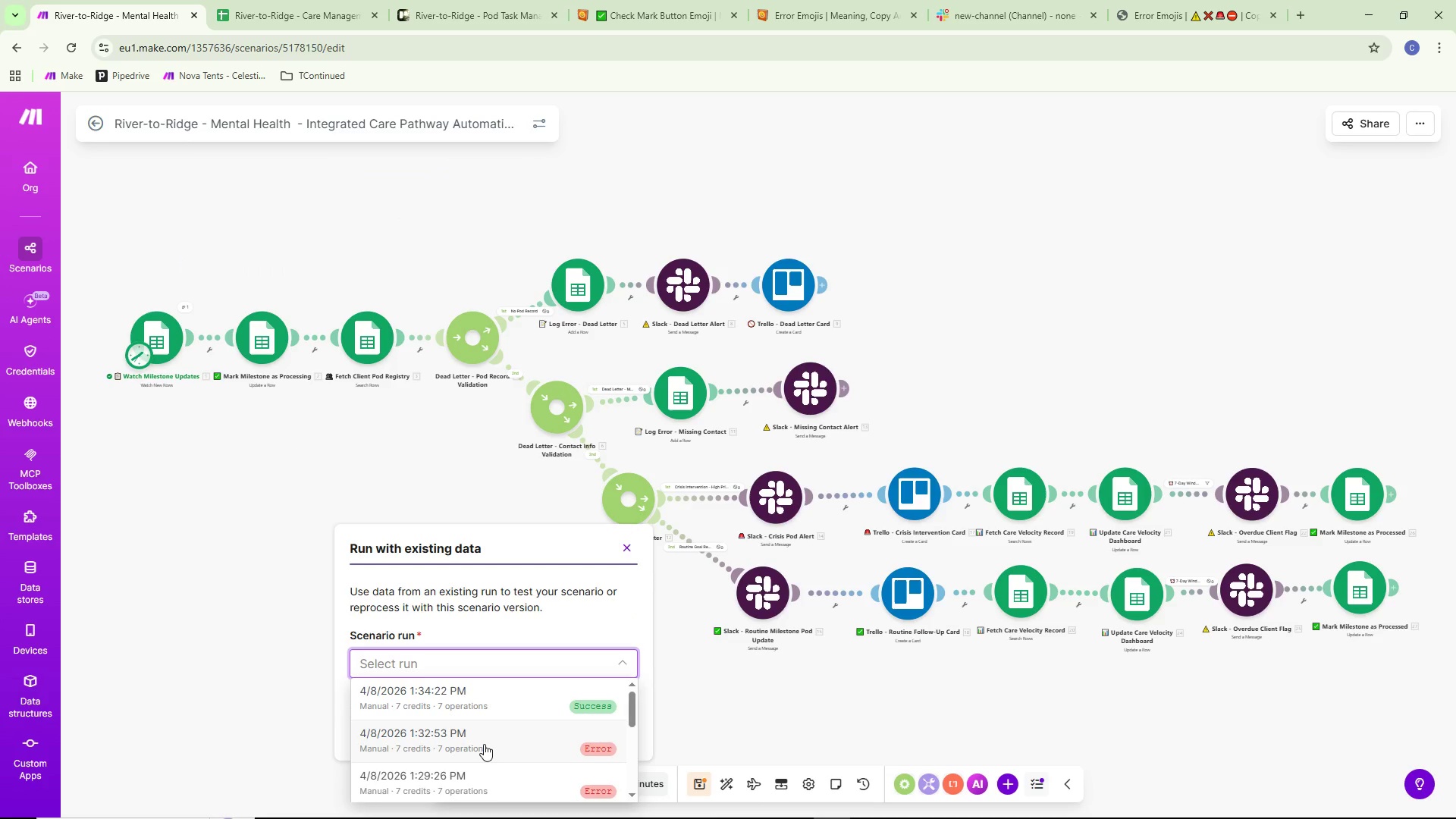 
scroll: coordinate [484, 742], scroll_direction: up, amount: 2.0
 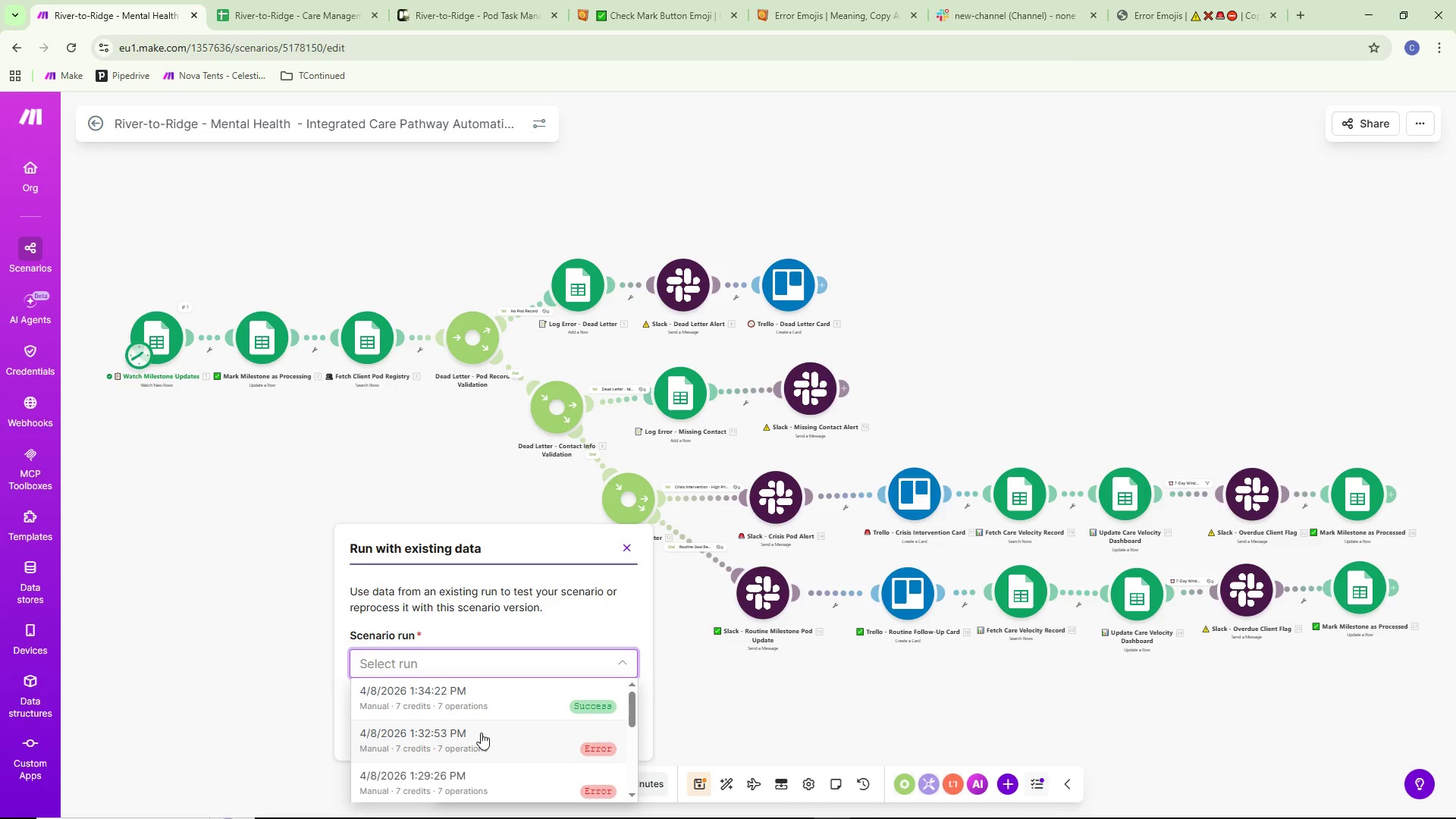 
left_click([481, 733])
 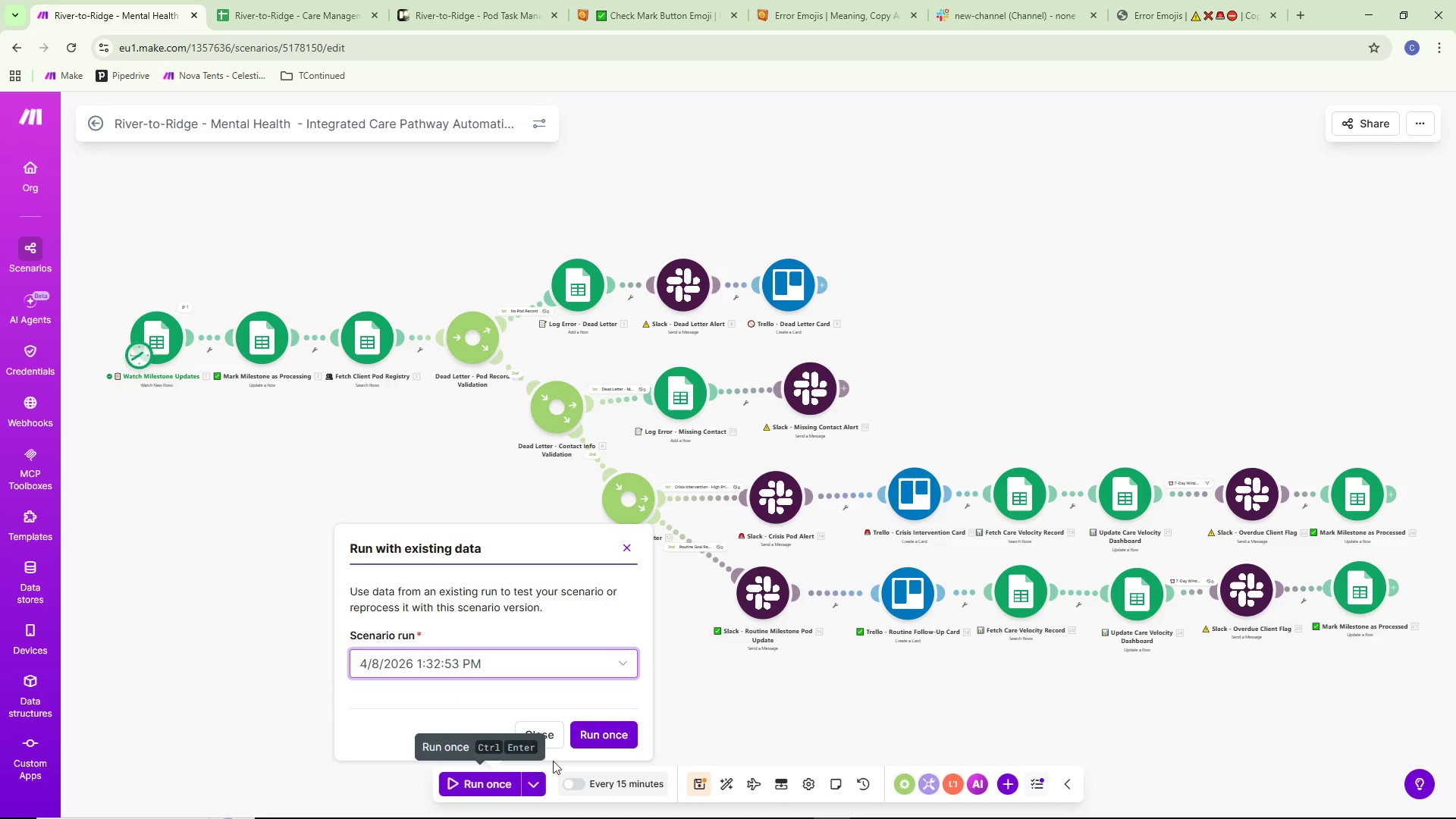 
left_click([598, 732])
 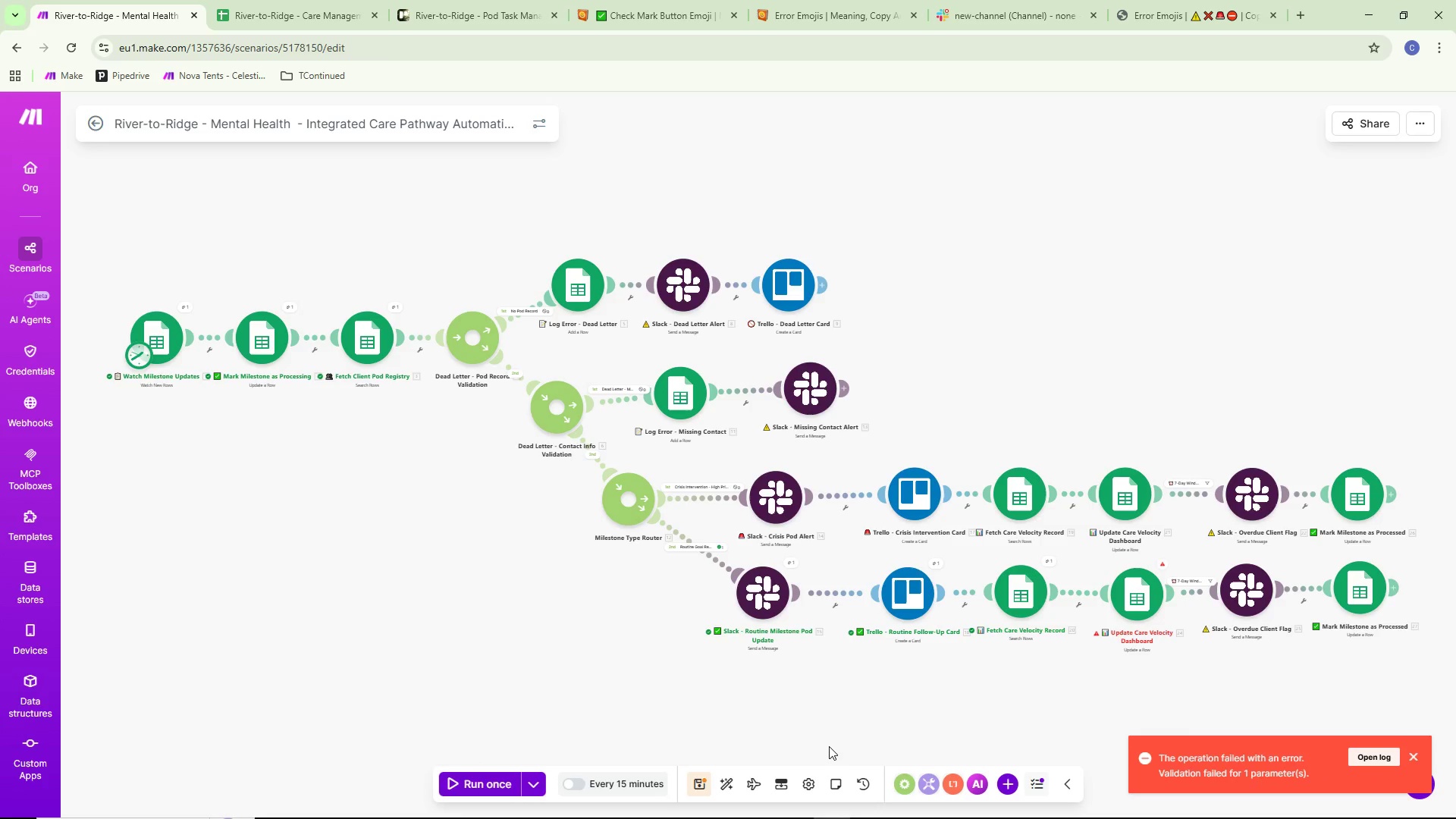 
wait(7.16)
 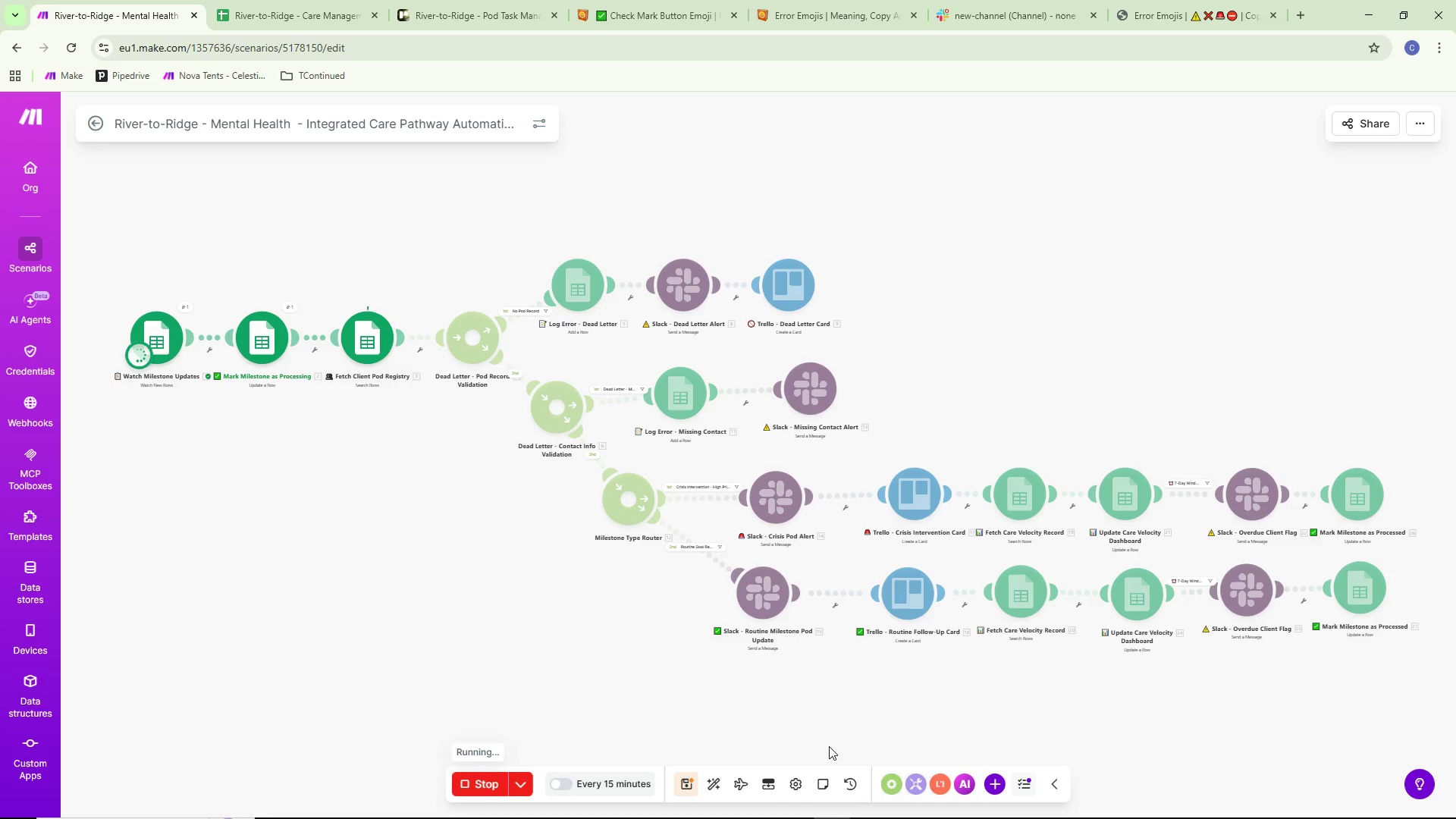 
left_click([1050, 560])
 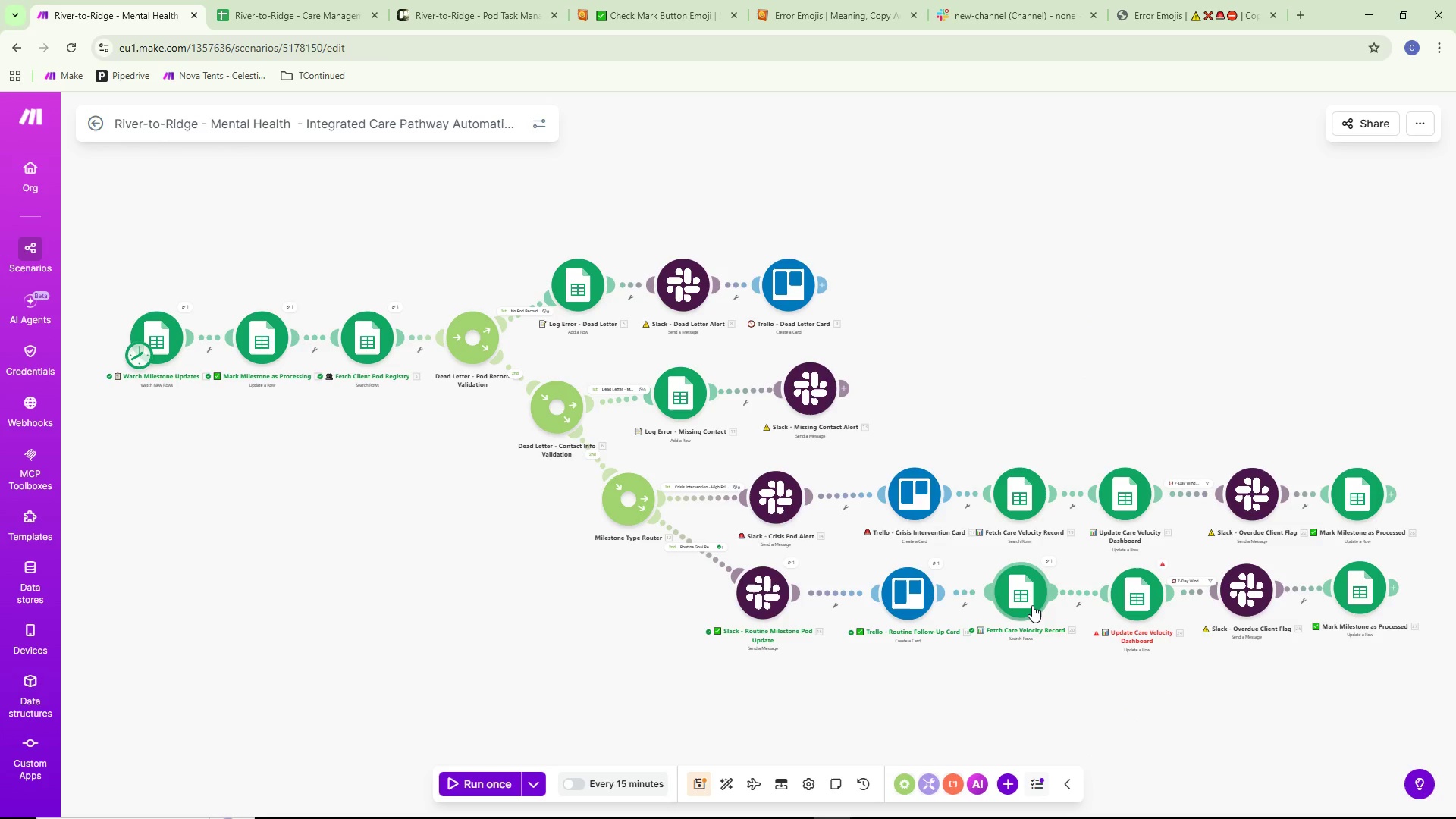 
wait(13.95)
 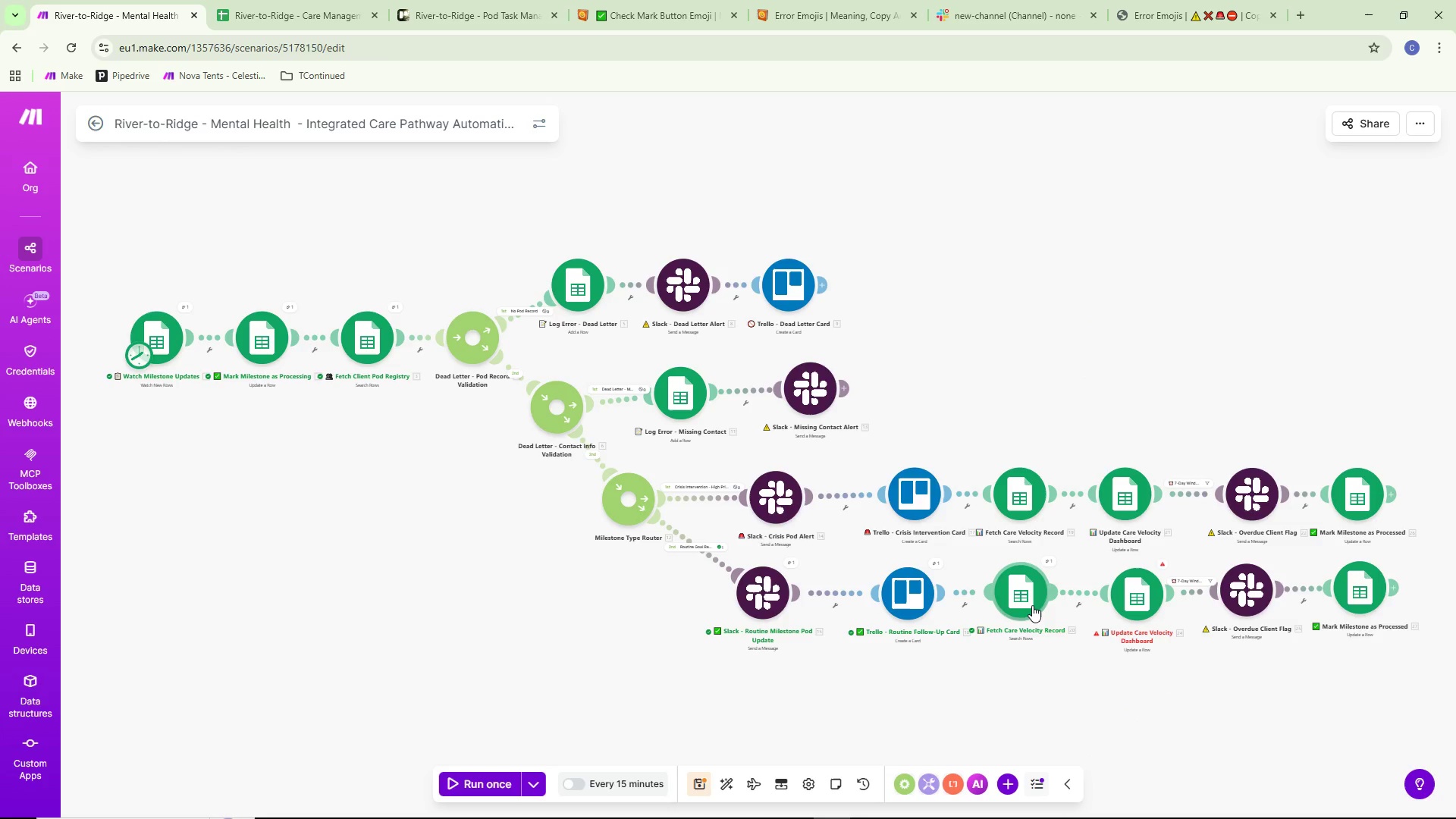 
left_click([1035, 599])
 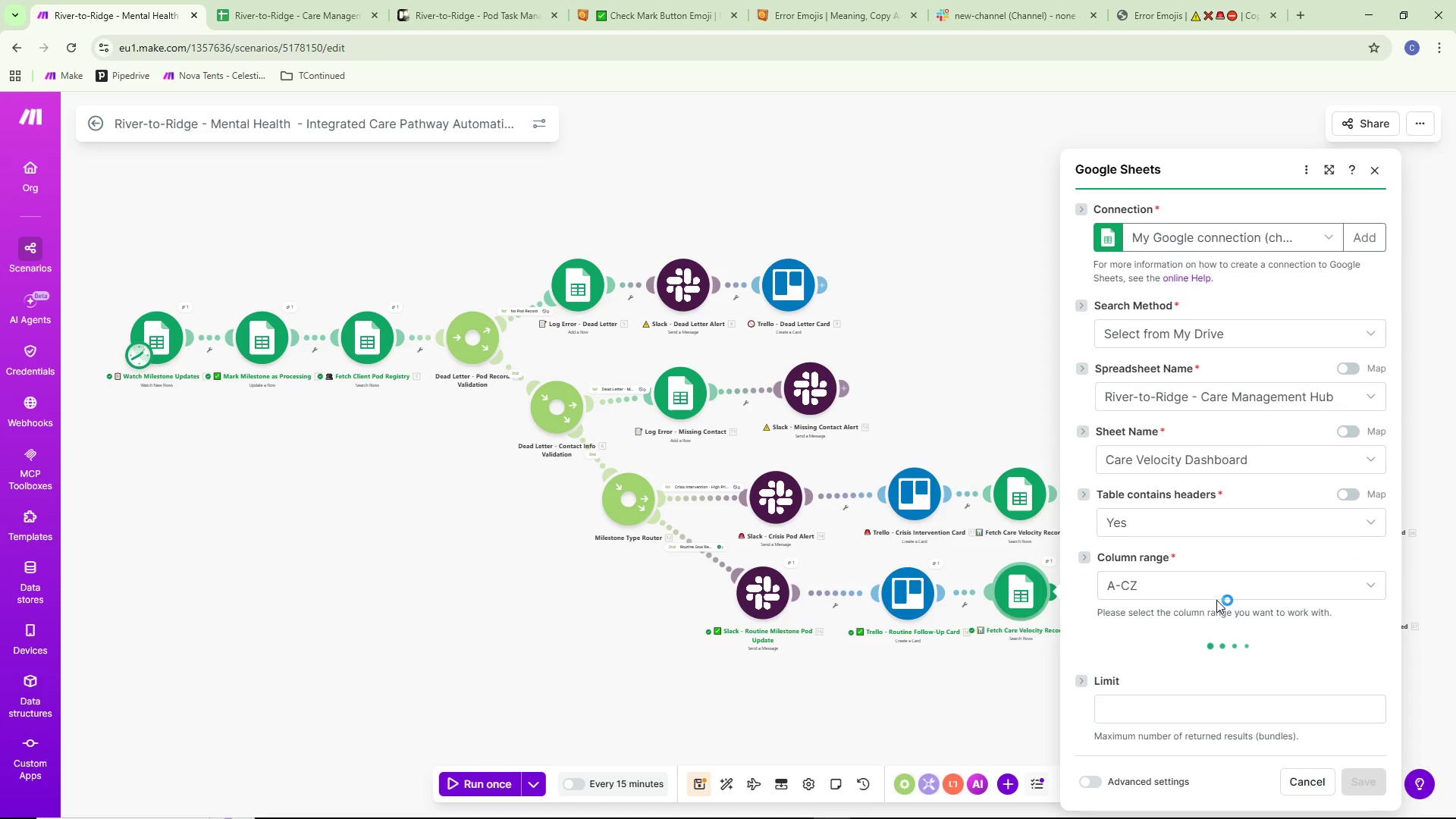 
scroll: coordinate [1221, 604], scroll_direction: down, amount: 3.0
 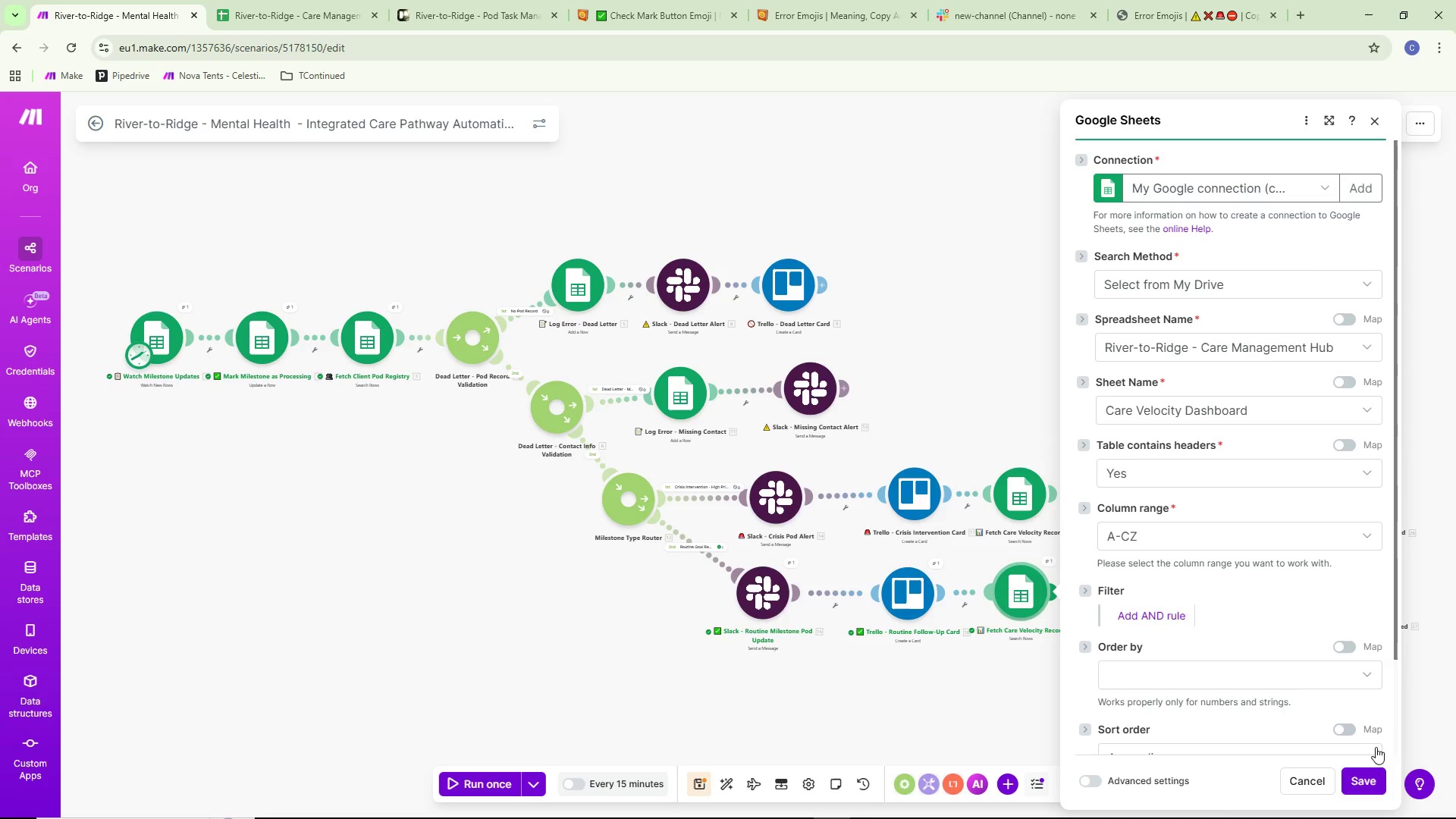 
left_click([1367, 781])
 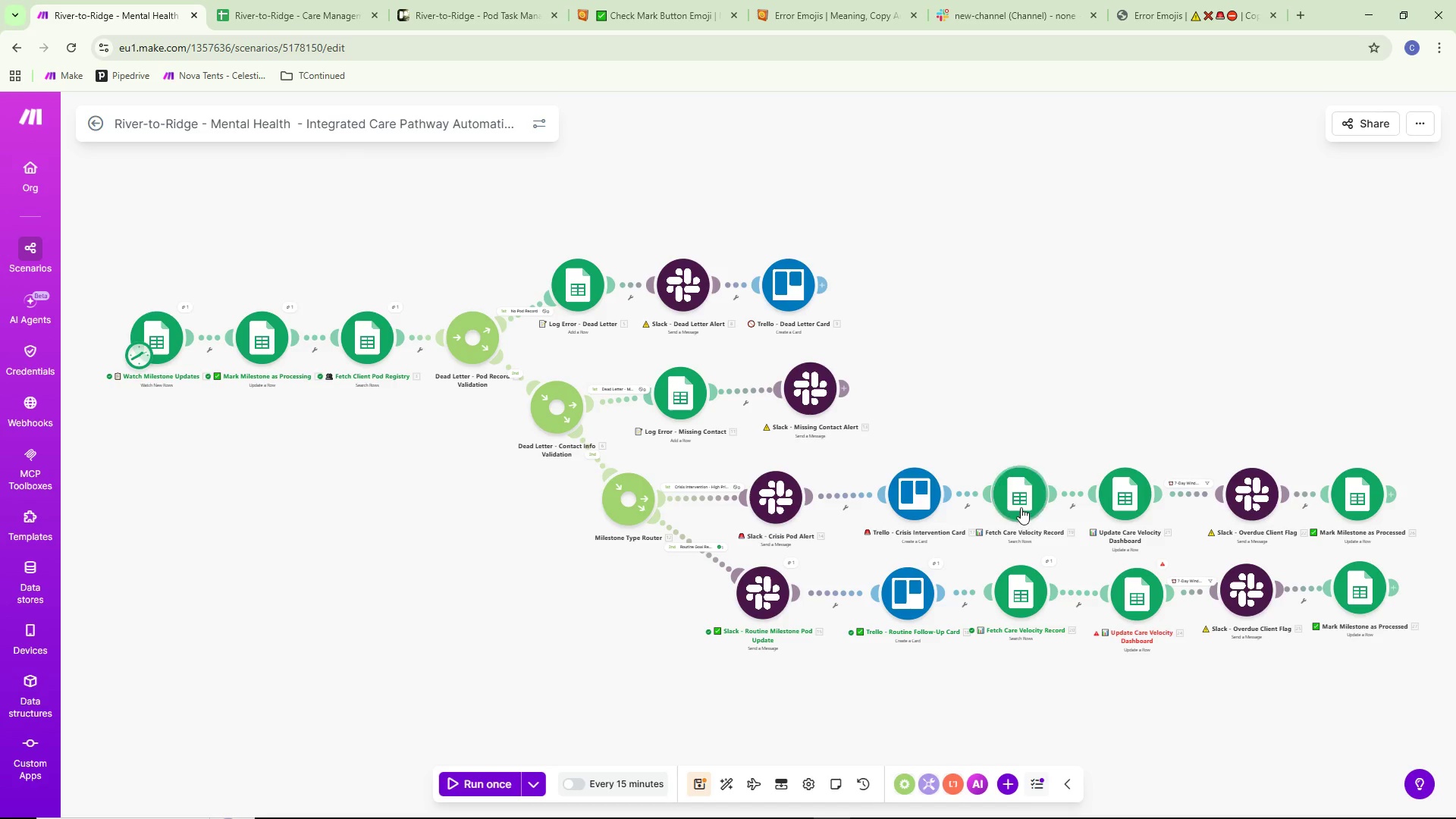 
double_click([1021, 507])
 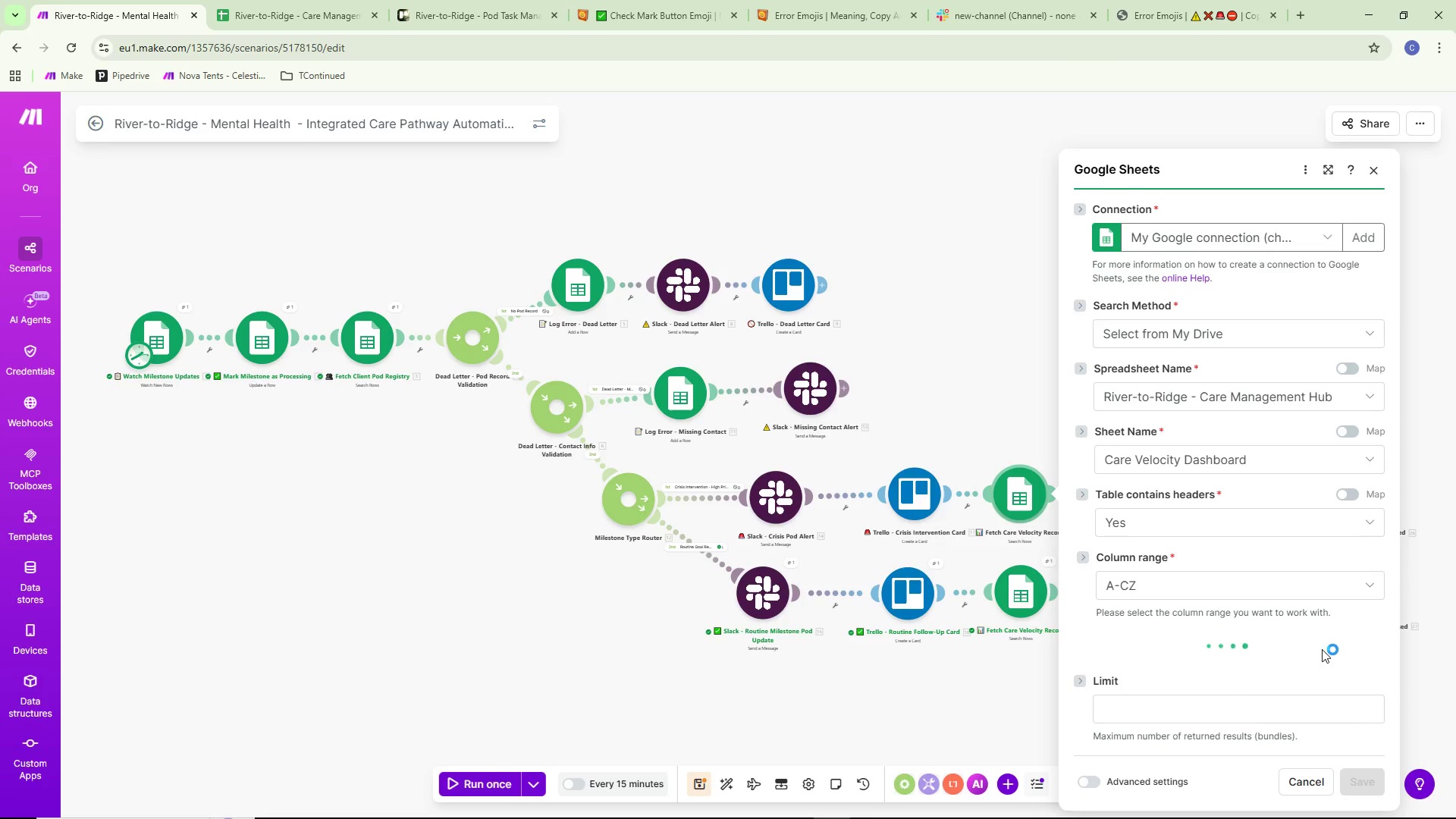 
scroll: coordinate [1320, 644], scroll_direction: down, amount: 2.0
 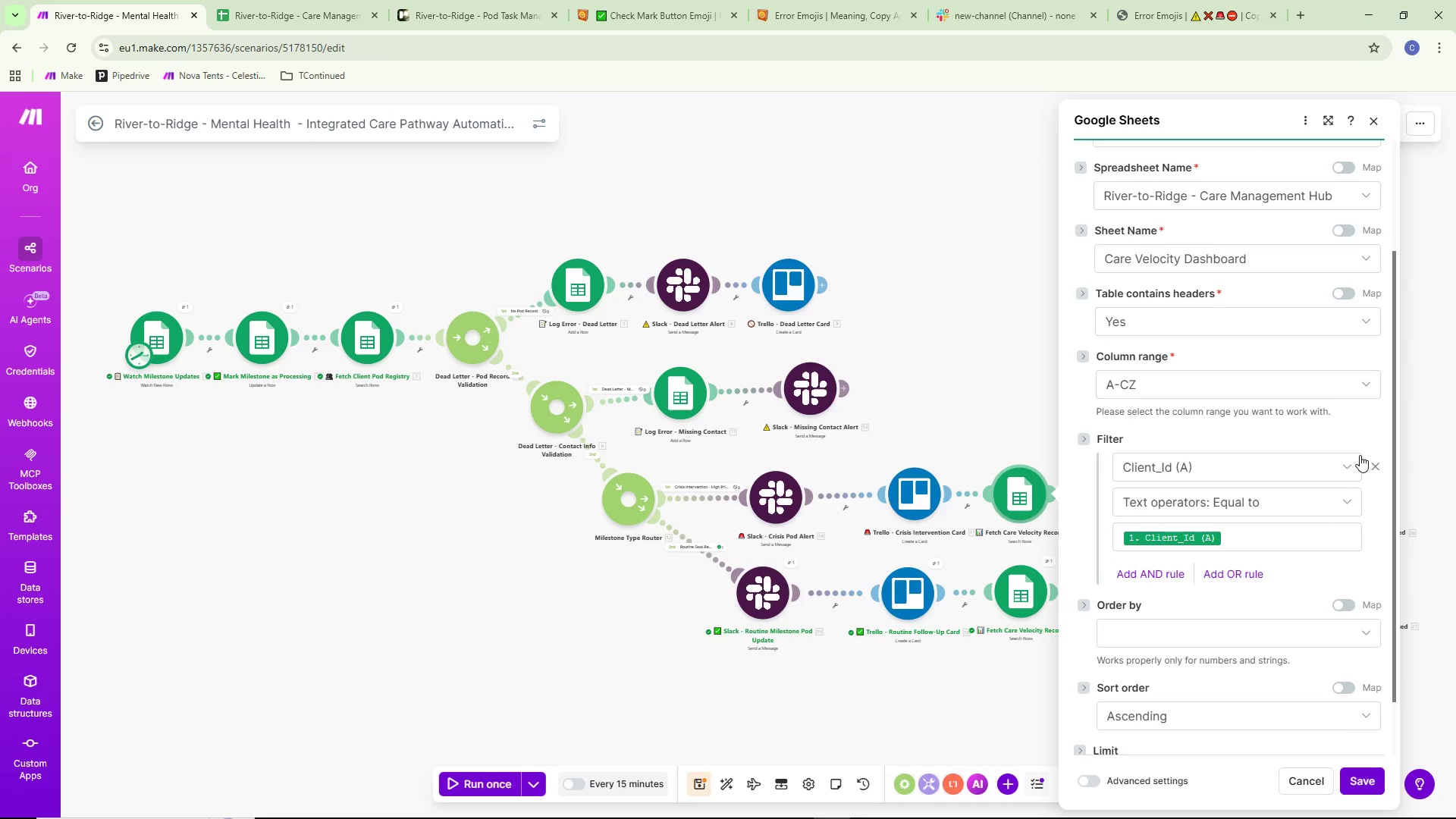 
left_click([1370, 466])
 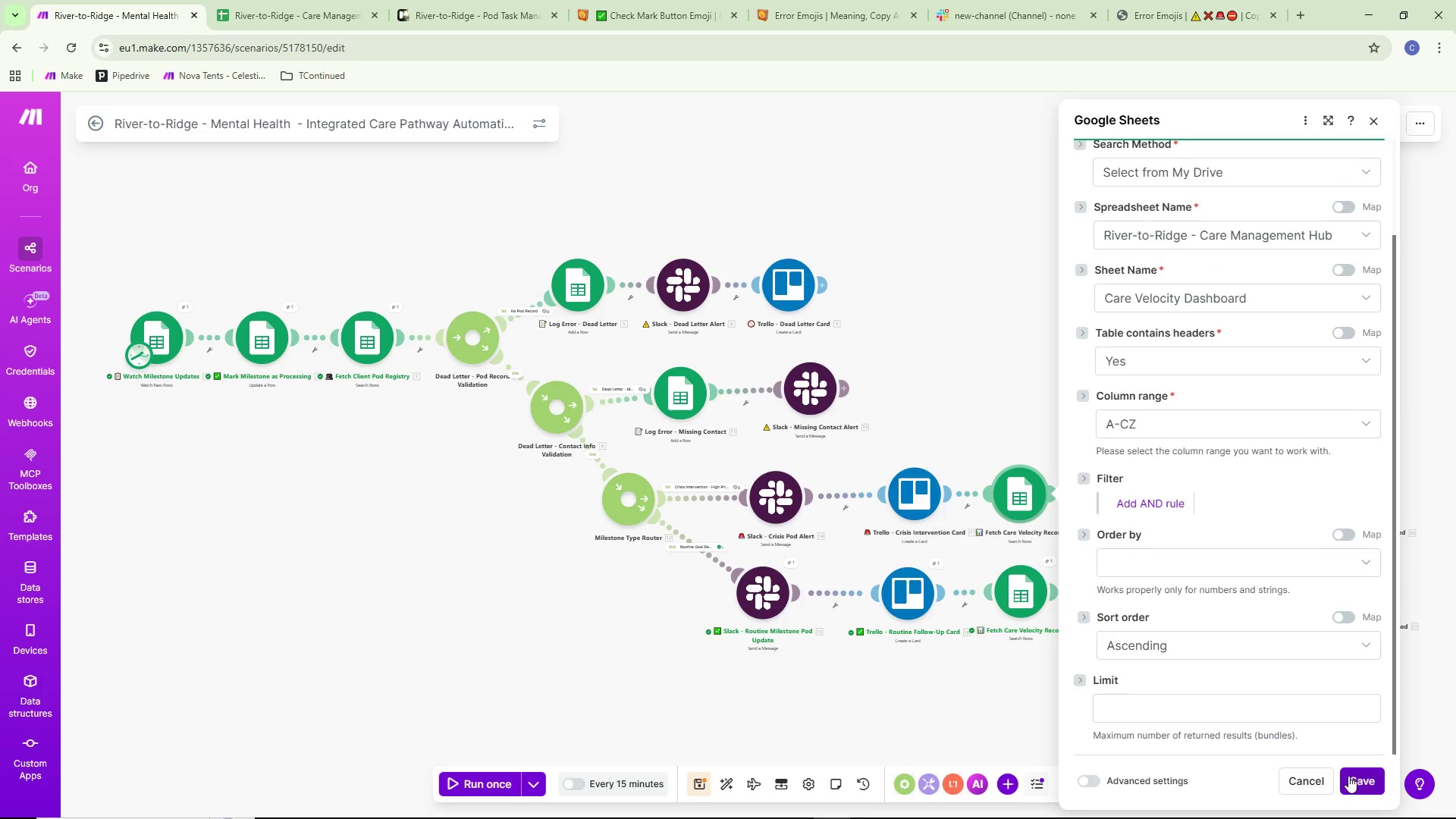 
left_click([1360, 769])
 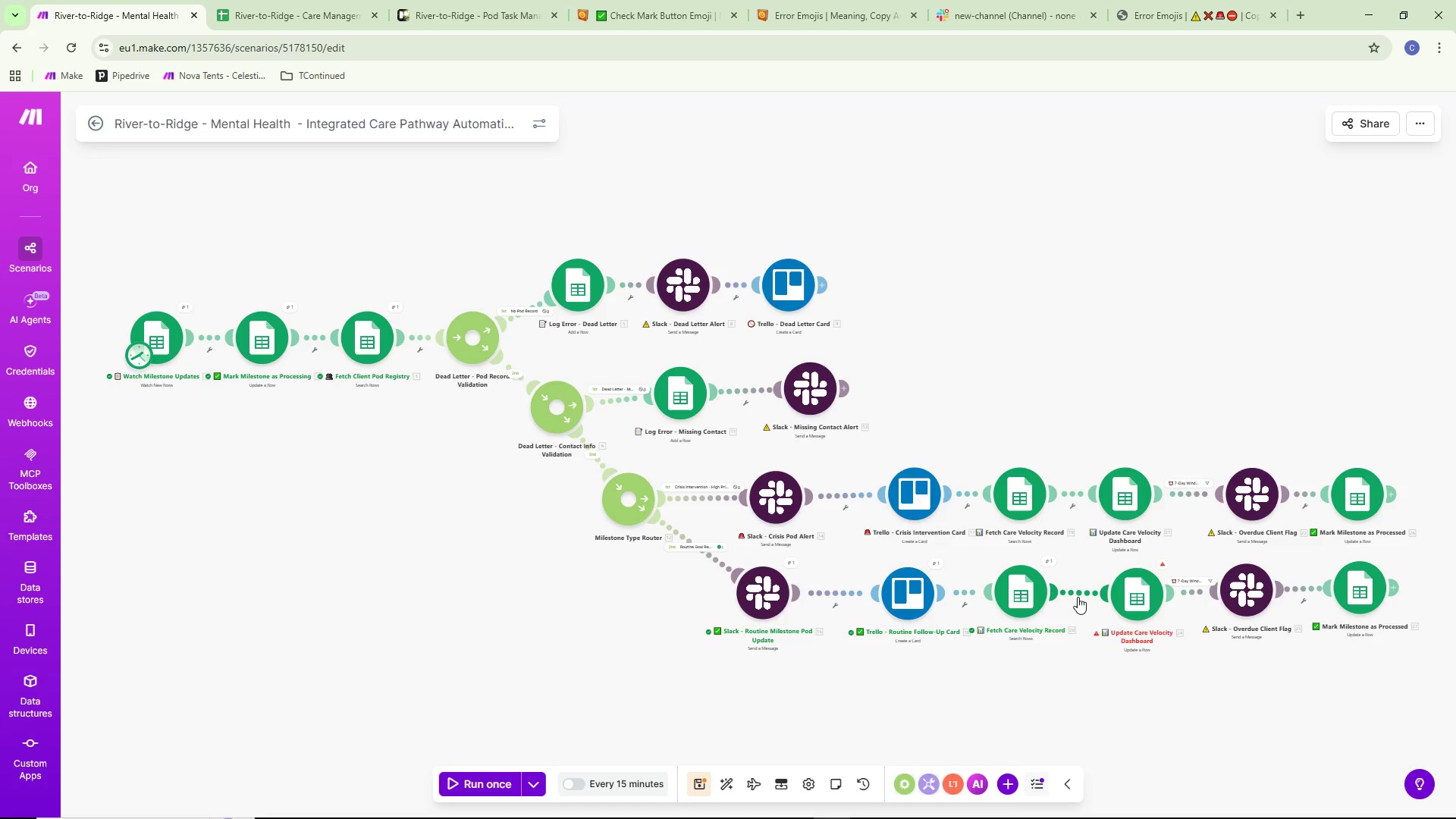 
wait(7.14)
 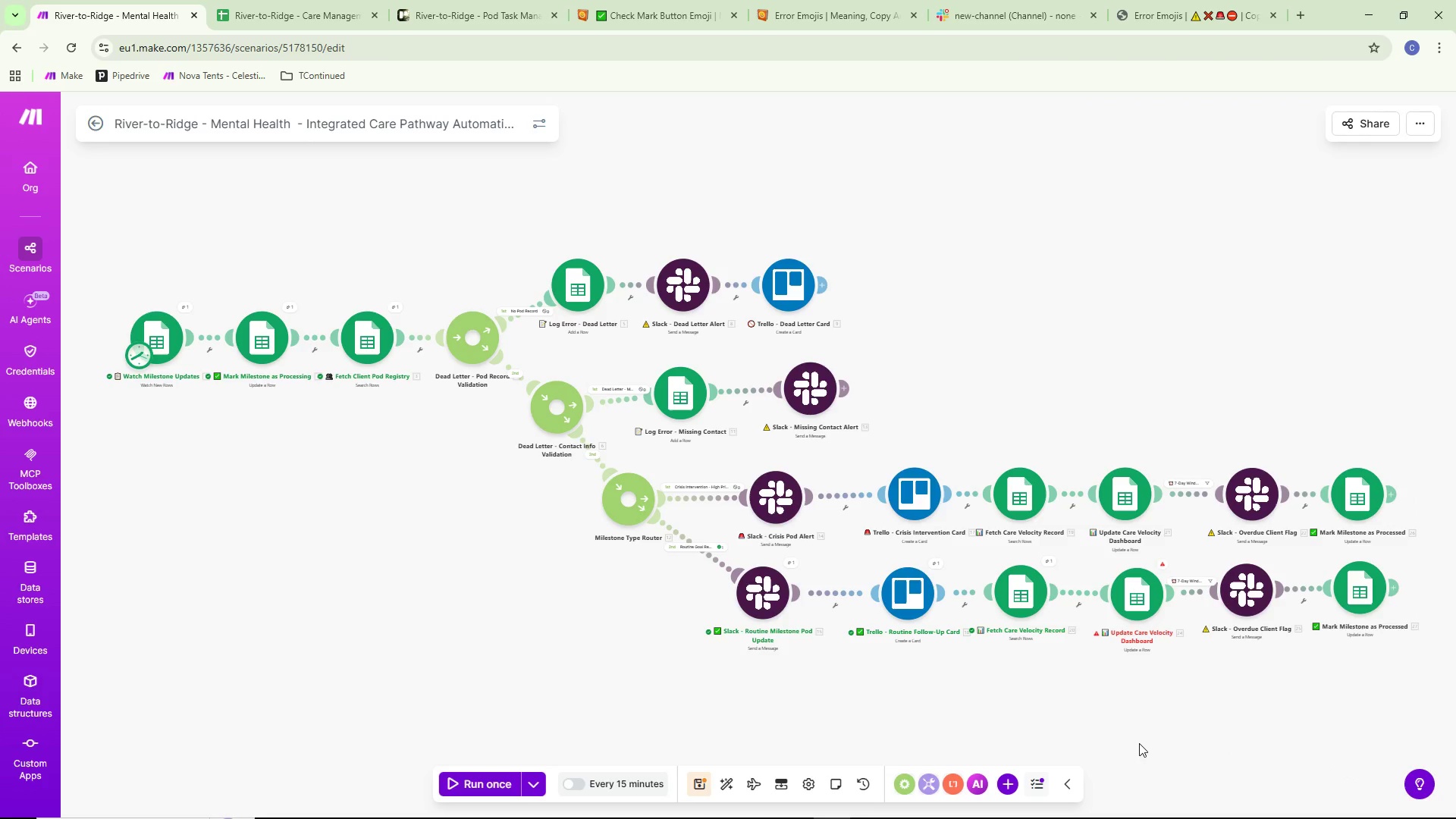 
left_click([1078, 597])
 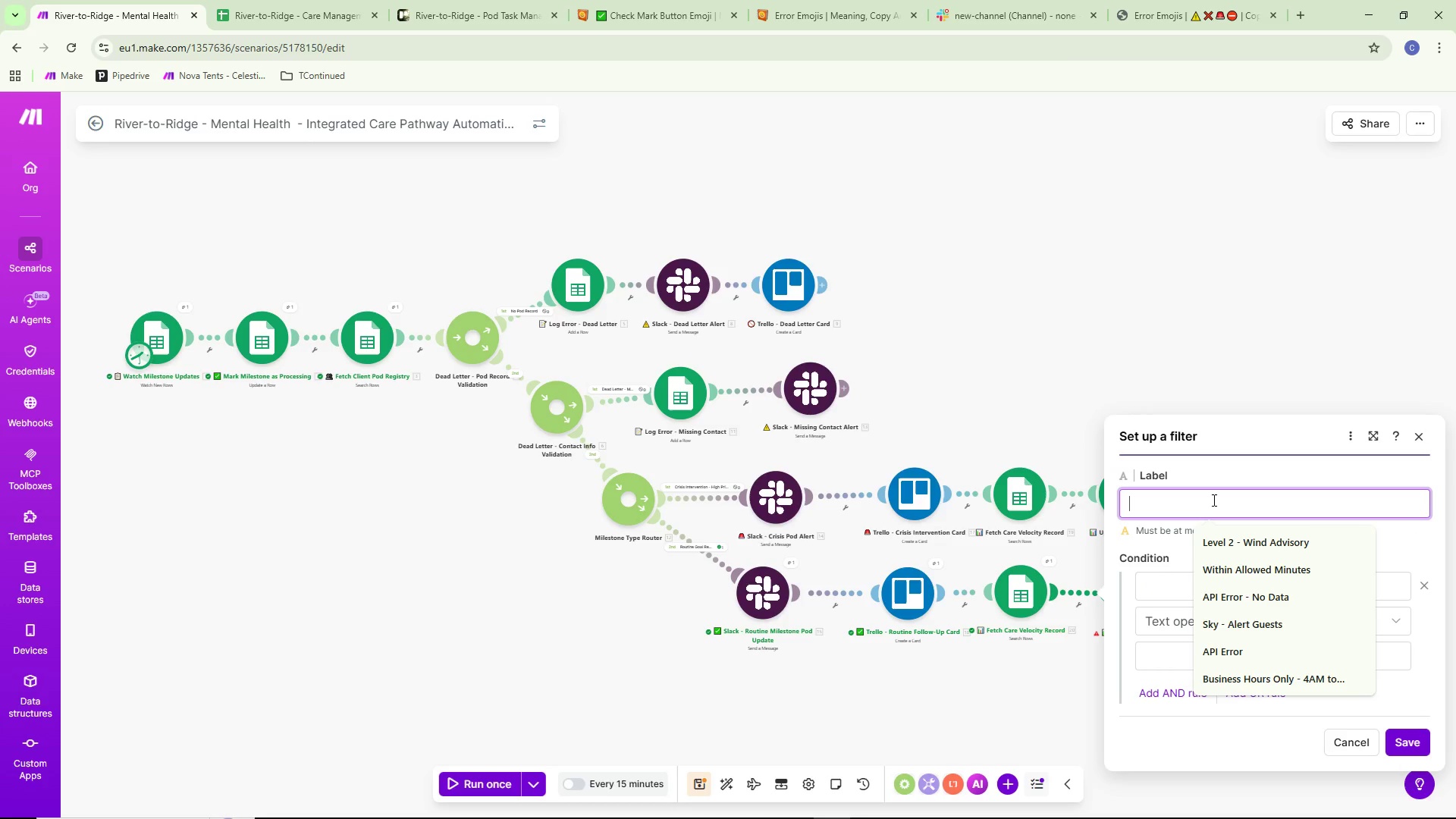 
wait(9.72)
 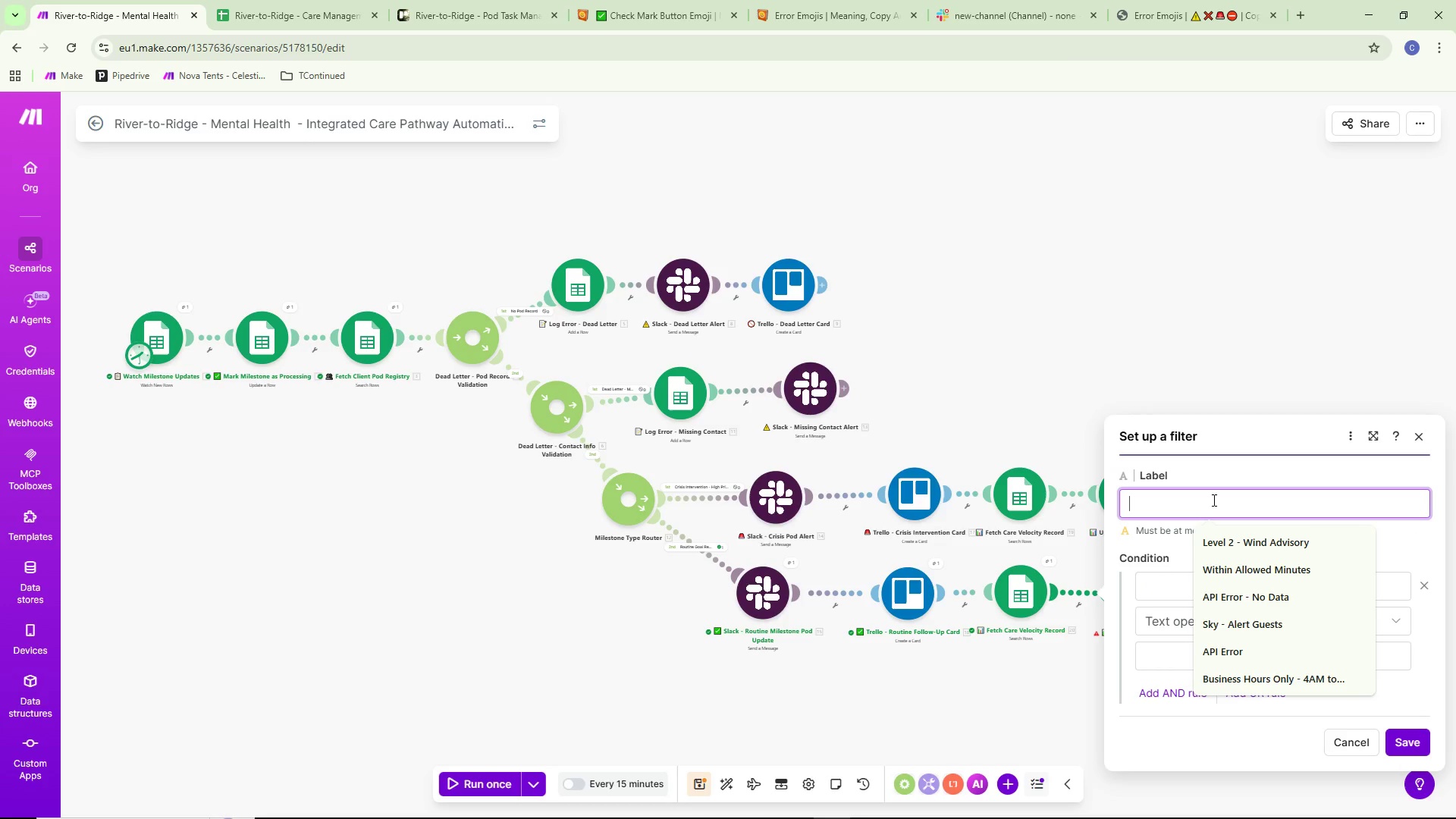 
type(Match Client)
 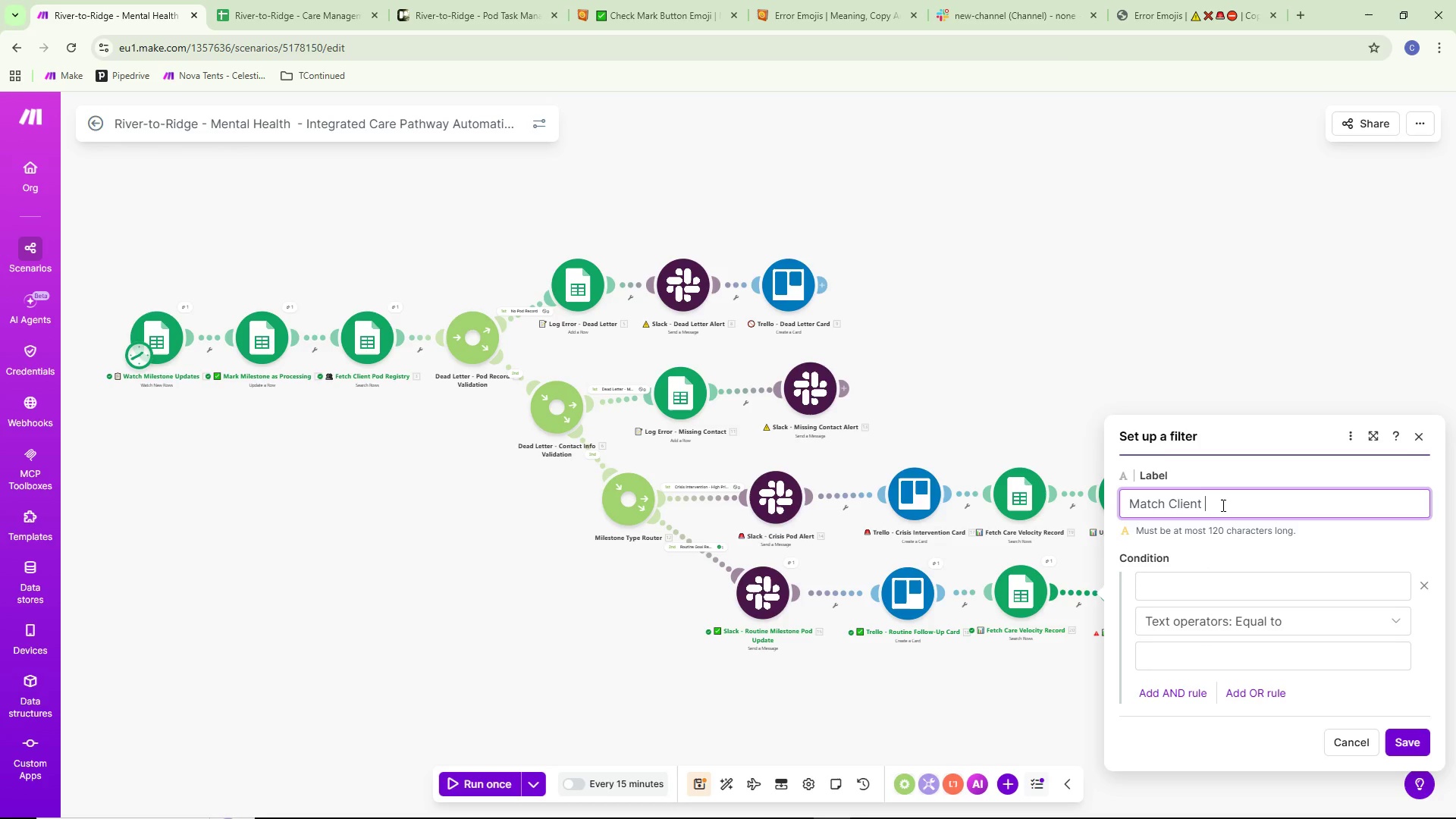 
type( ID)
 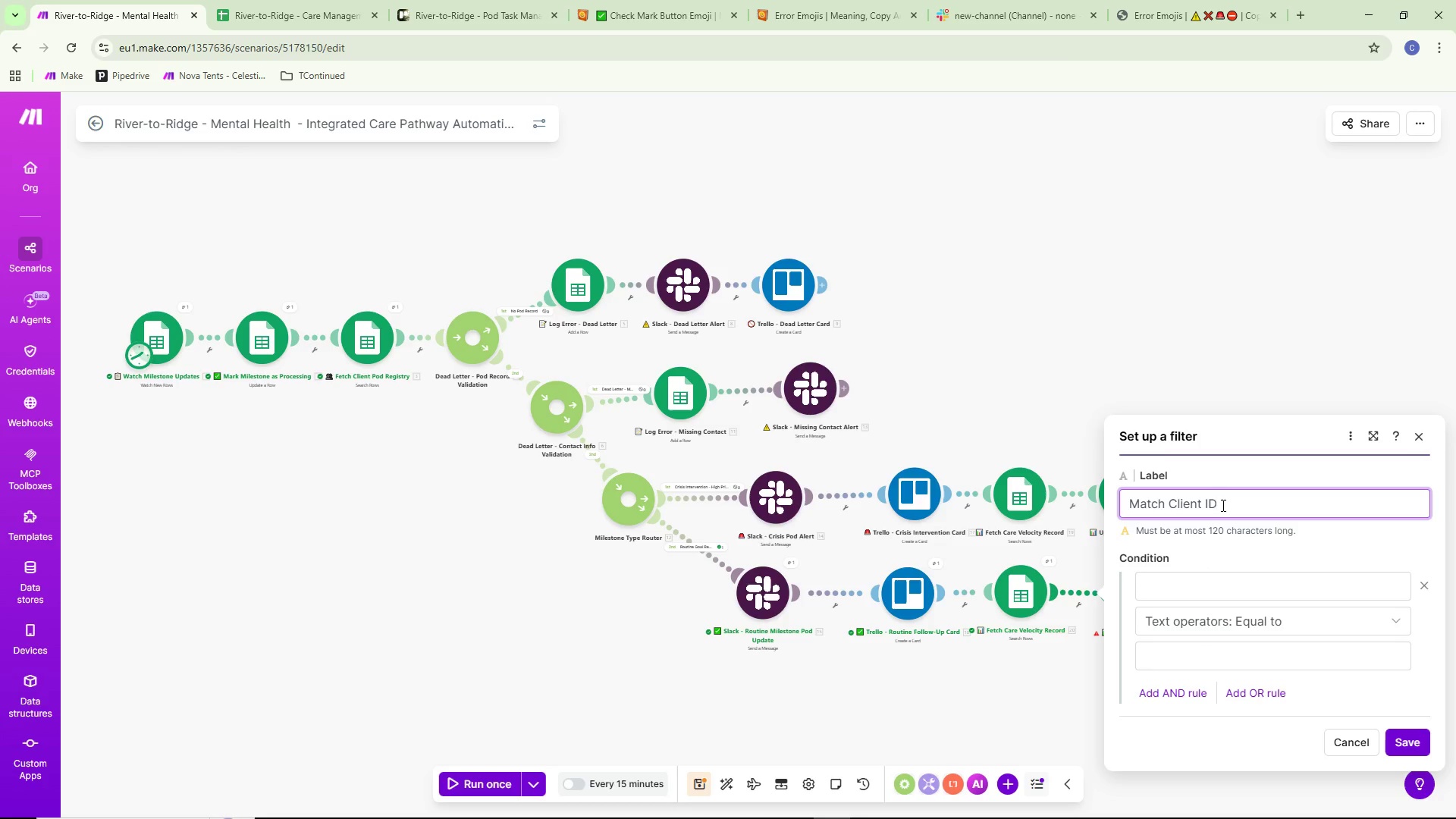 
left_click([1183, 602])
 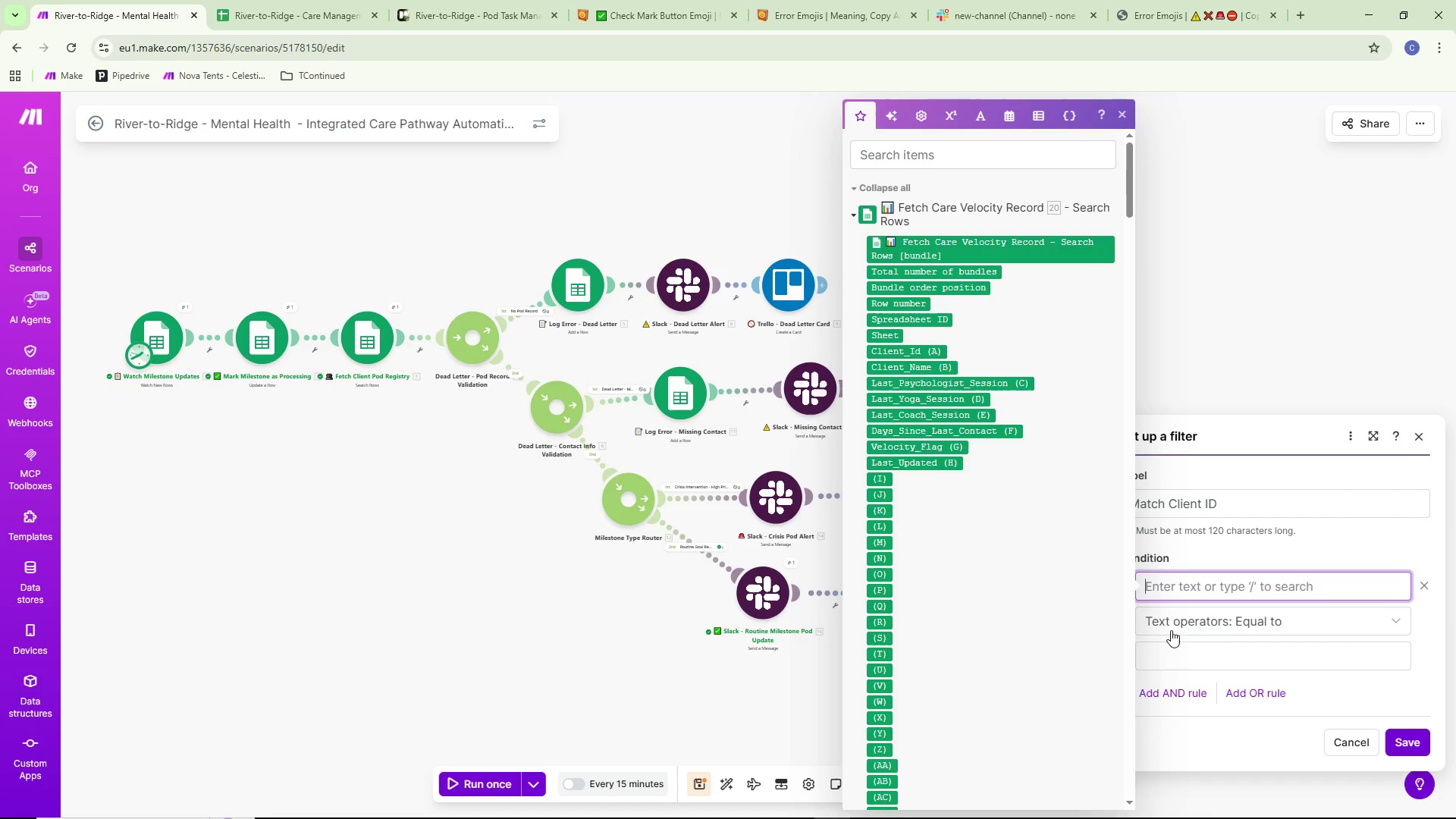 
wait(11.09)
 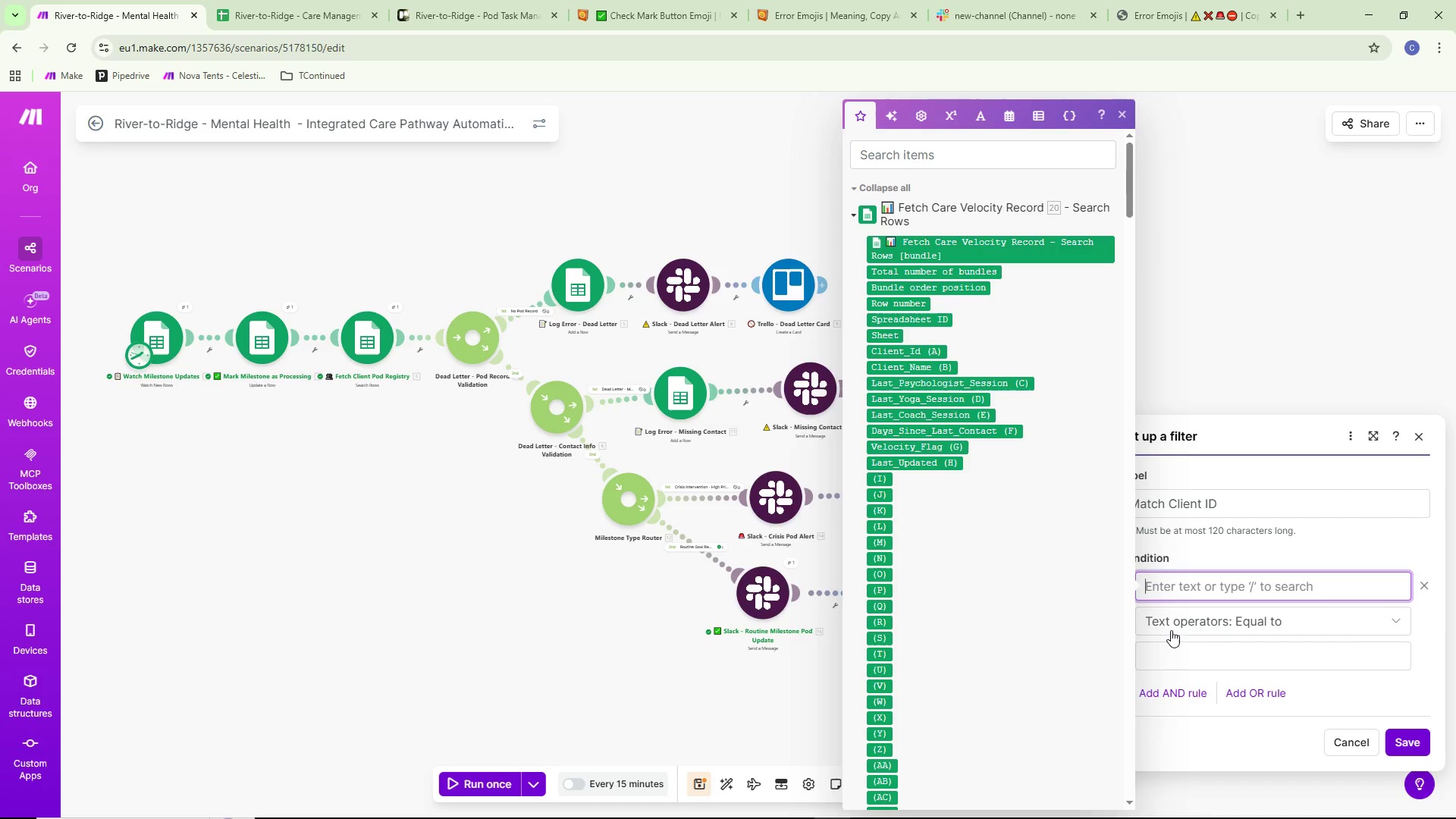 
left_click([924, 352])
 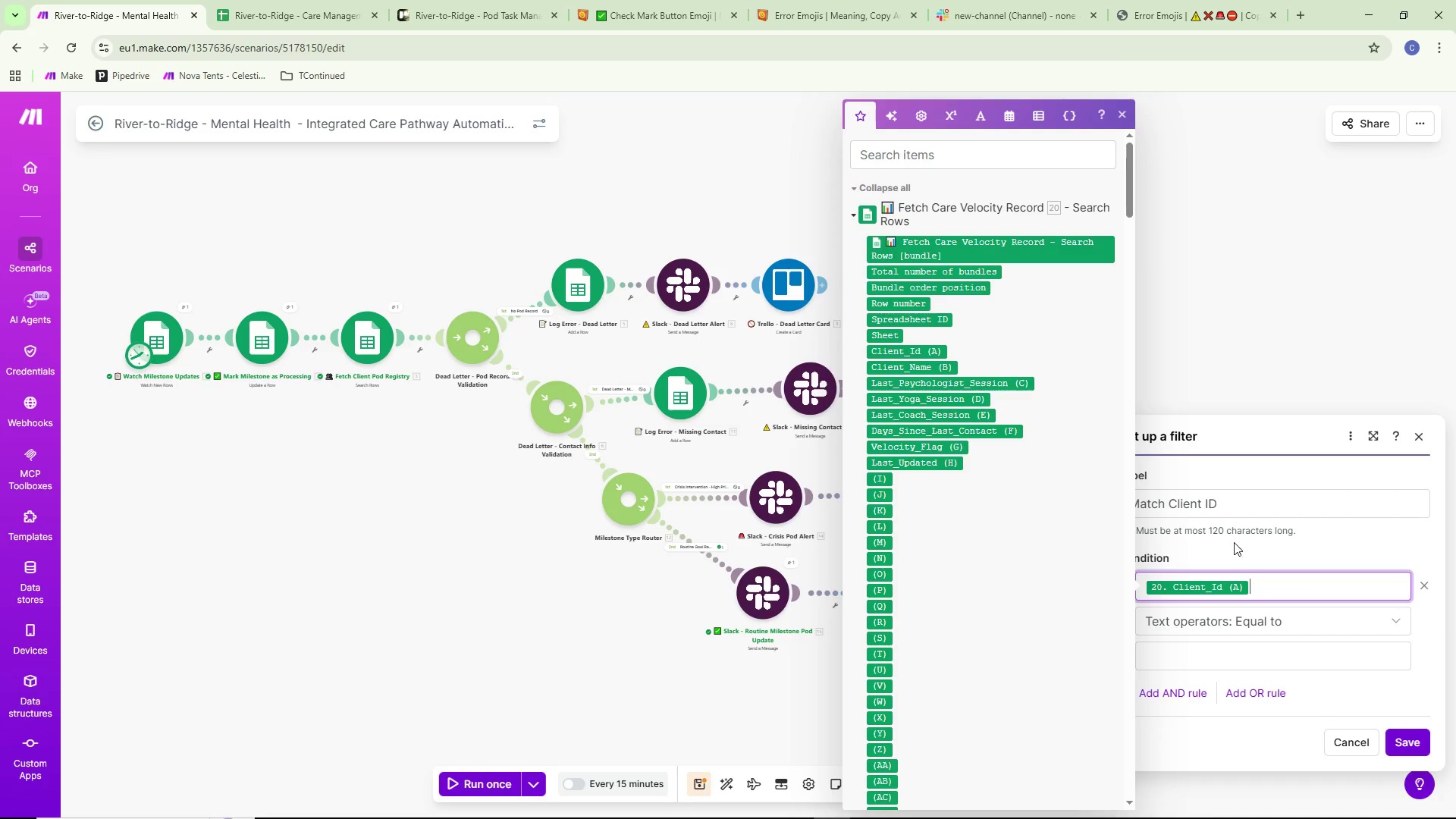 
mouse_move([1252, 625])
 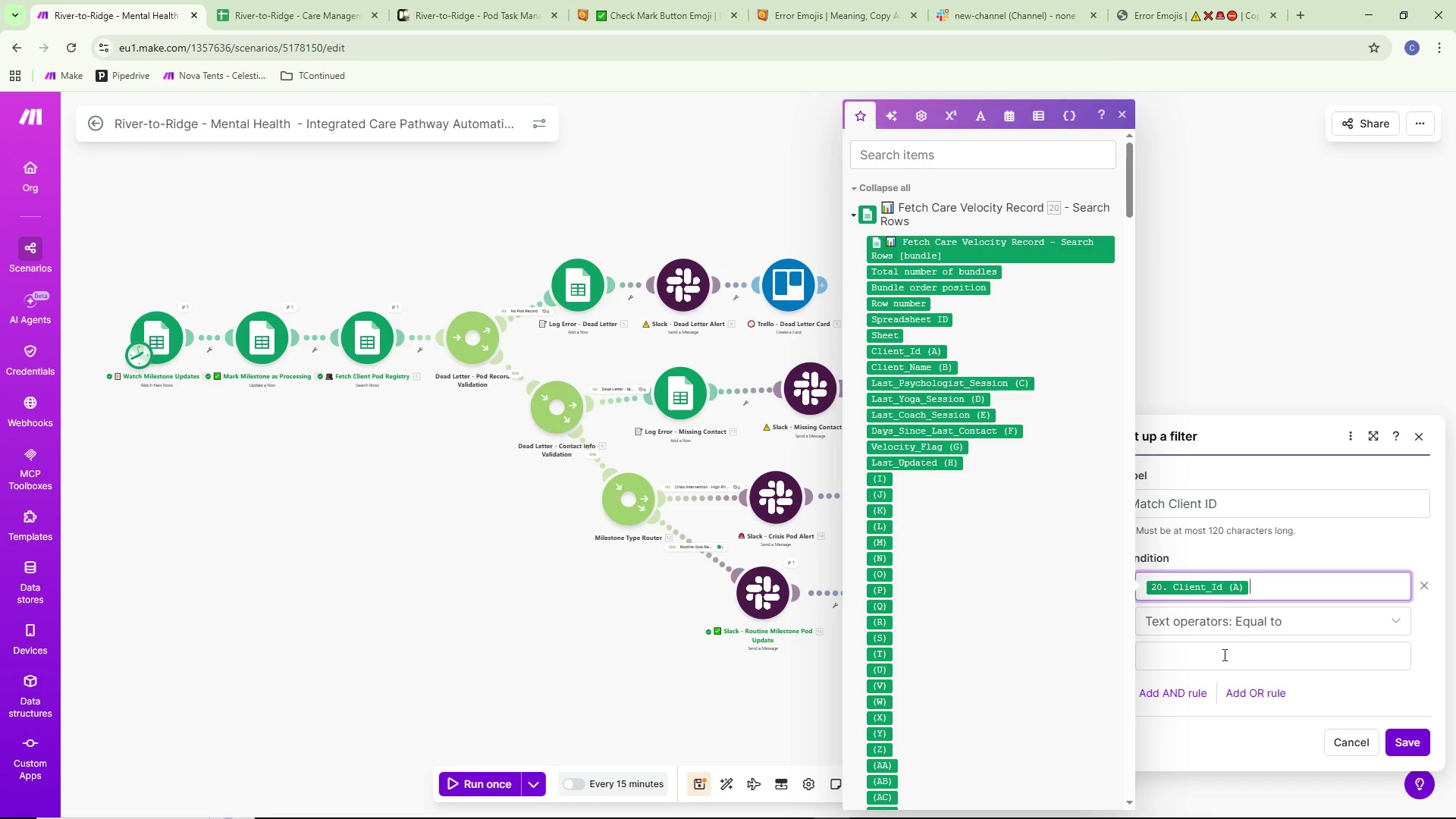 
left_click([1223, 654])
 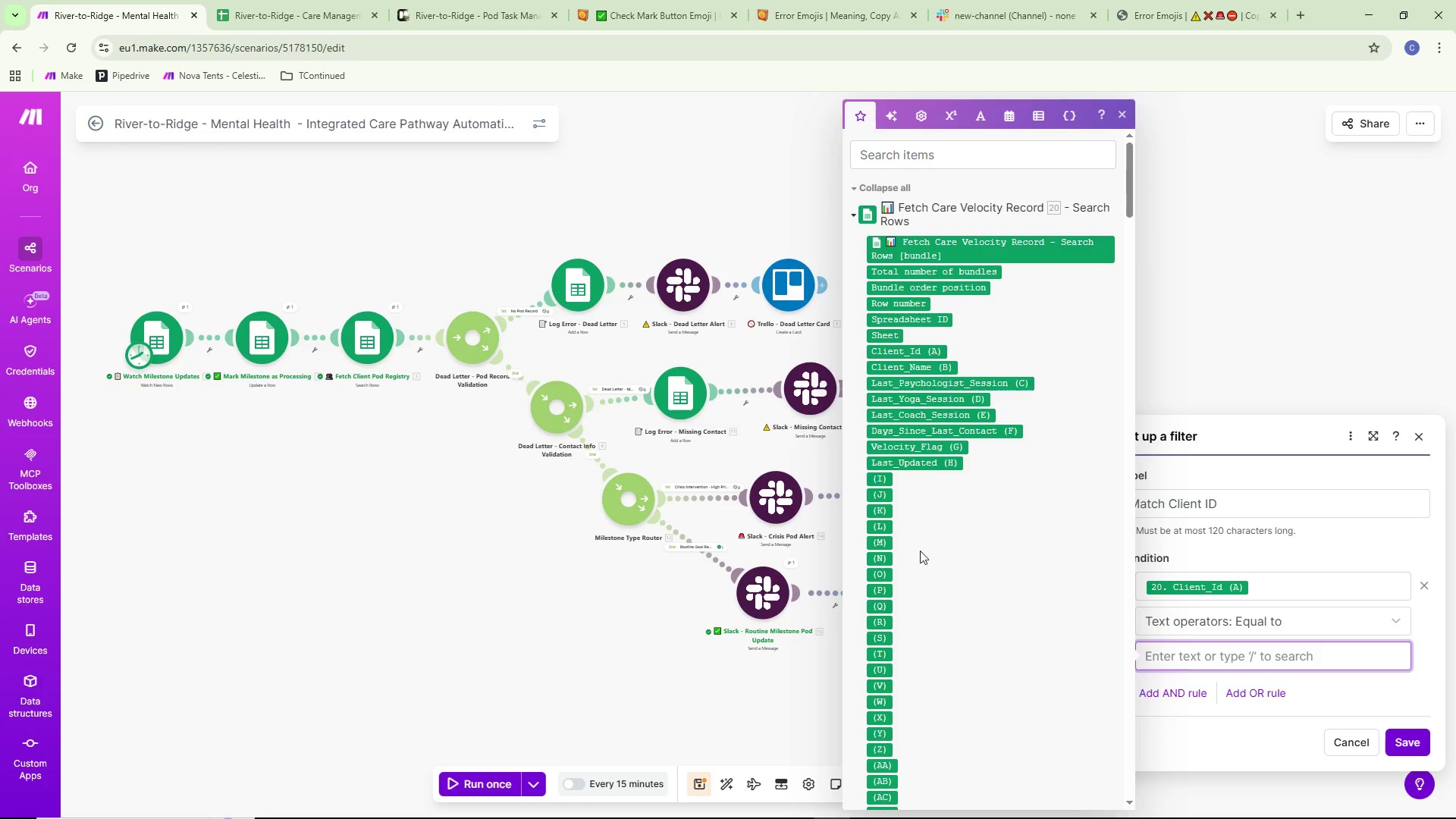 
scroll: coordinate [949, 638], scroll_direction: down, amount: 68.0
 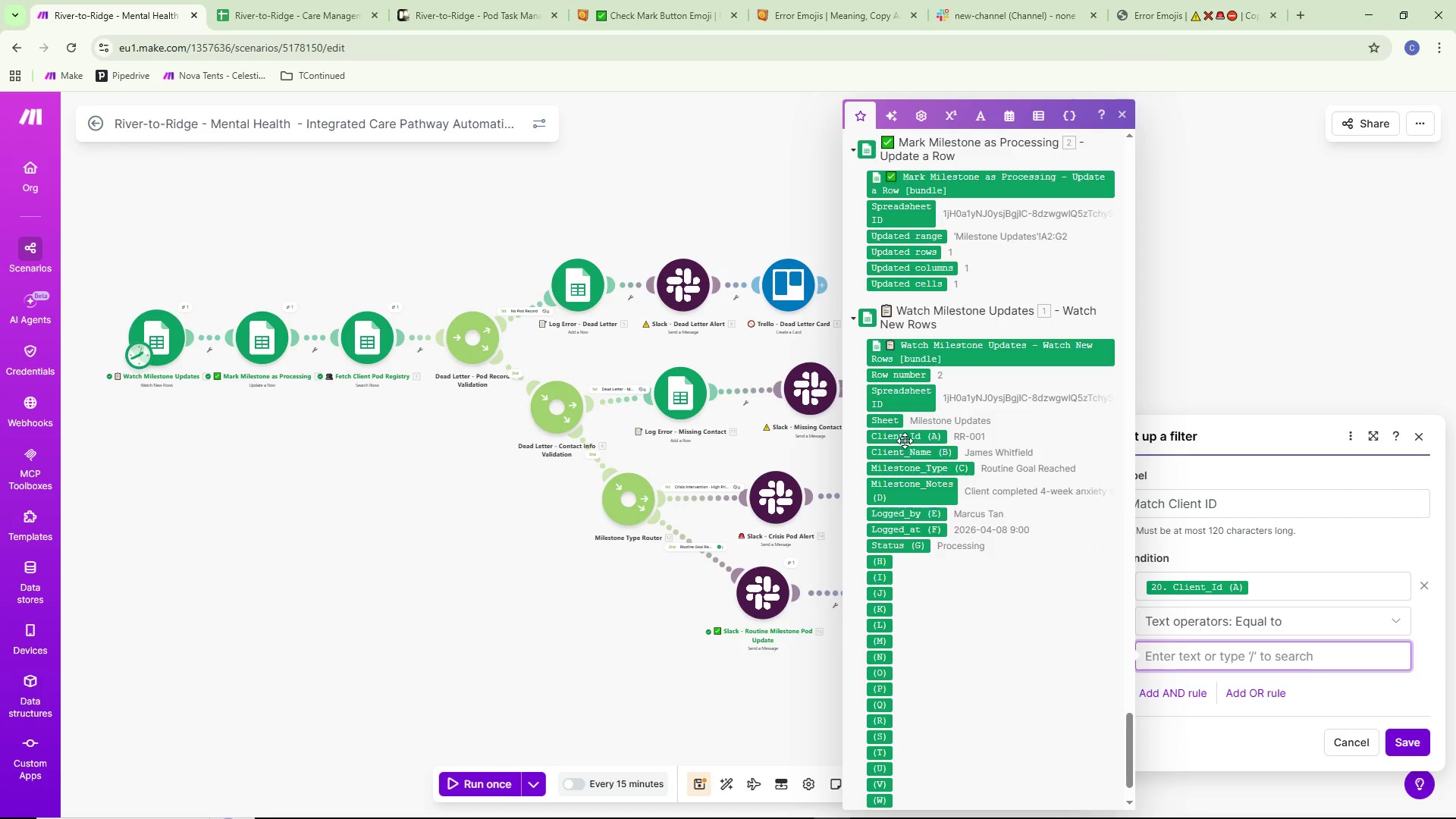 
left_click([910, 437])
 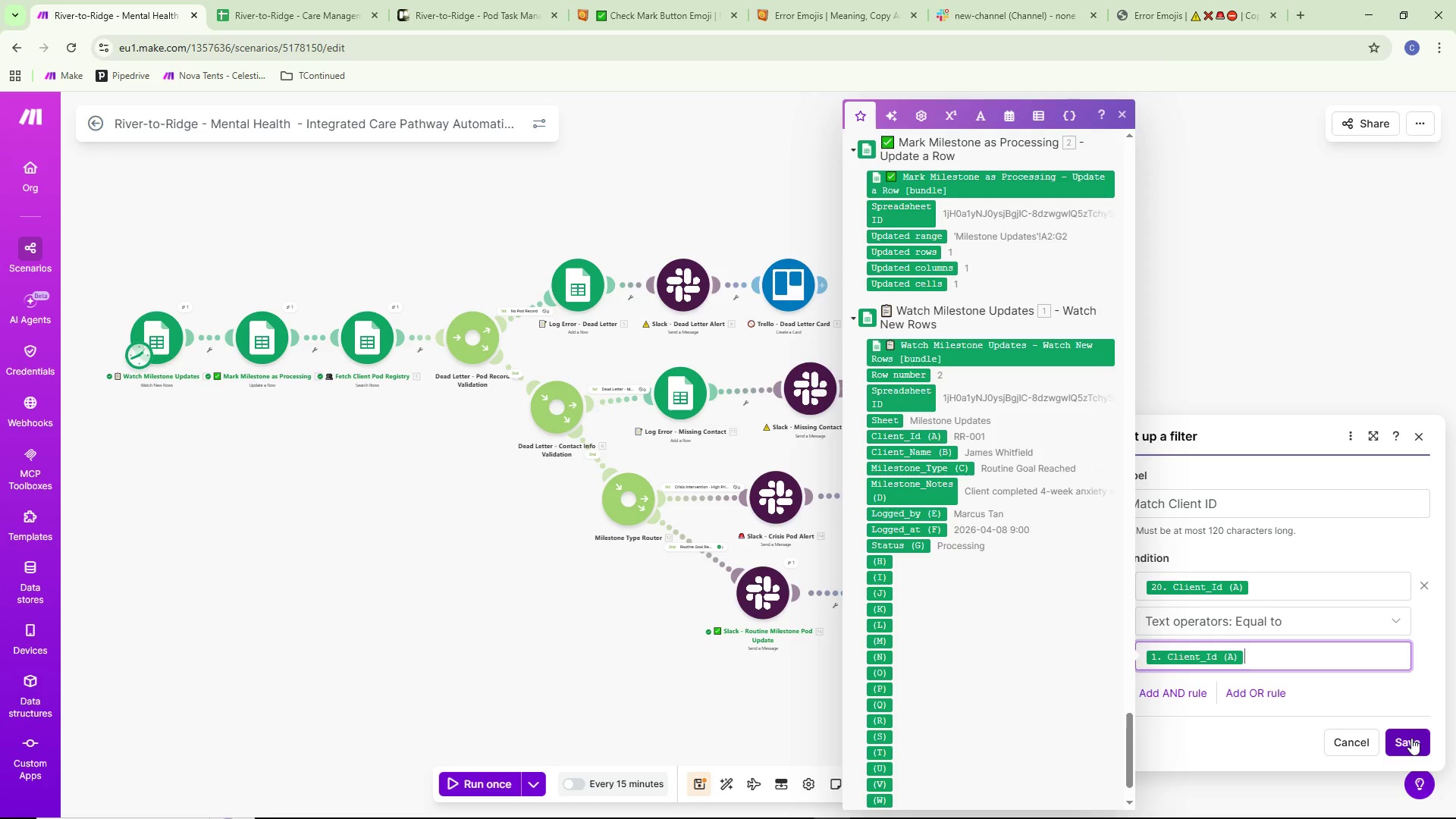 
left_click([1410, 738])
 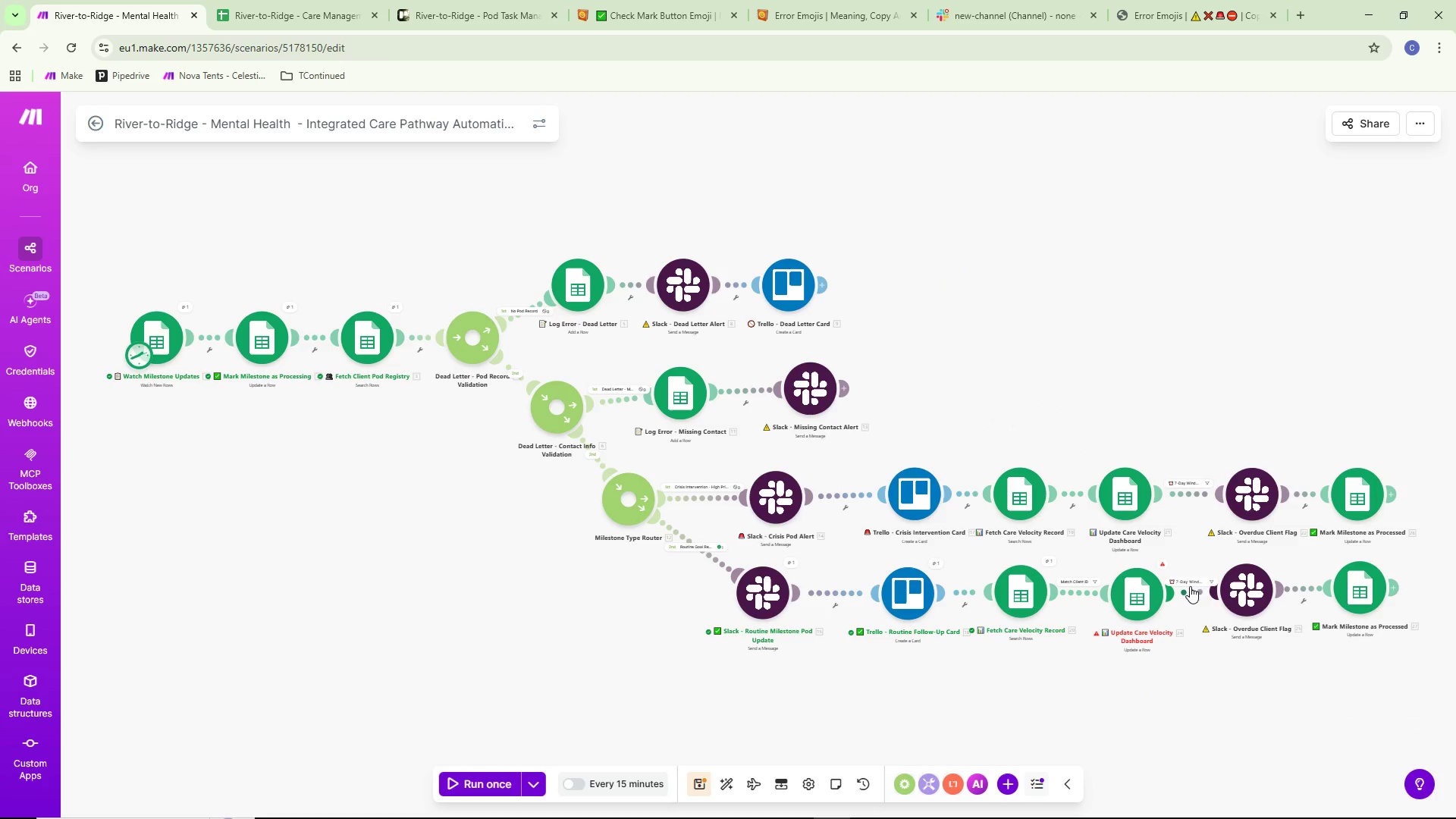 
wait(5.01)
 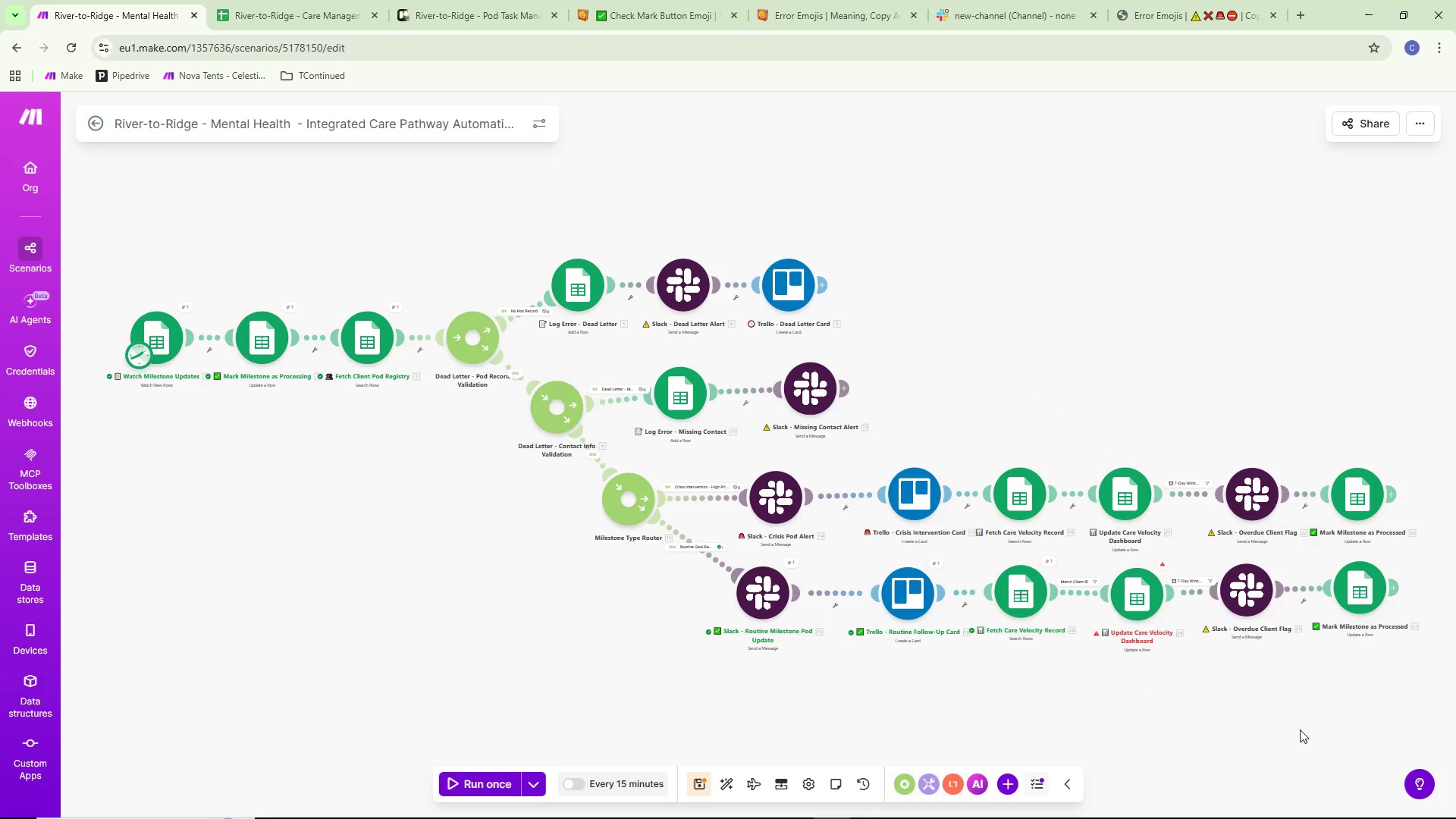 
left_click([1078, 579])
 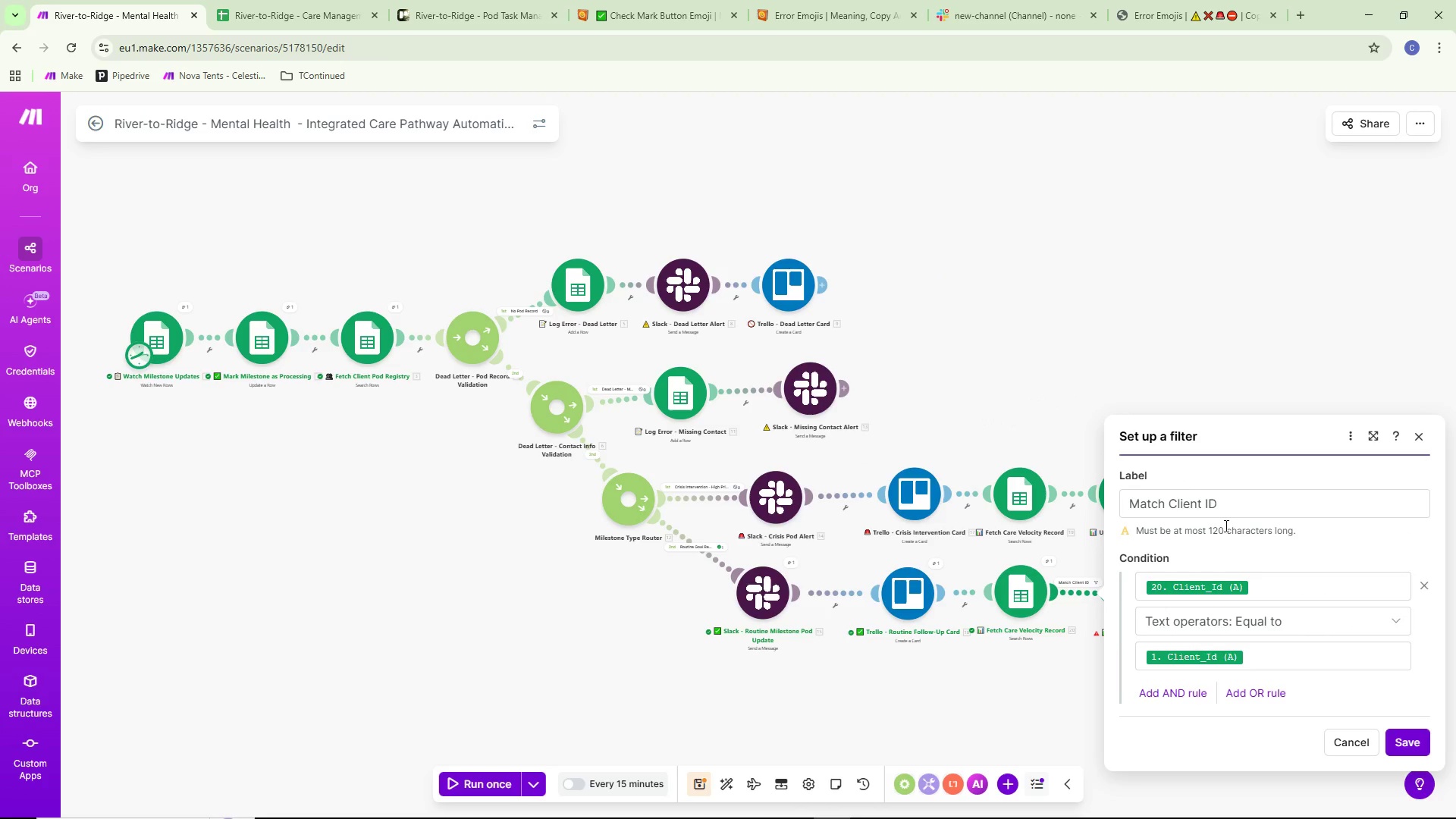 
left_click([1234, 513])
 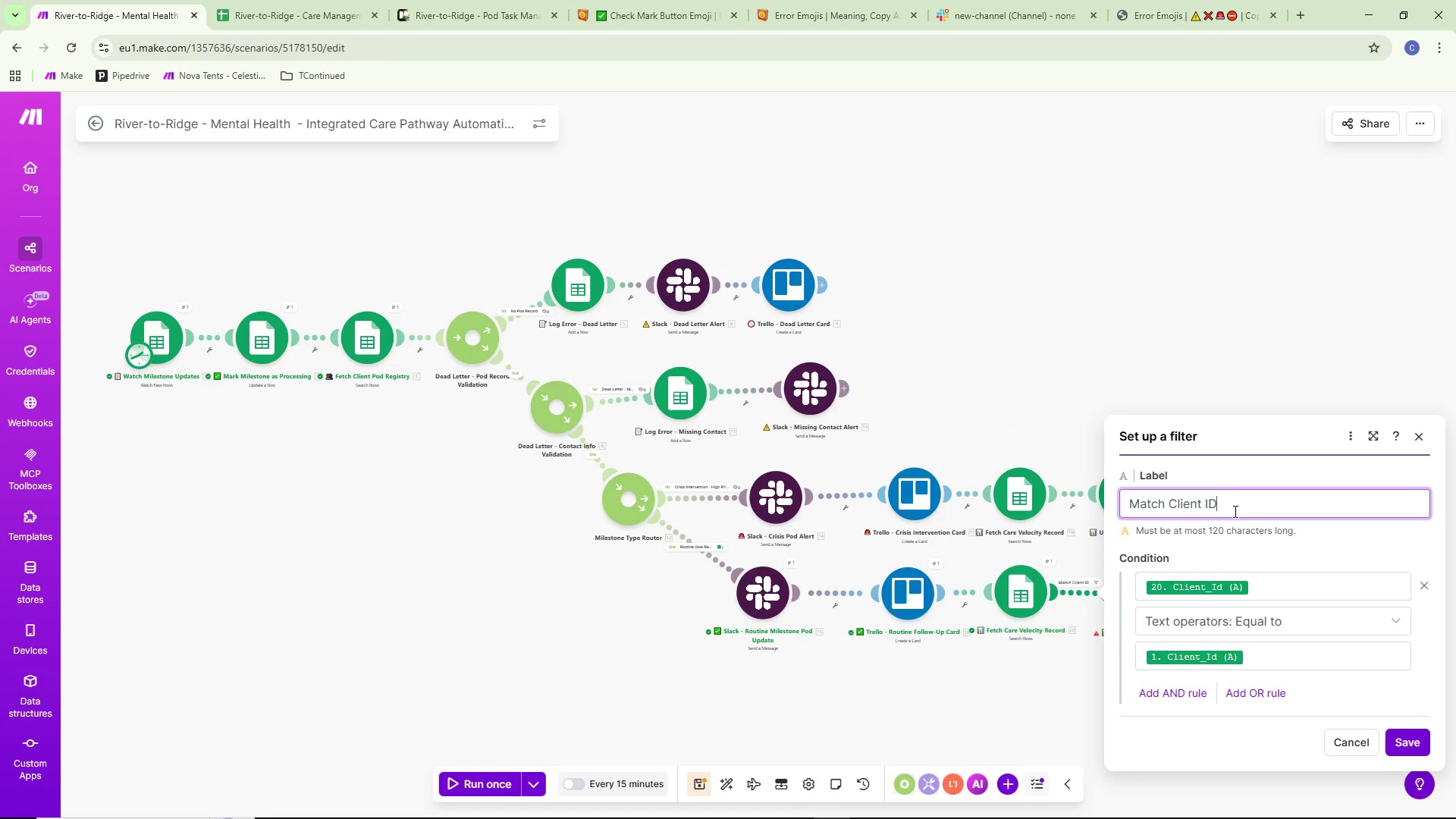 
key(Control+ControlLeft)
 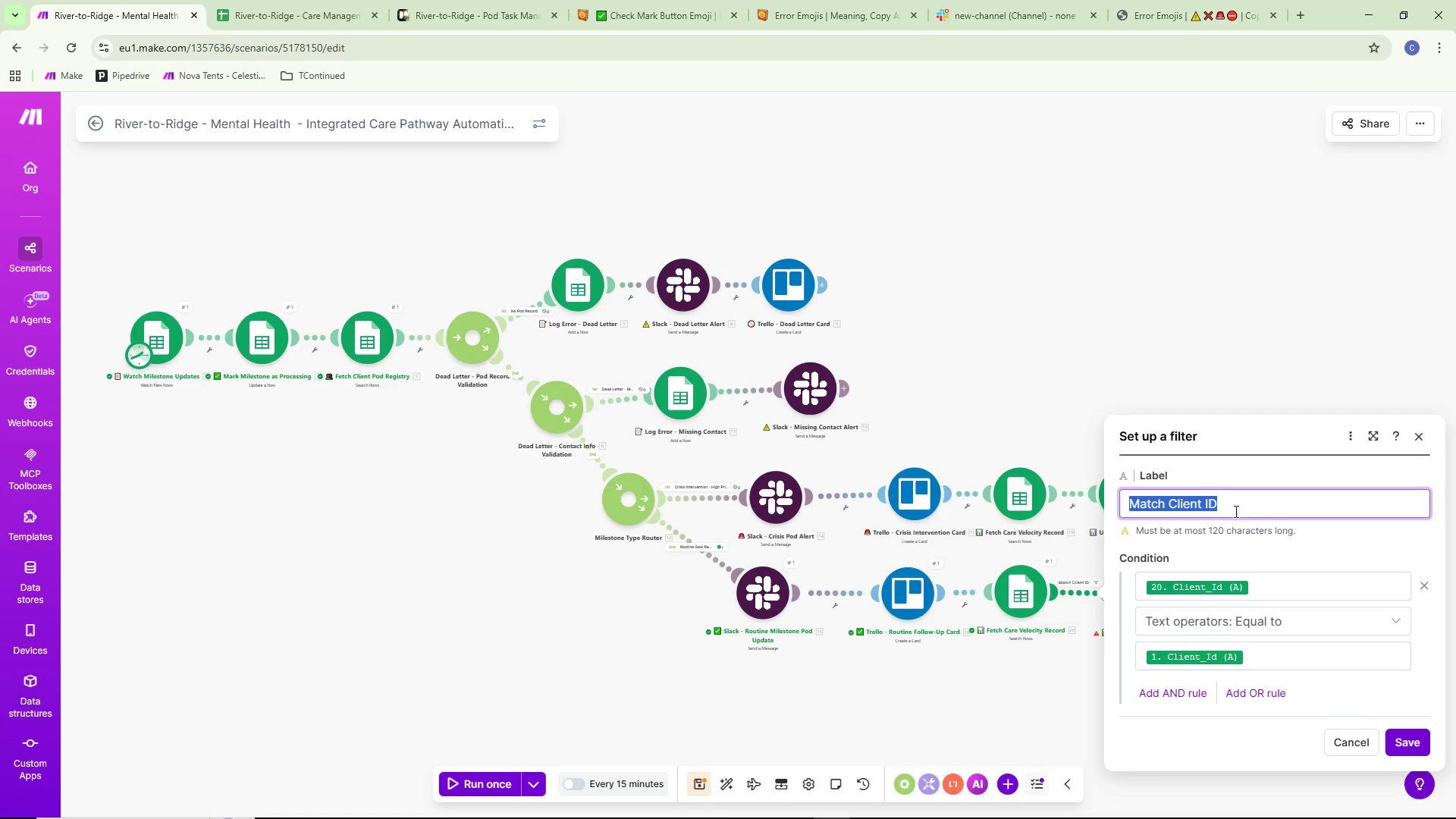 
key(Control+A)
 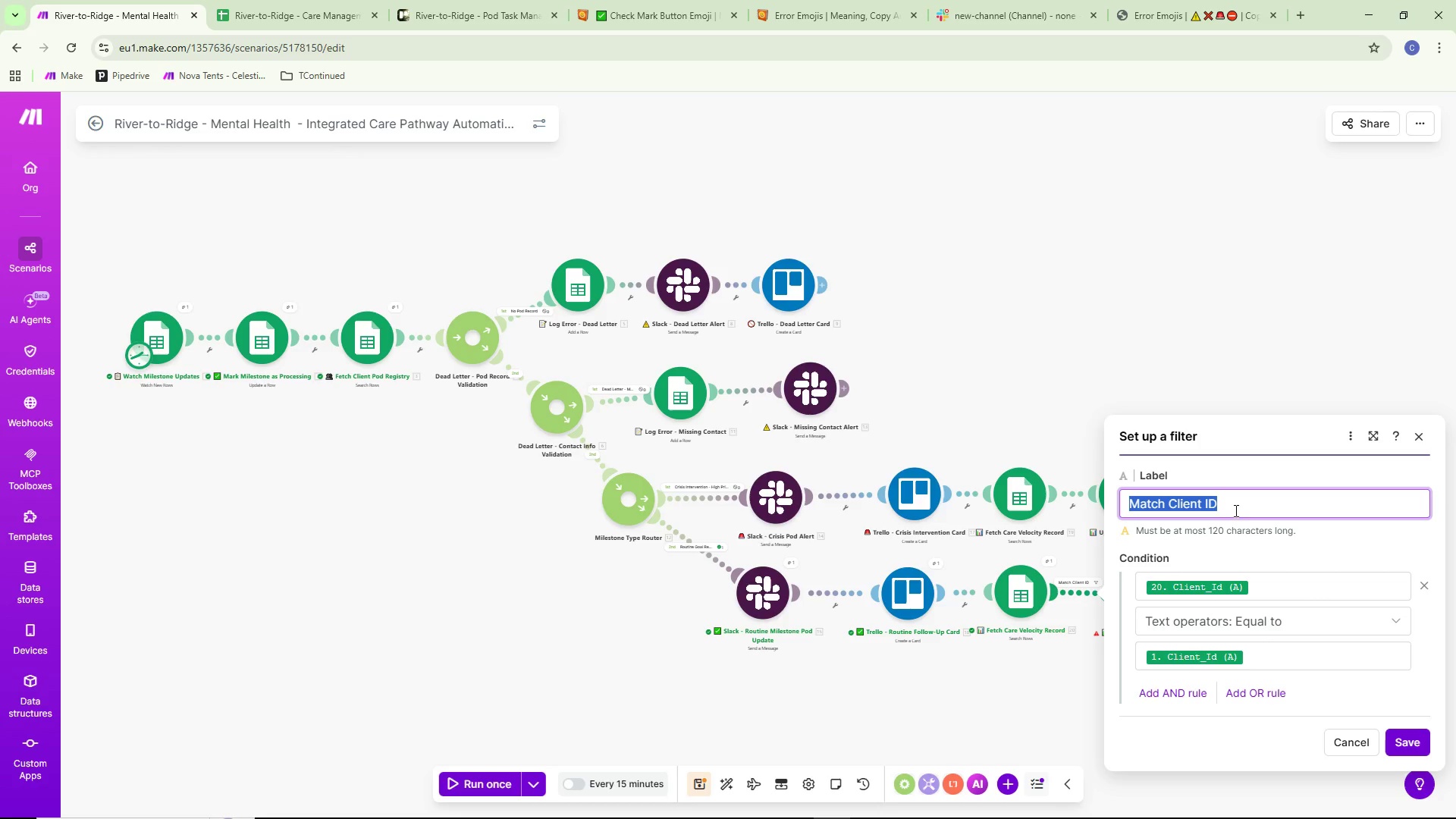 
key(Control+ControlLeft)
 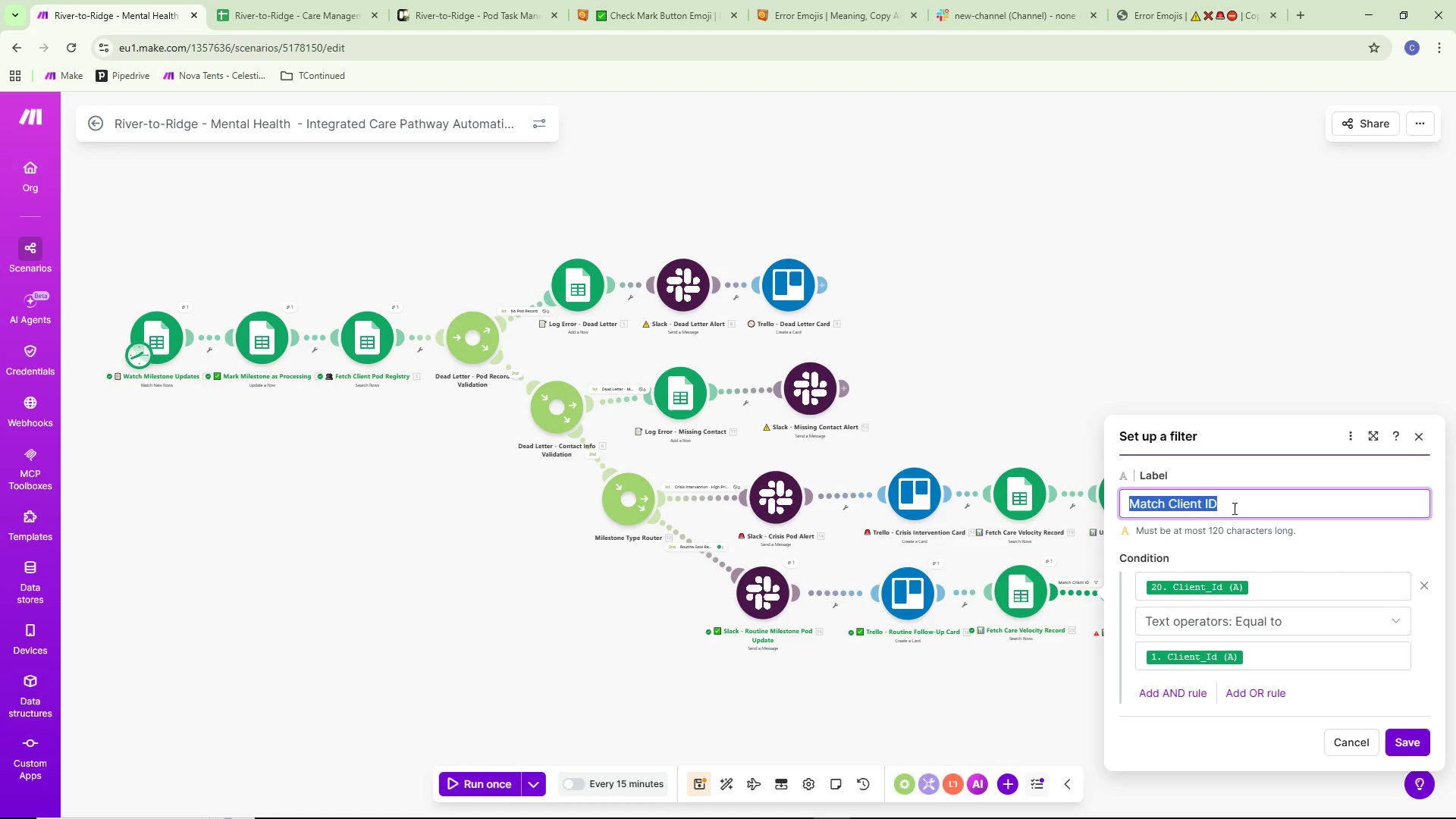 
key(Control+C)
 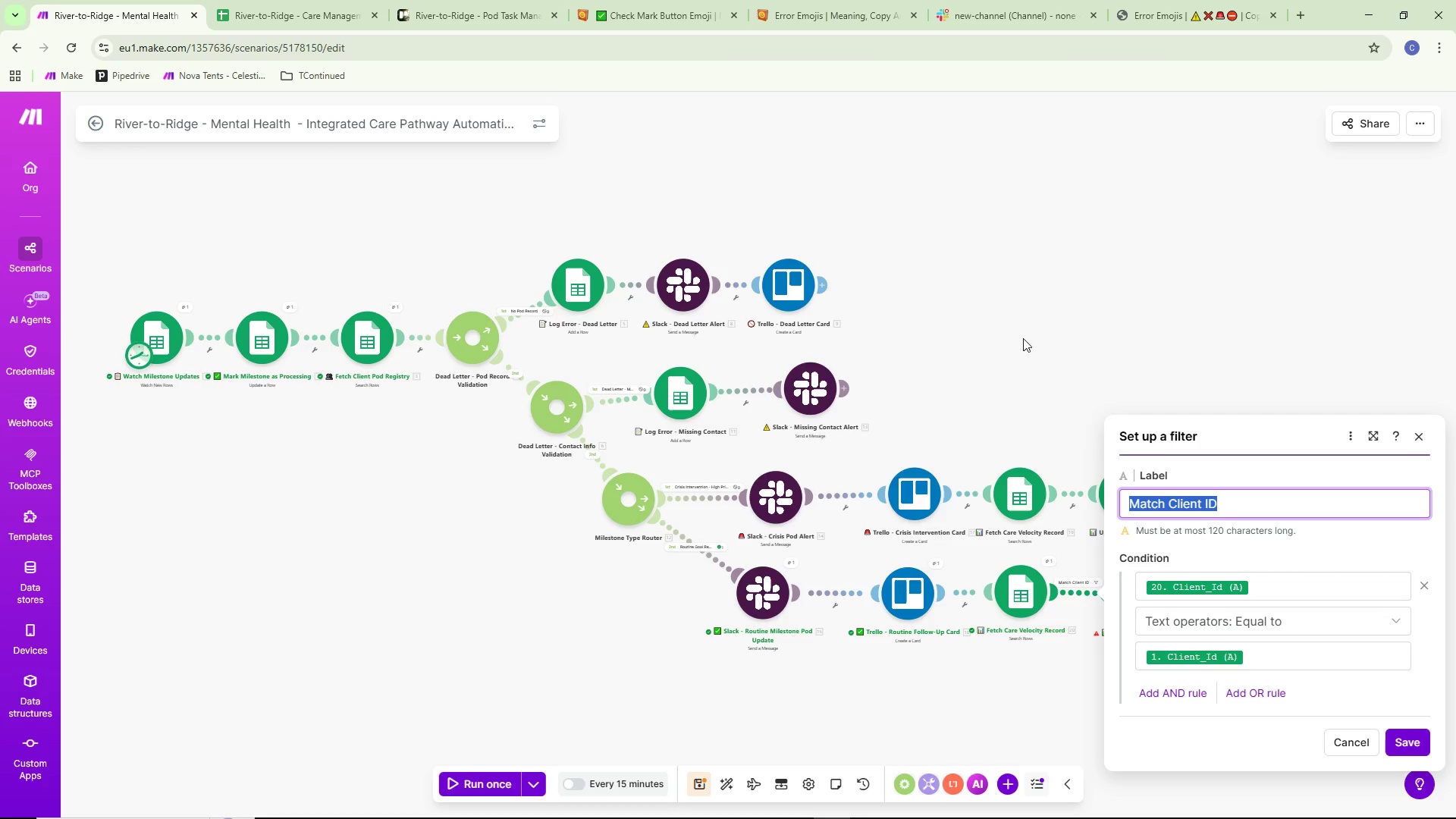 
left_click_drag(start_coordinate=[1021, 312], to_coordinate=[1027, 318])
 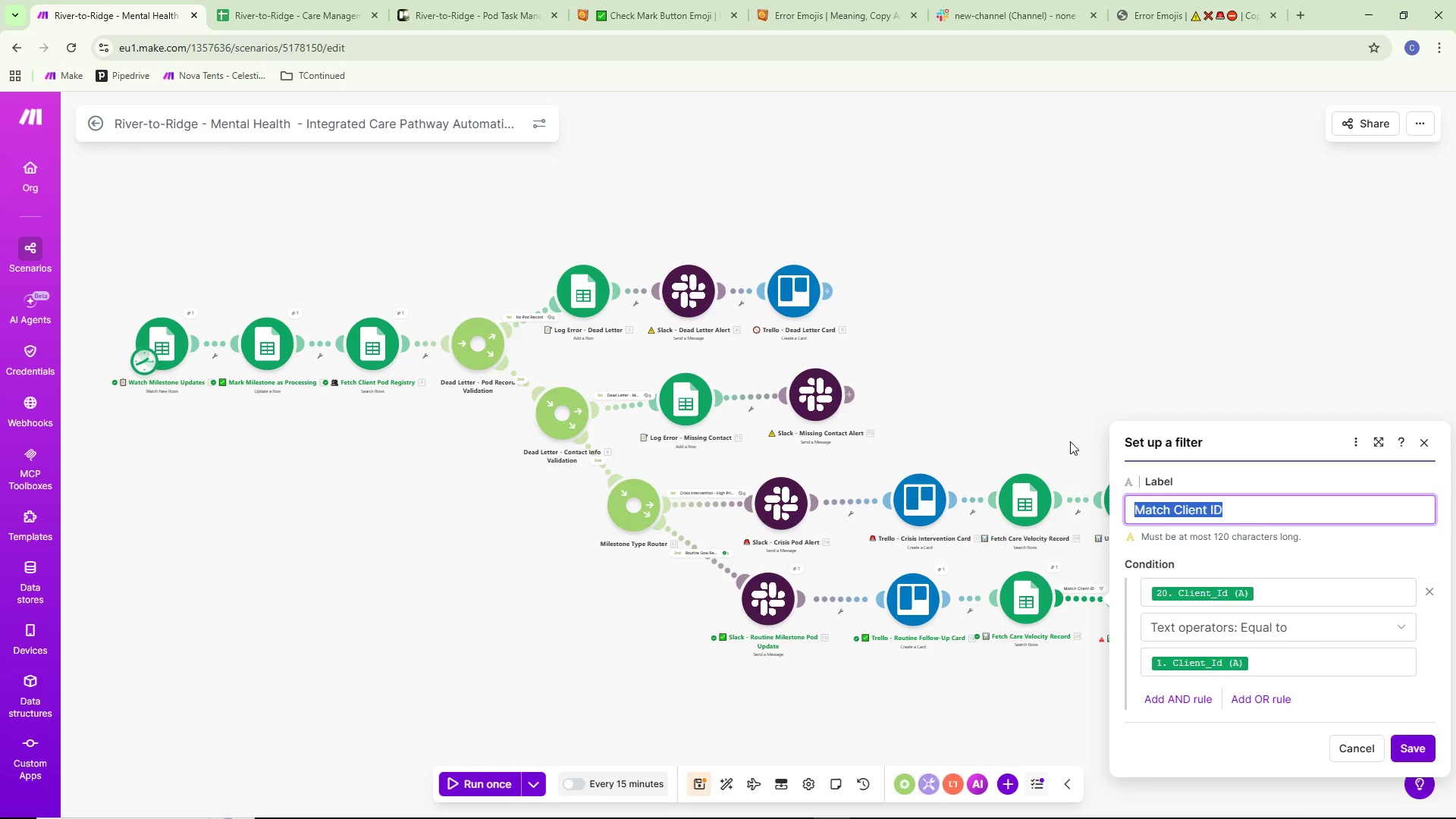 
left_click([1070, 441])
 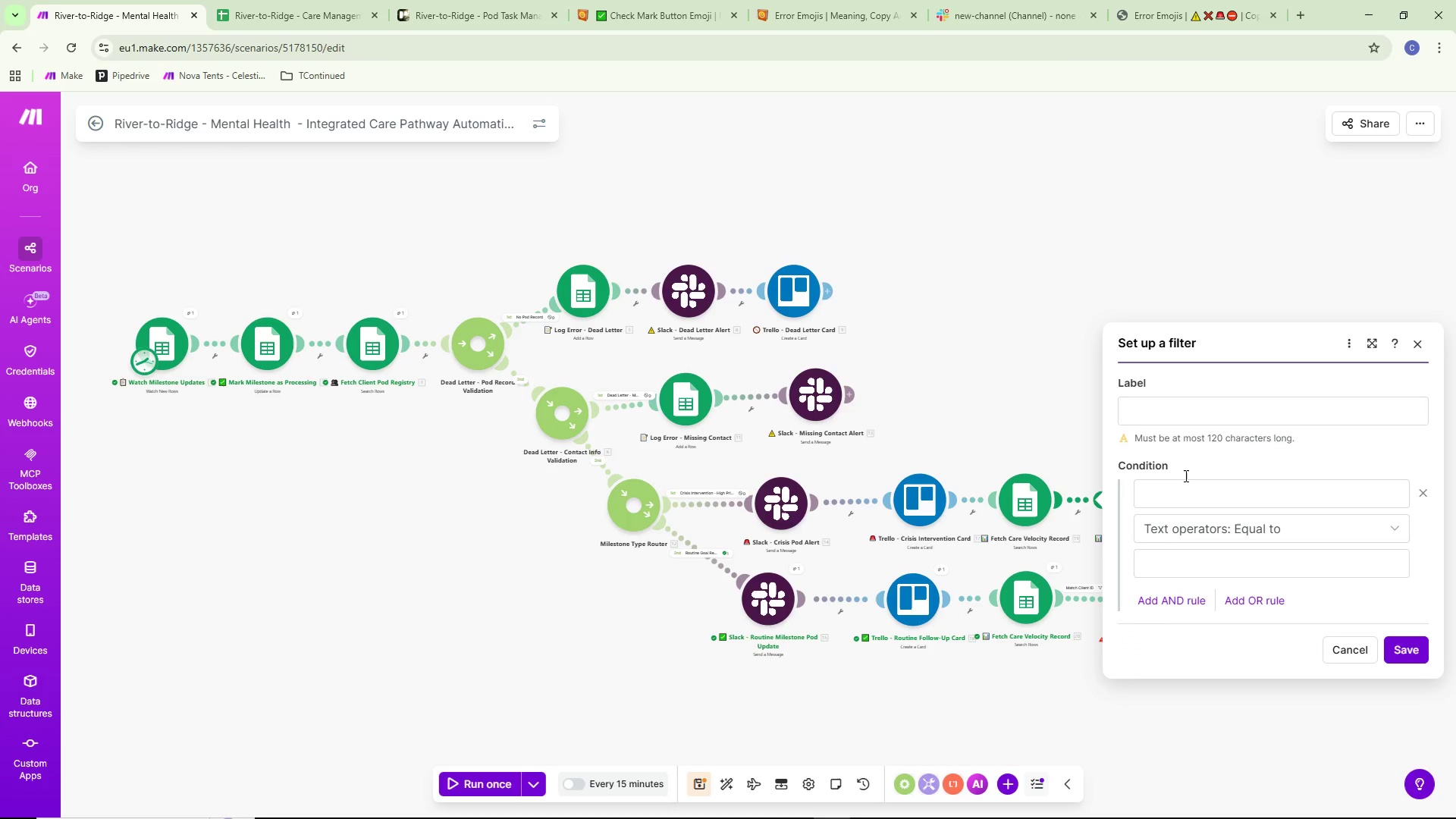 
left_click([1194, 418])
 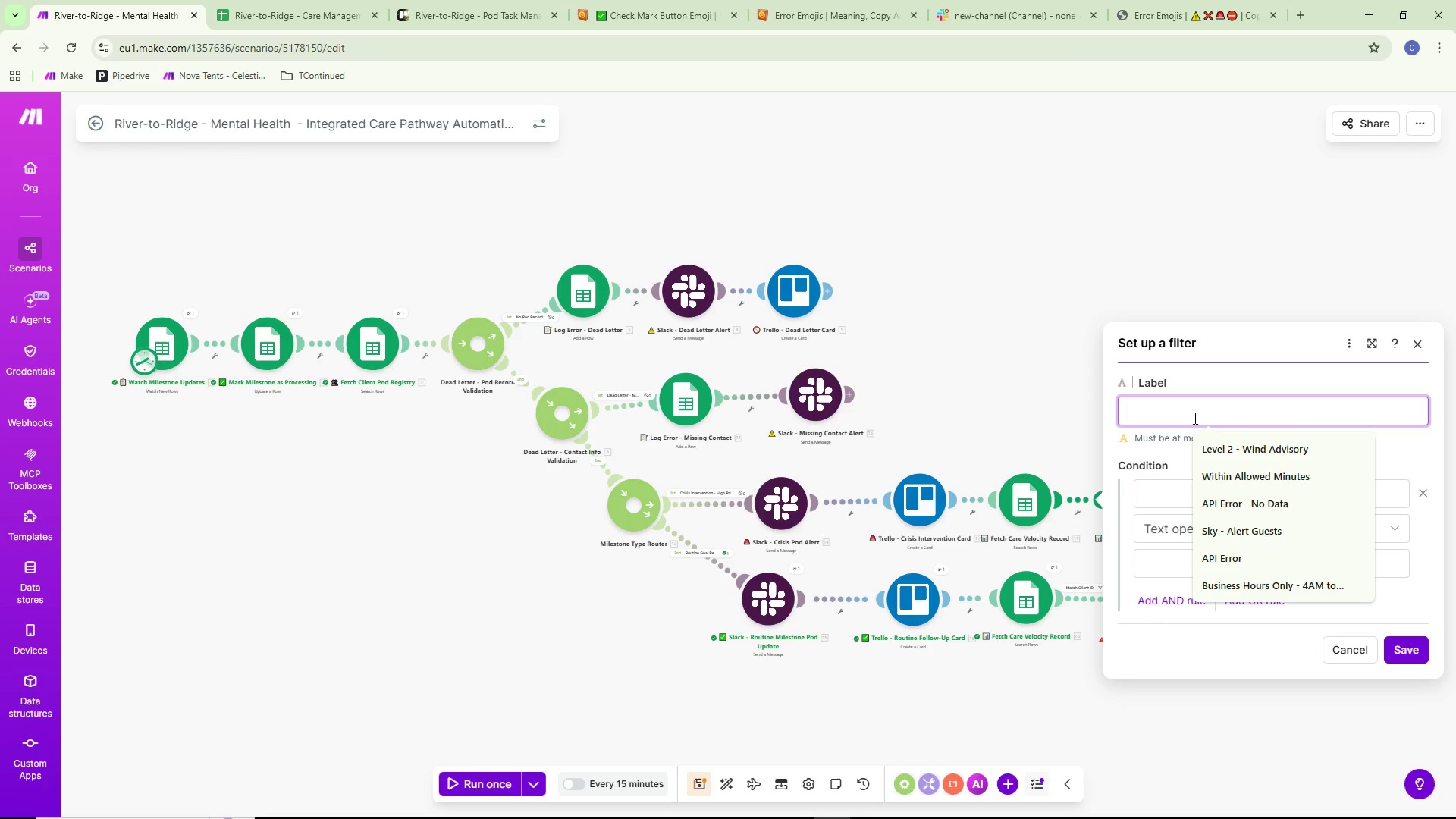 
key(Control+ControlLeft)
 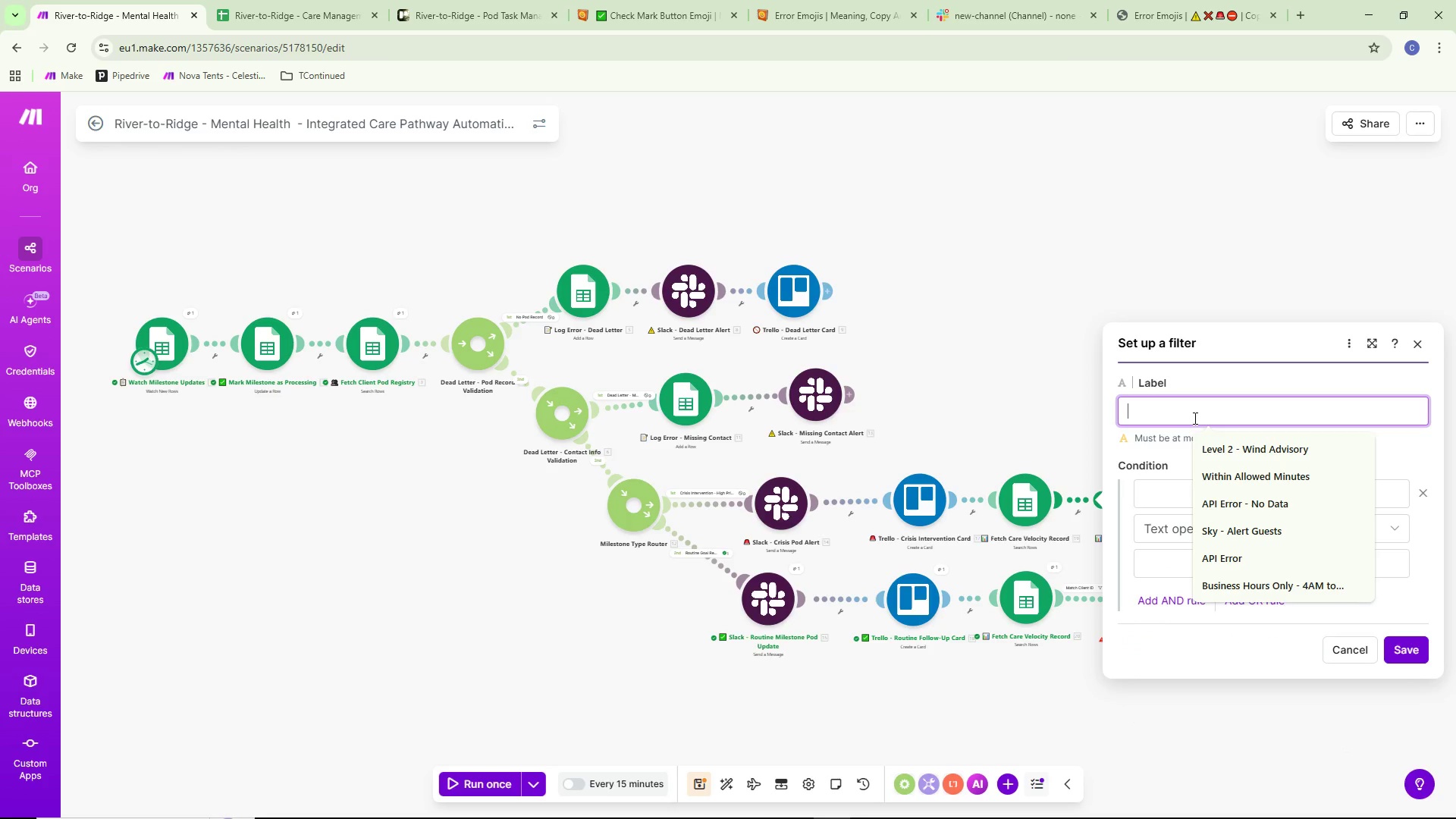 
key(Control+V)
 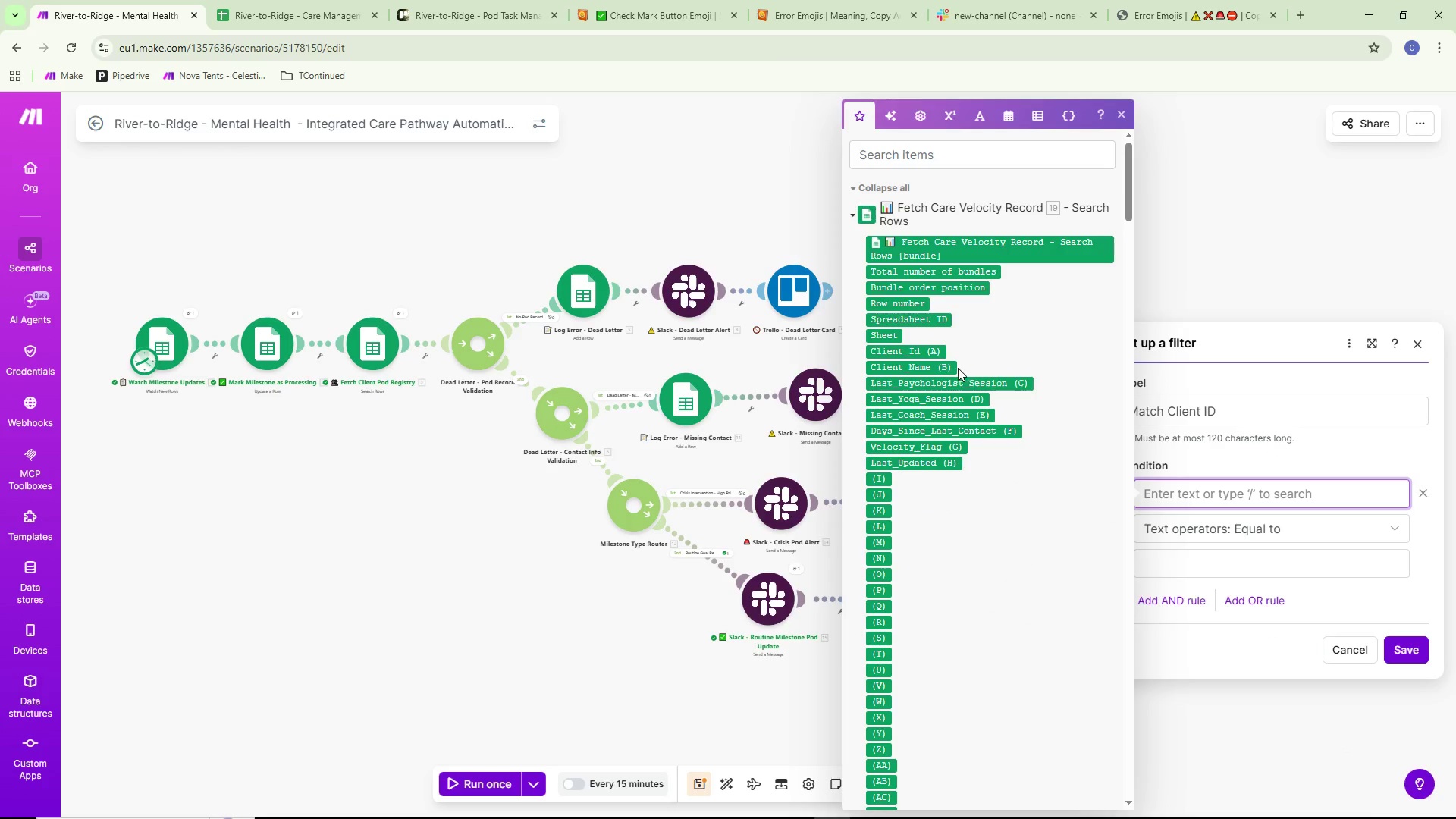 
scroll: coordinate [897, 342], scroll_direction: up, amount: 1.0
 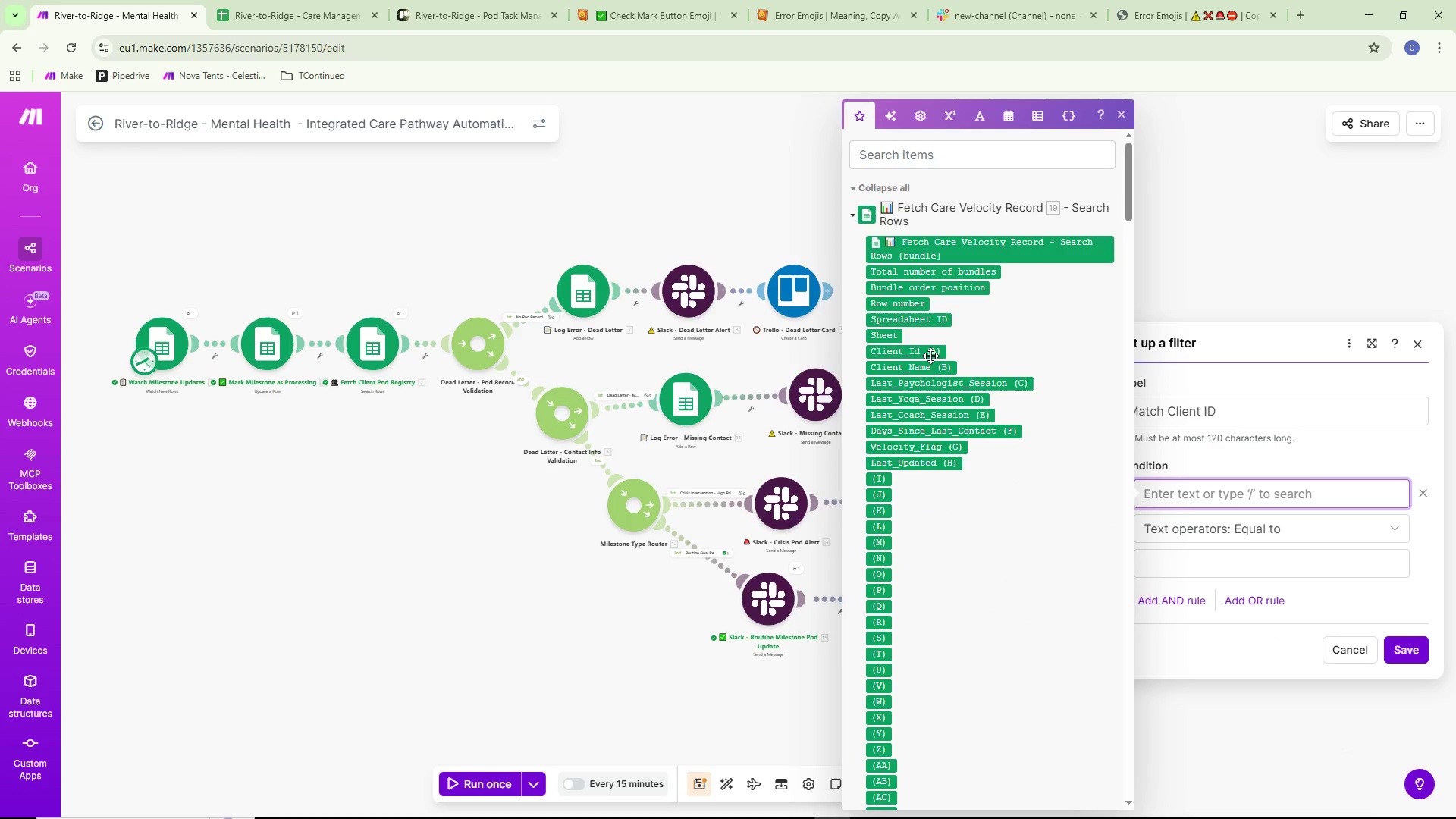 
left_click([929, 353])
 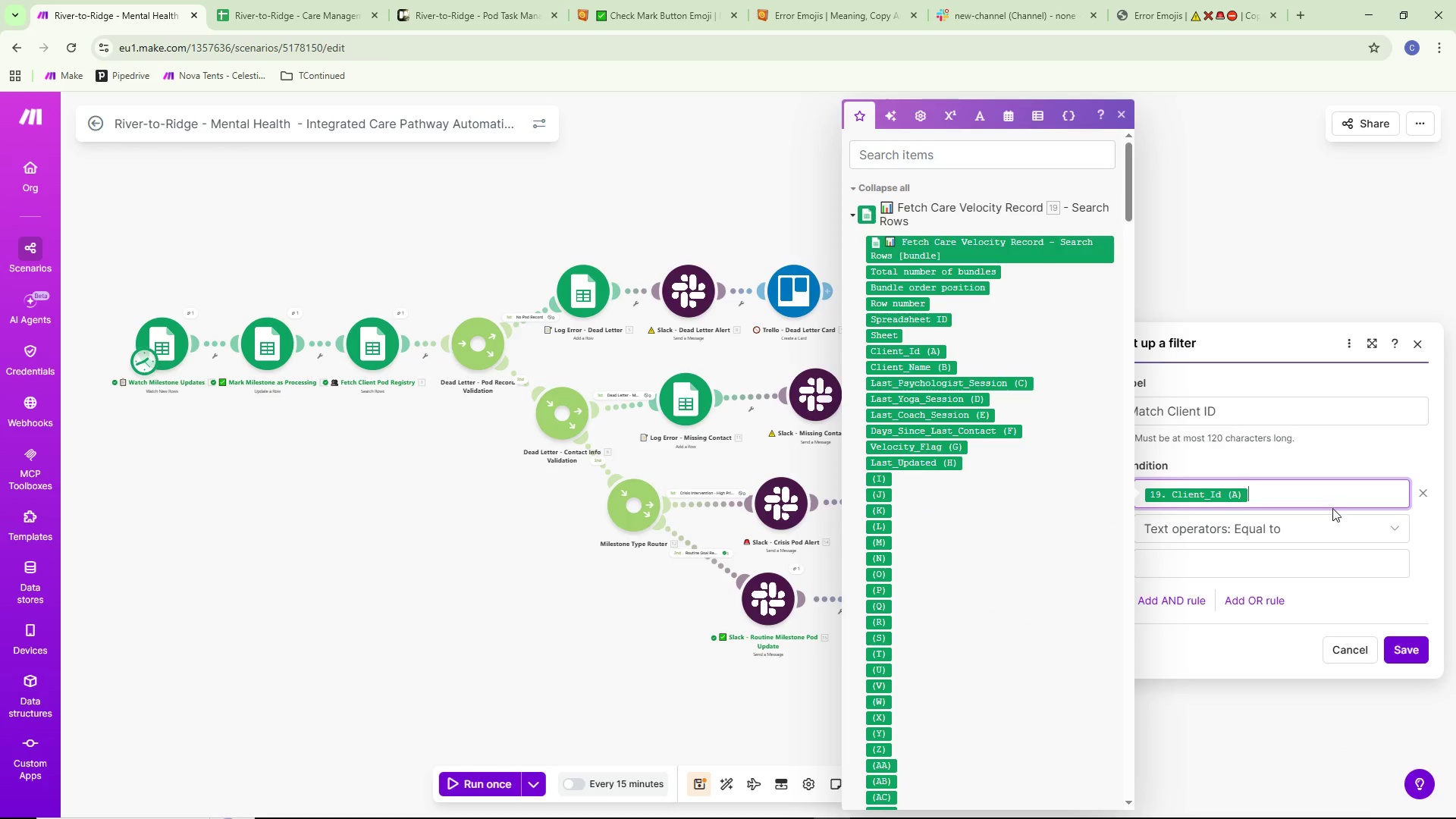 
left_click([1303, 532])
 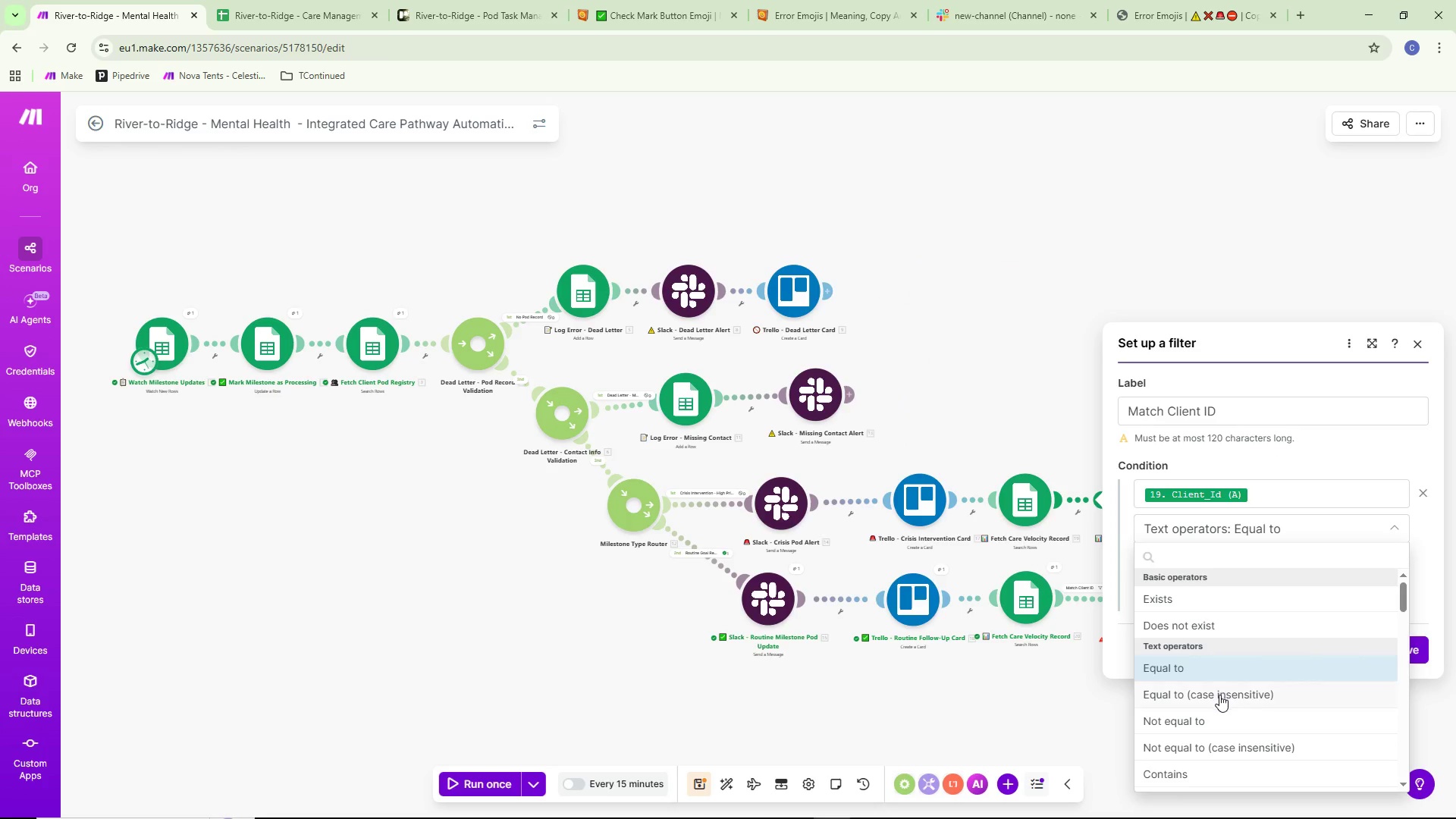 
left_click([1219, 695])
 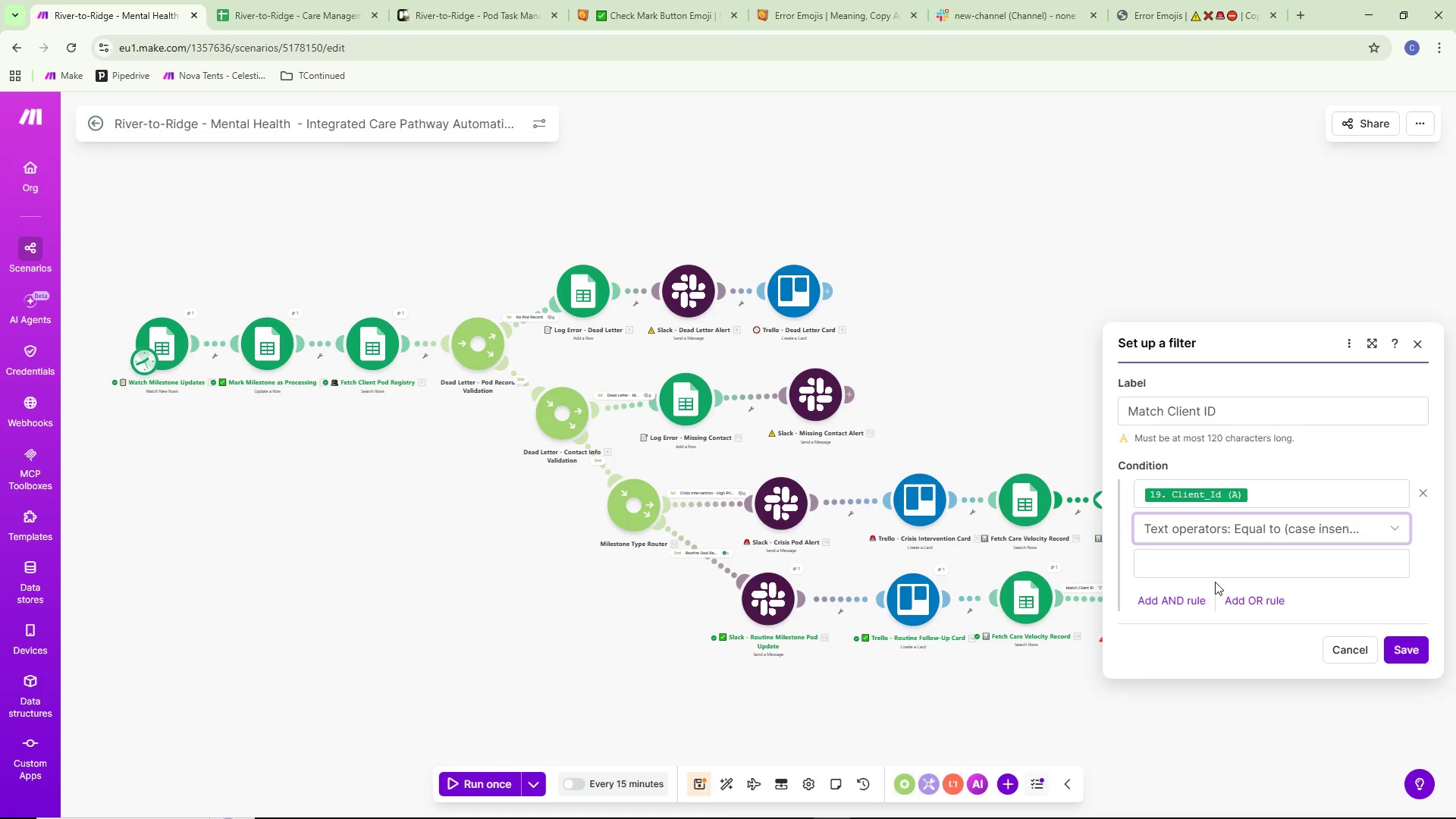 
left_click([1210, 570])
 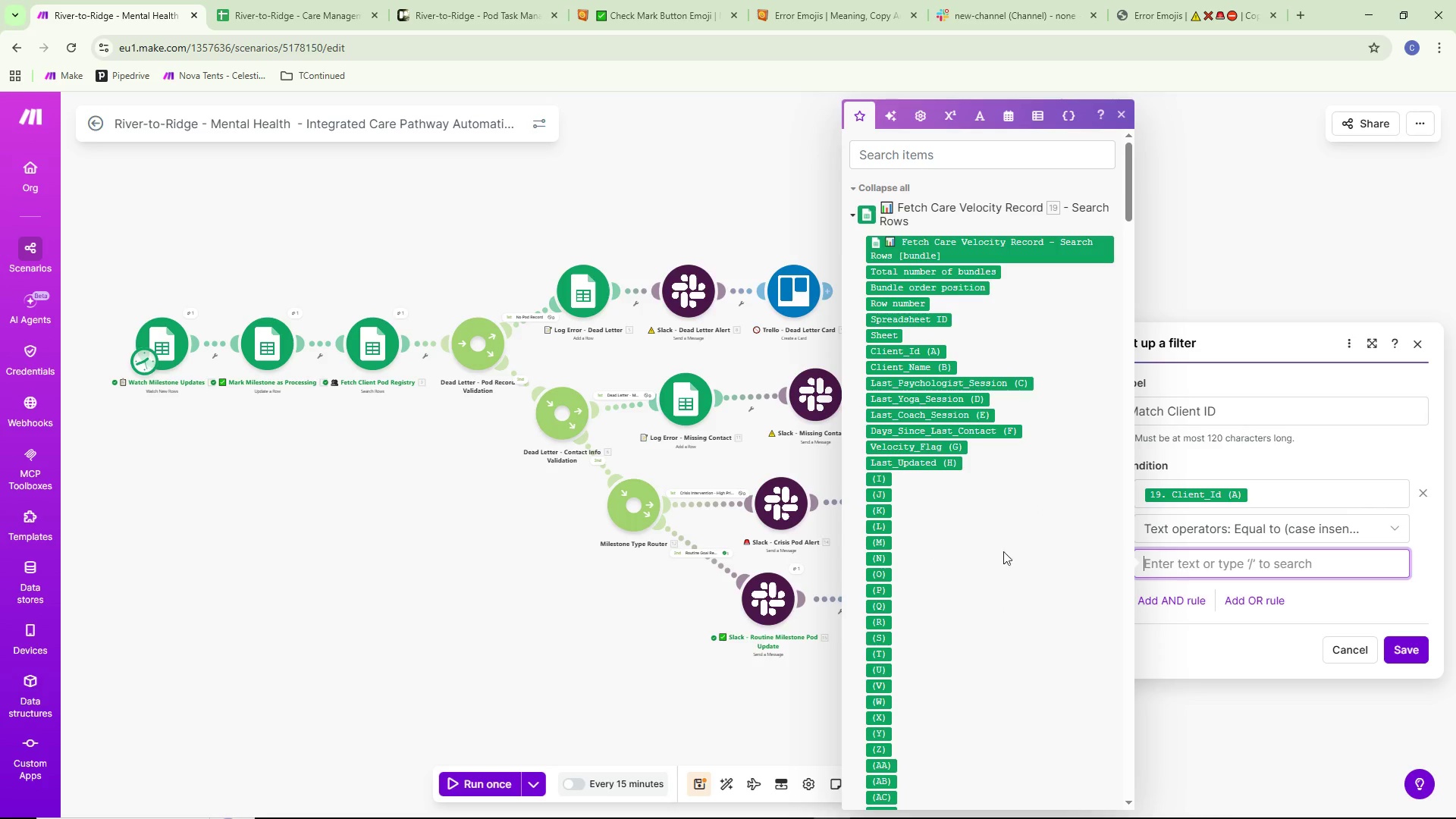 
scroll: coordinate [993, 715], scroll_direction: down, amount: 65.0
 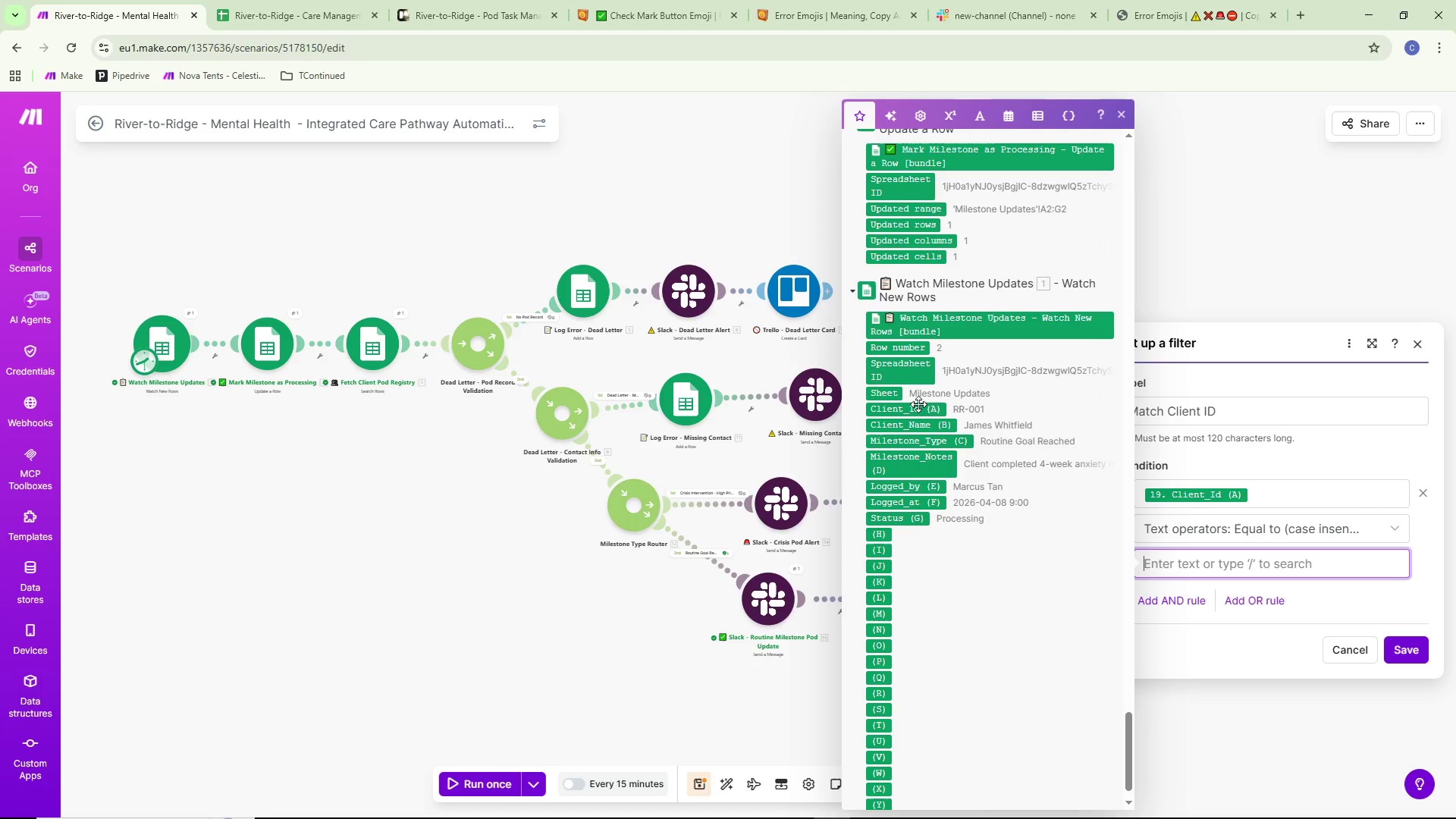 
left_click([914, 414])
 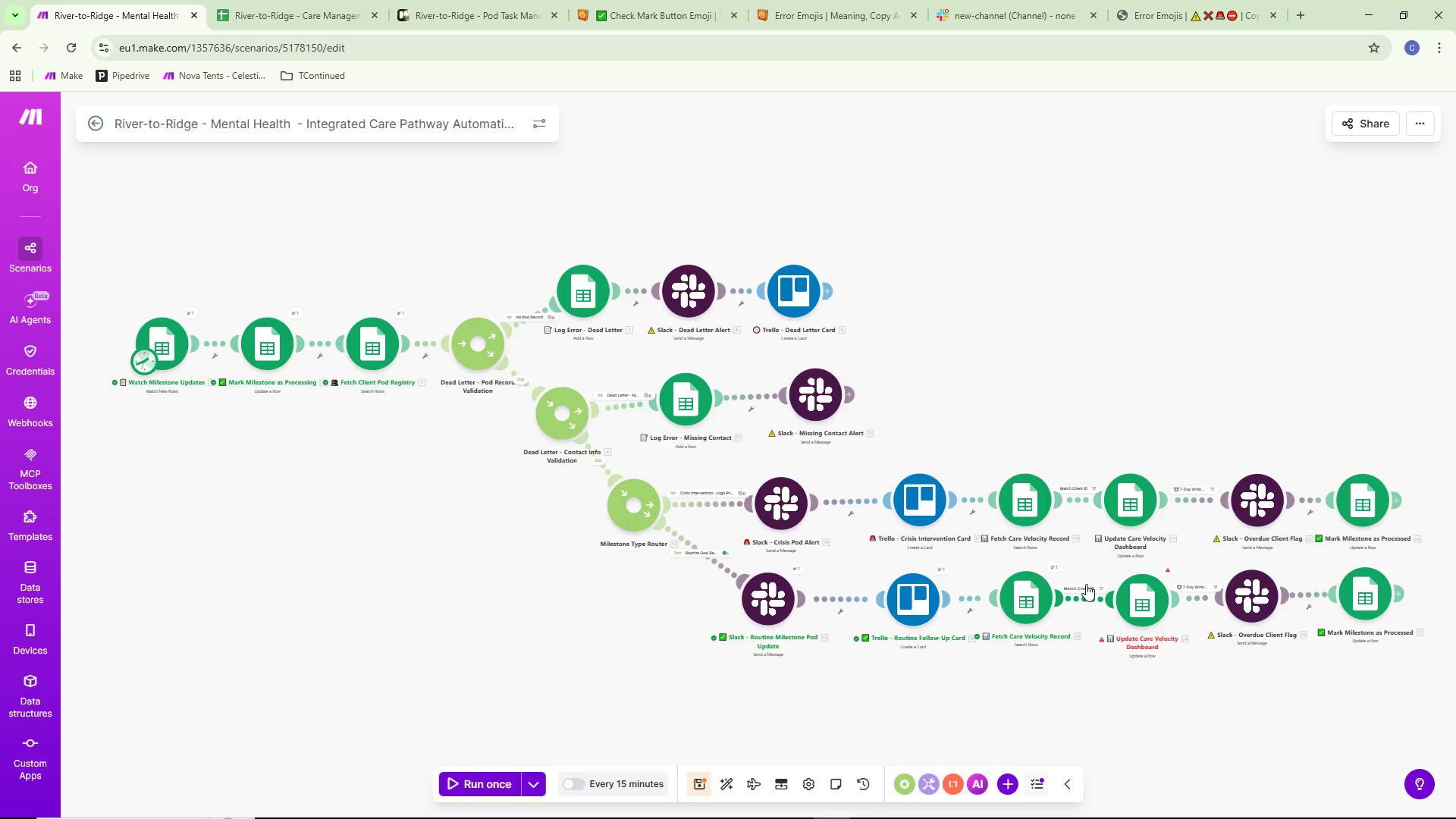 
left_click([1086, 584])
 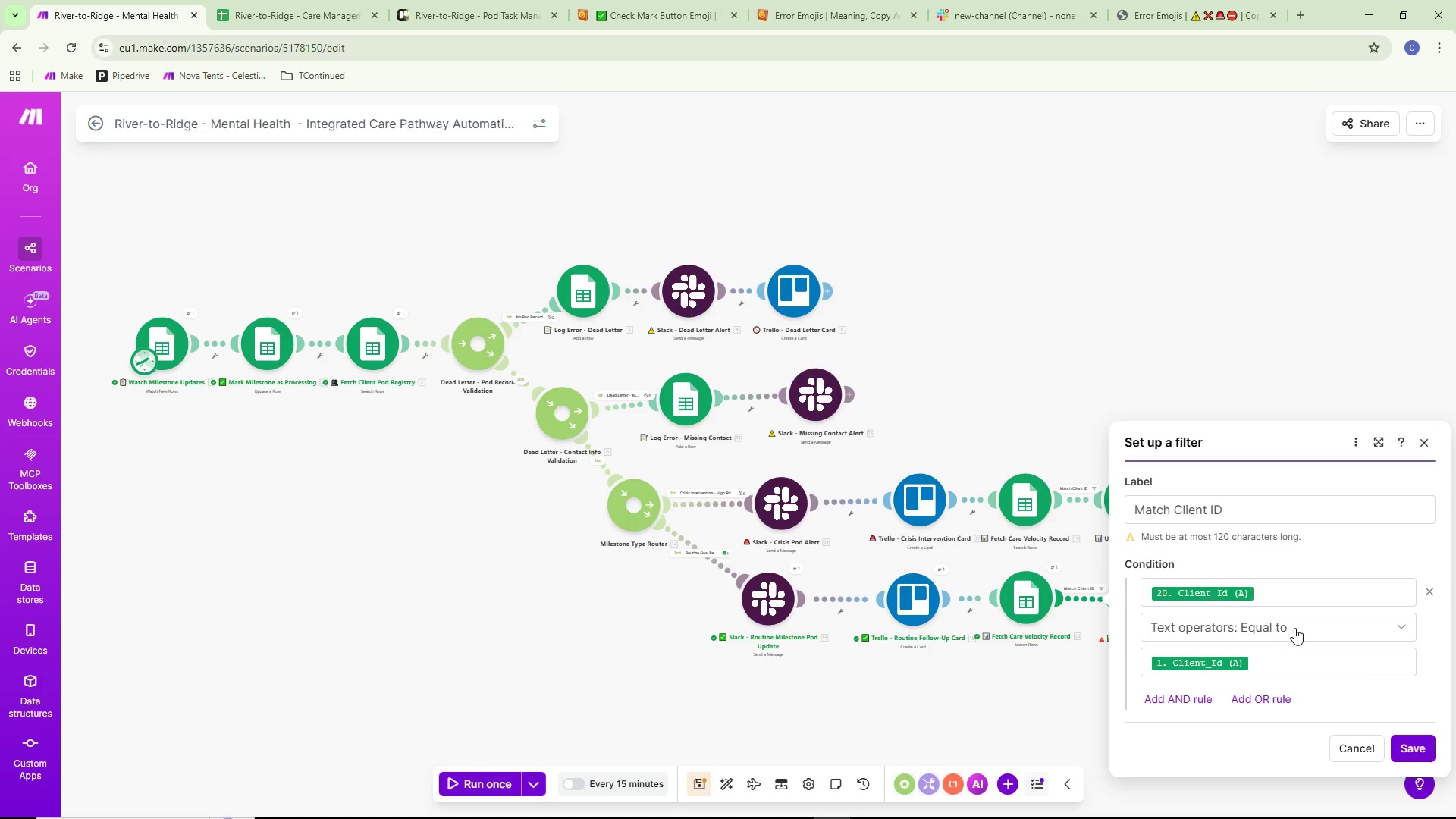 
left_click([1294, 628])
 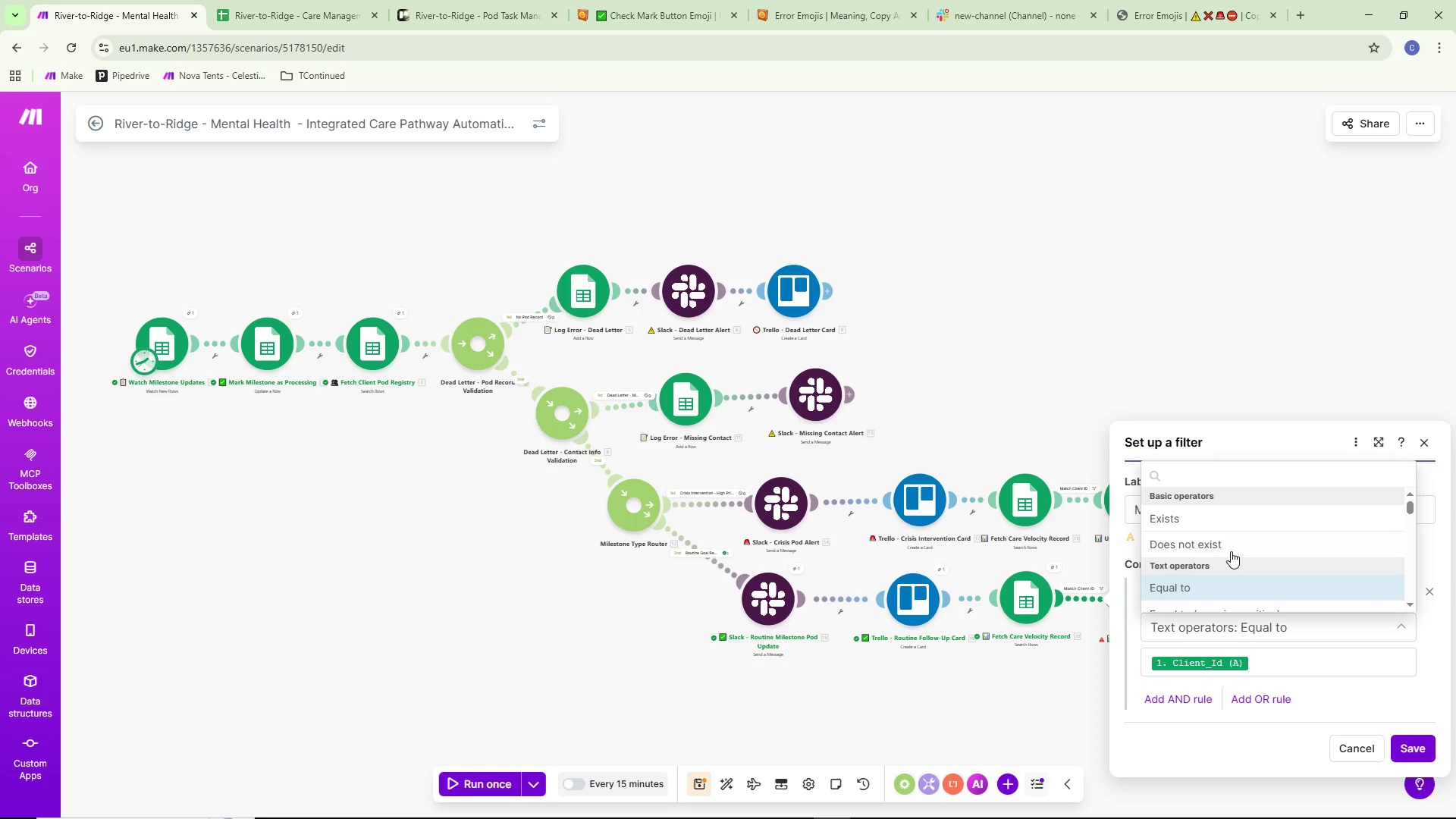 
scroll: coordinate [1229, 554], scroll_direction: down, amount: 1.0
 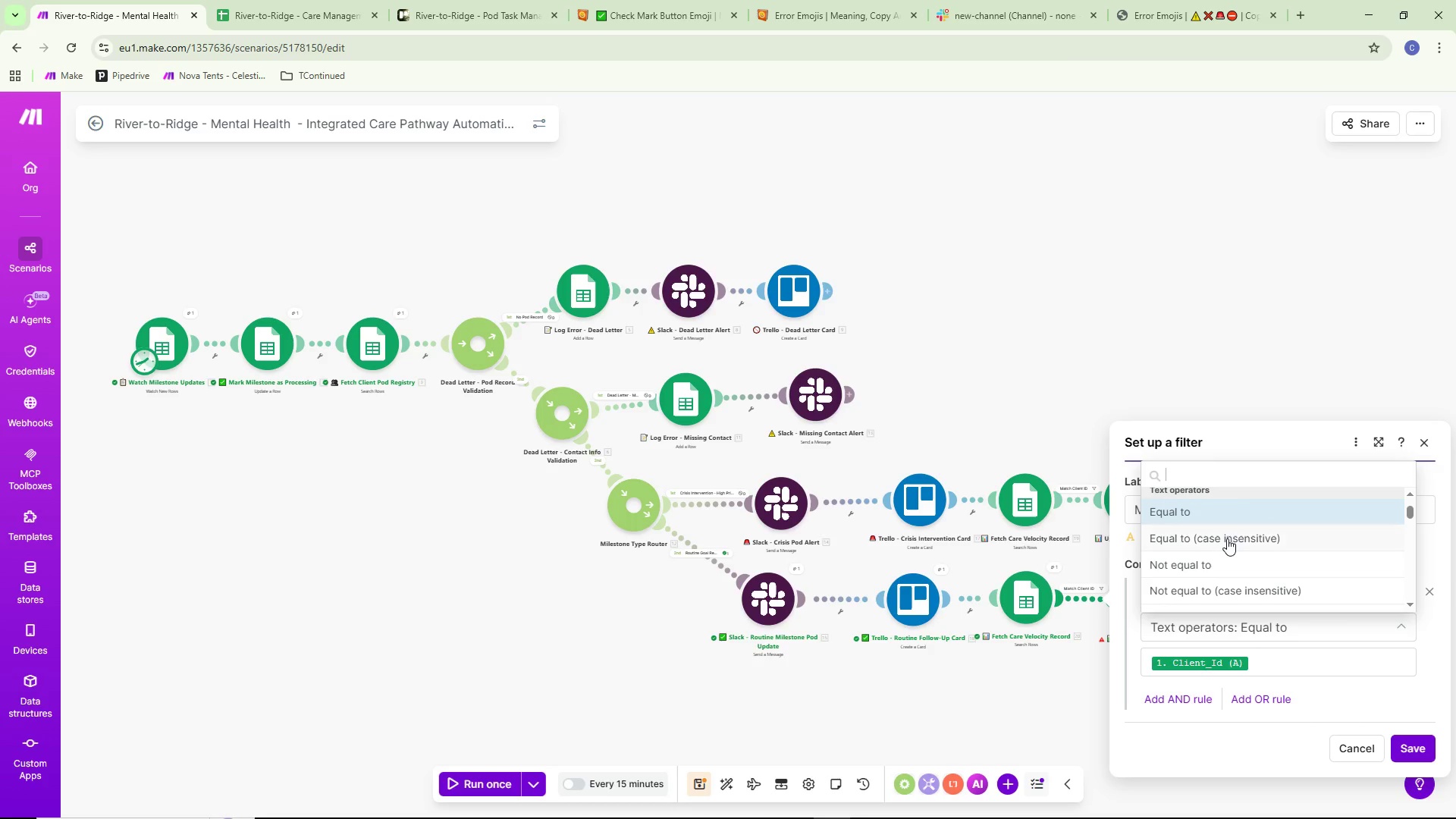 
left_click([1227, 538])
 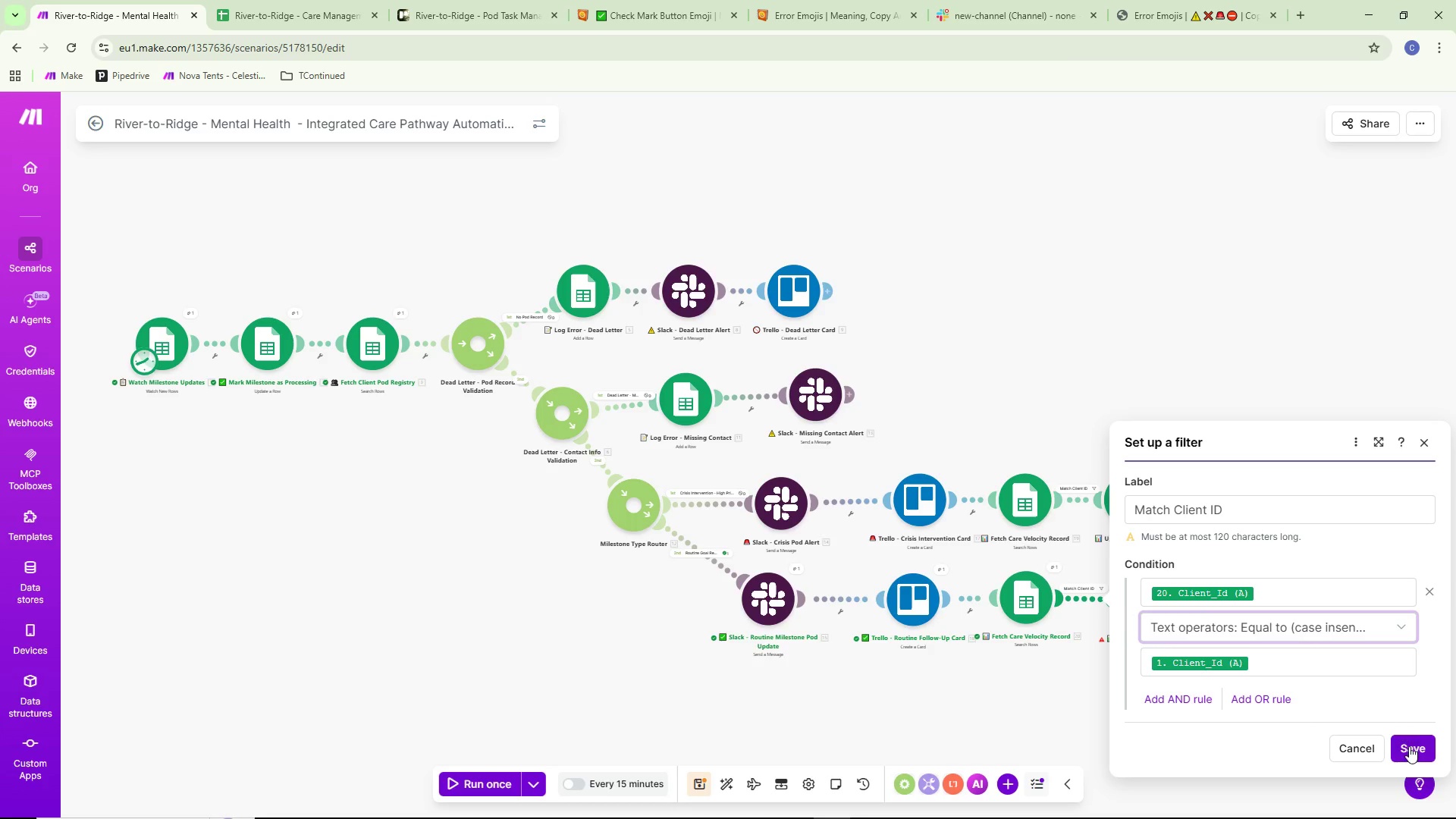 
left_click([1409, 745])
 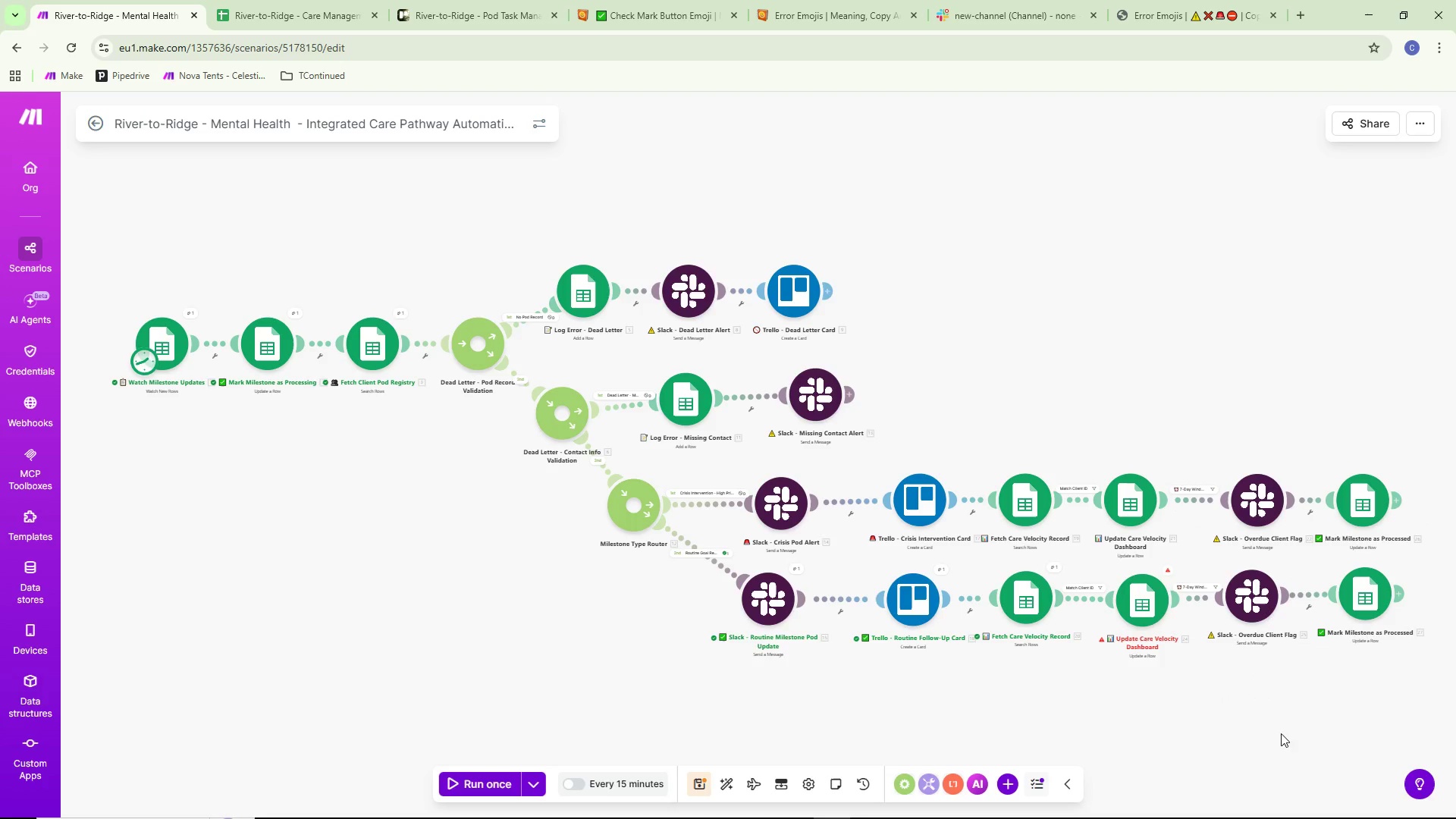 
left_click_drag(start_coordinate=[1269, 733], to_coordinate=[1297, 711])
 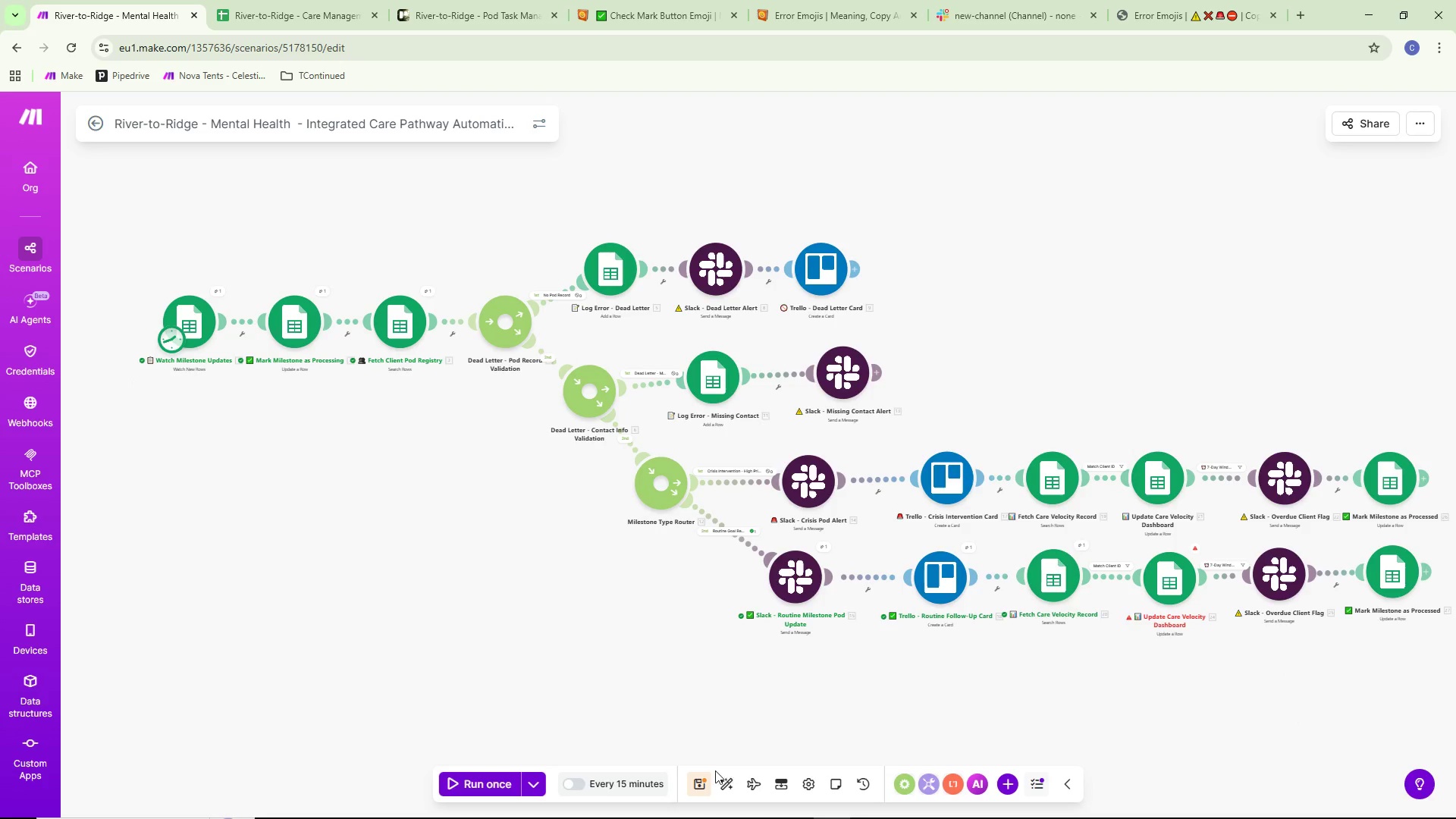 
left_click([704, 786])
 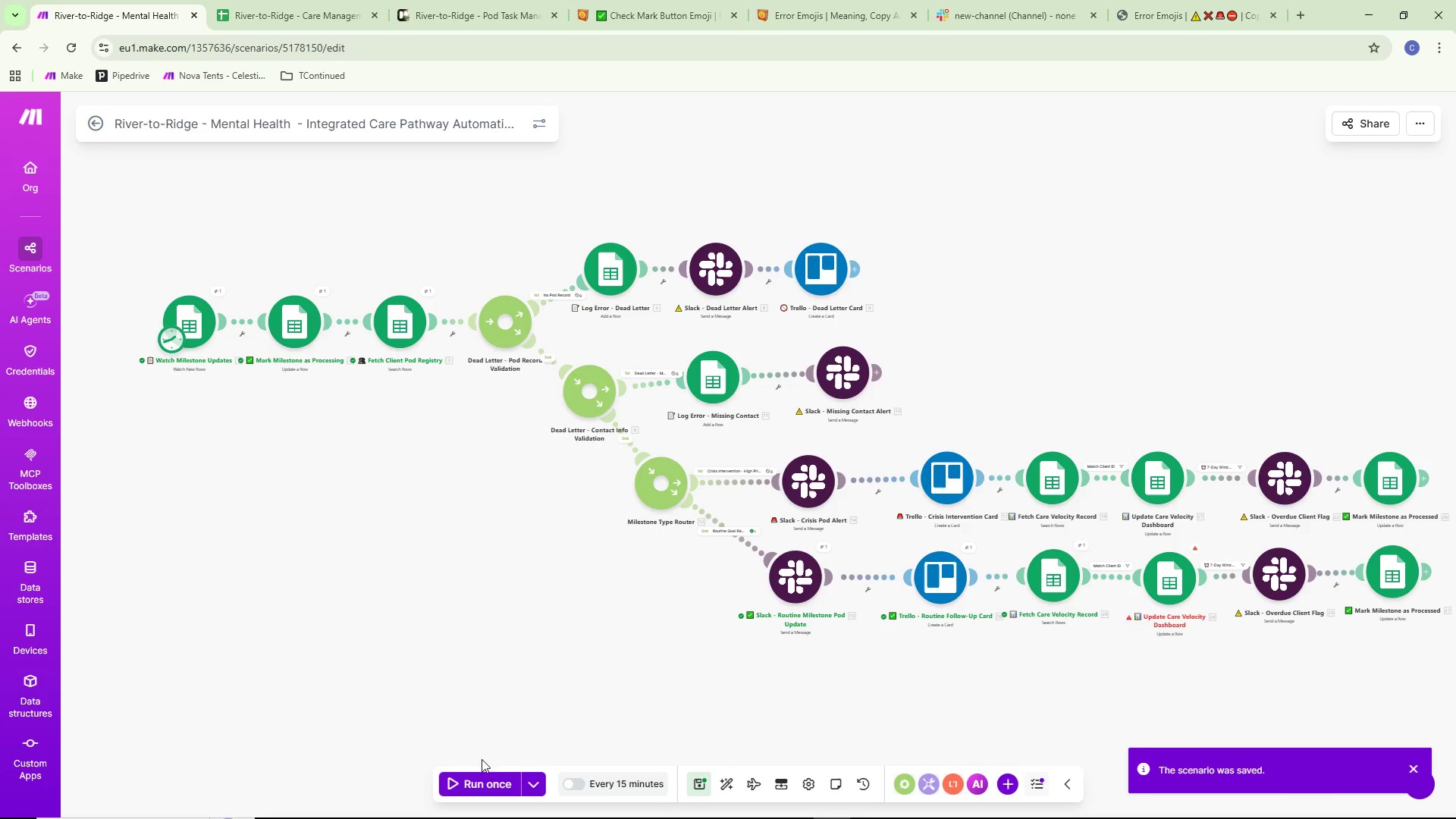 
left_click([529, 778])
 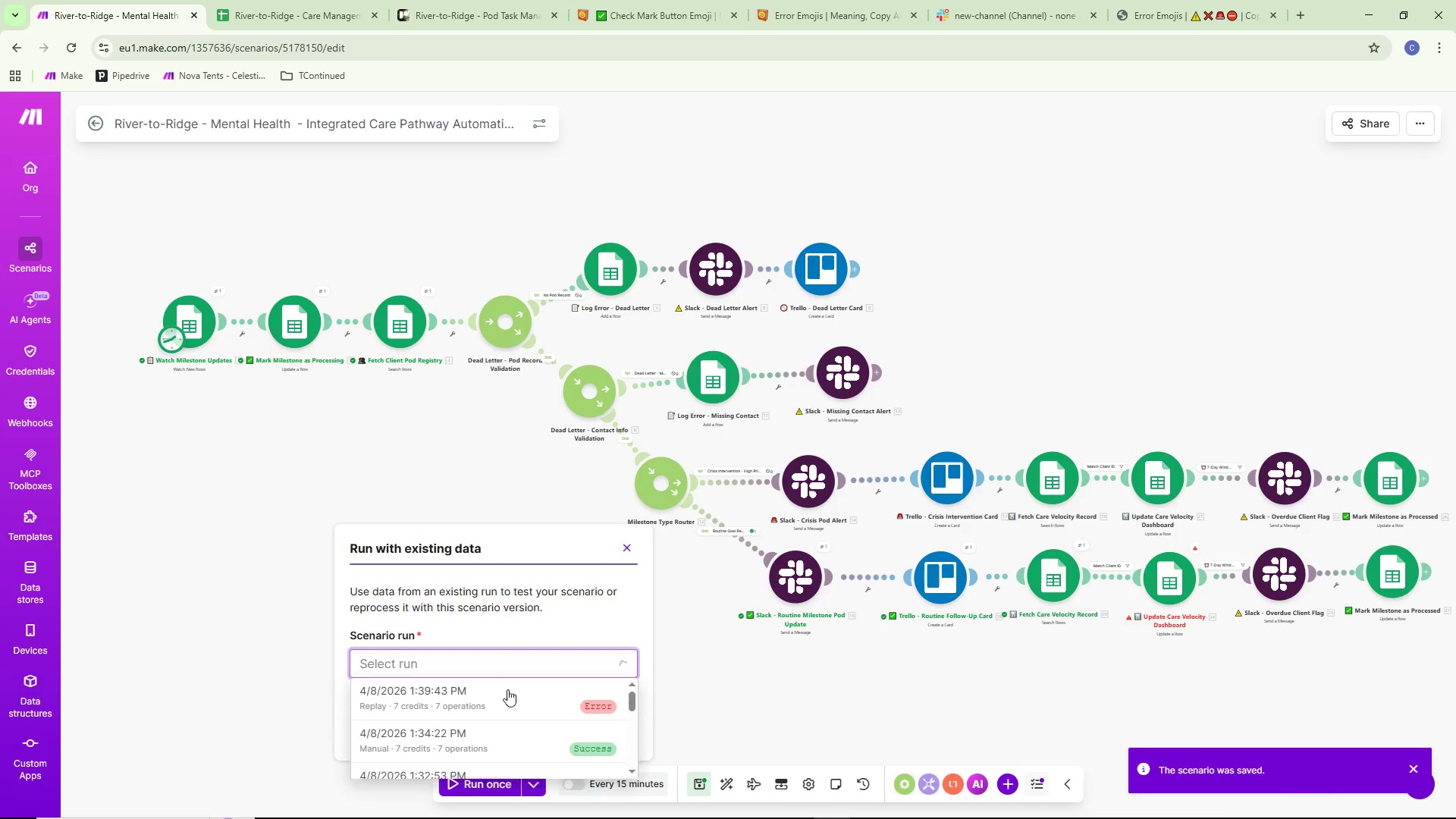 
left_click([498, 702])
 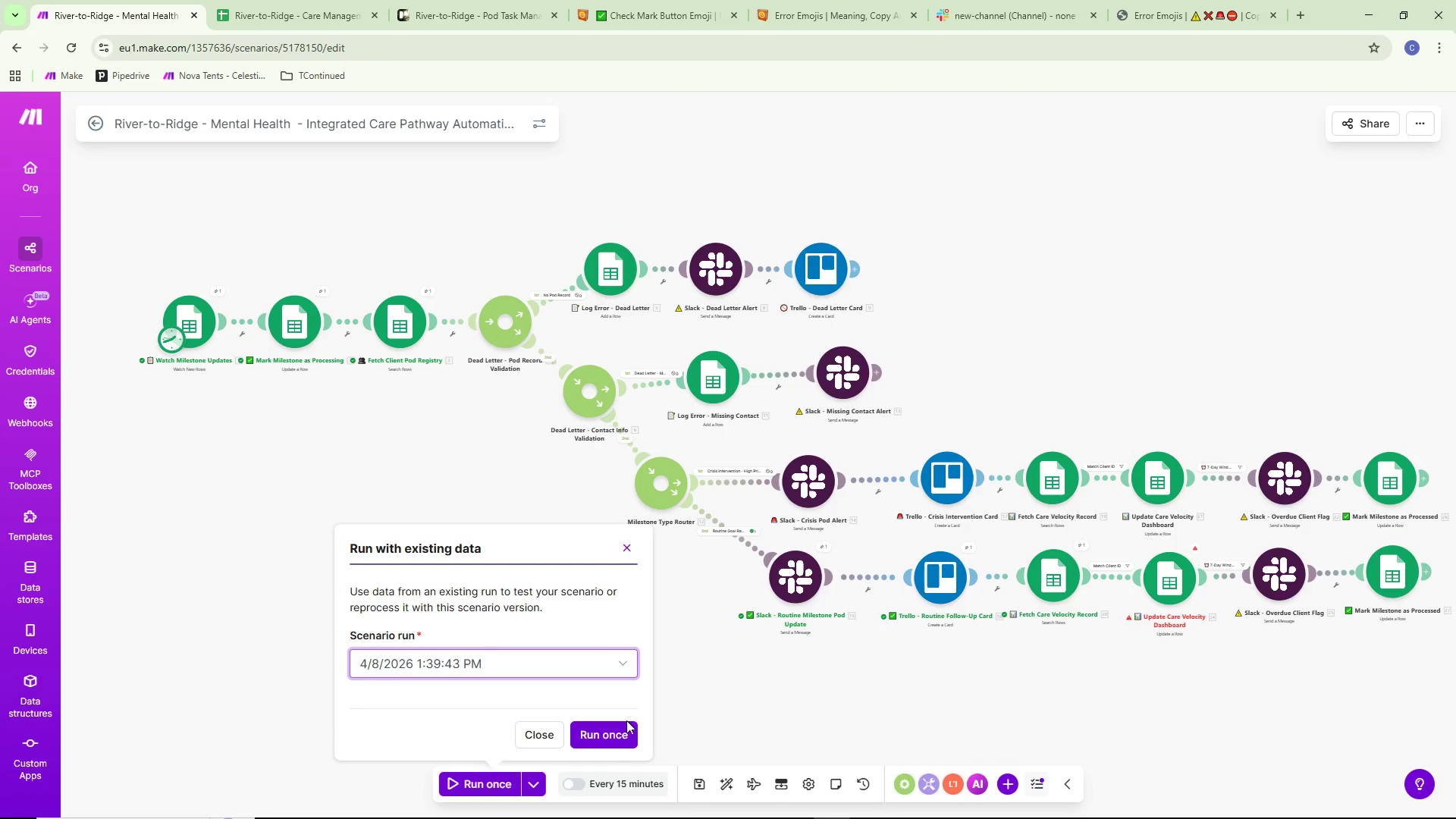 
left_click([626, 735])
 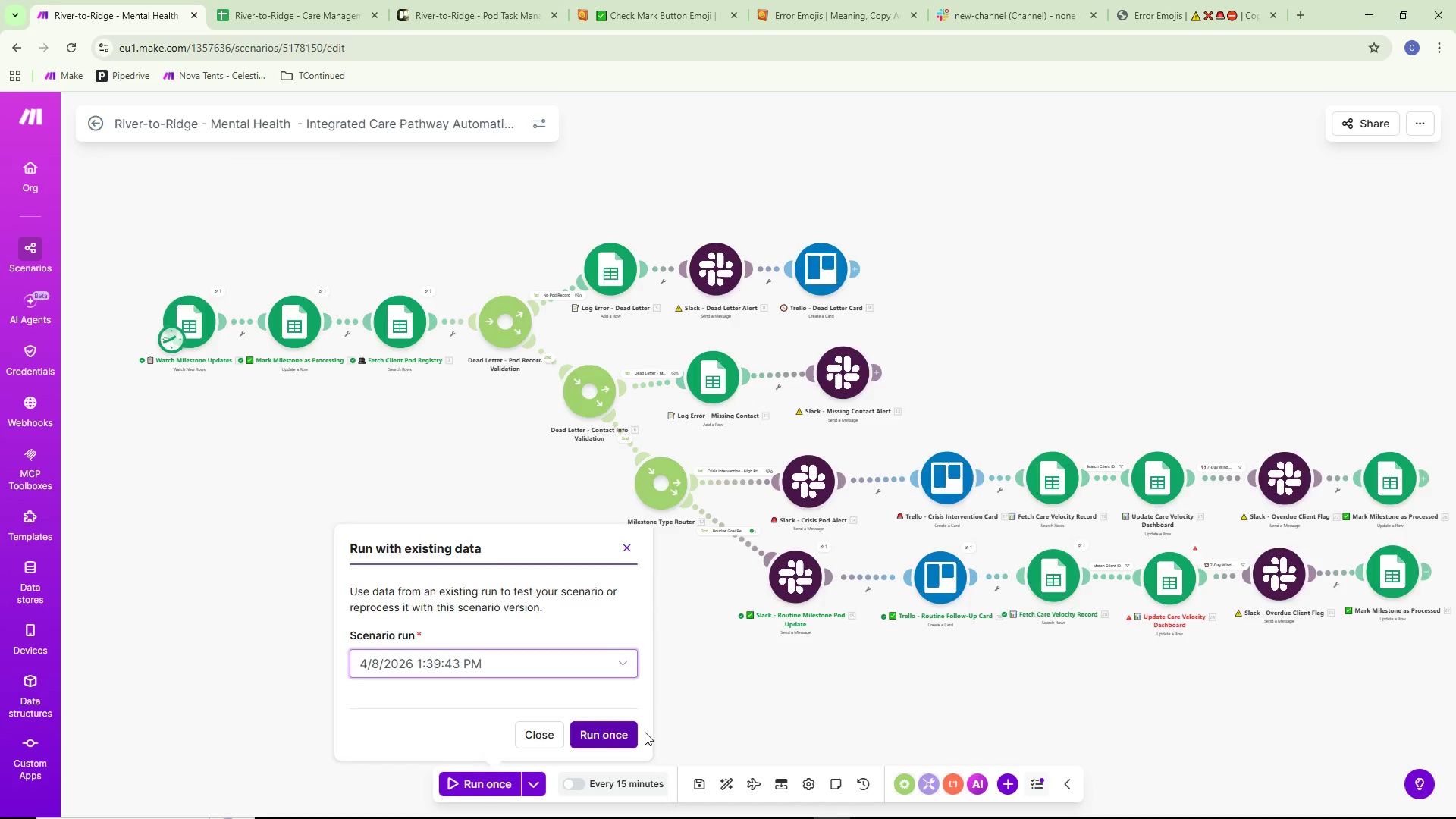 
mouse_move([783, 753])
 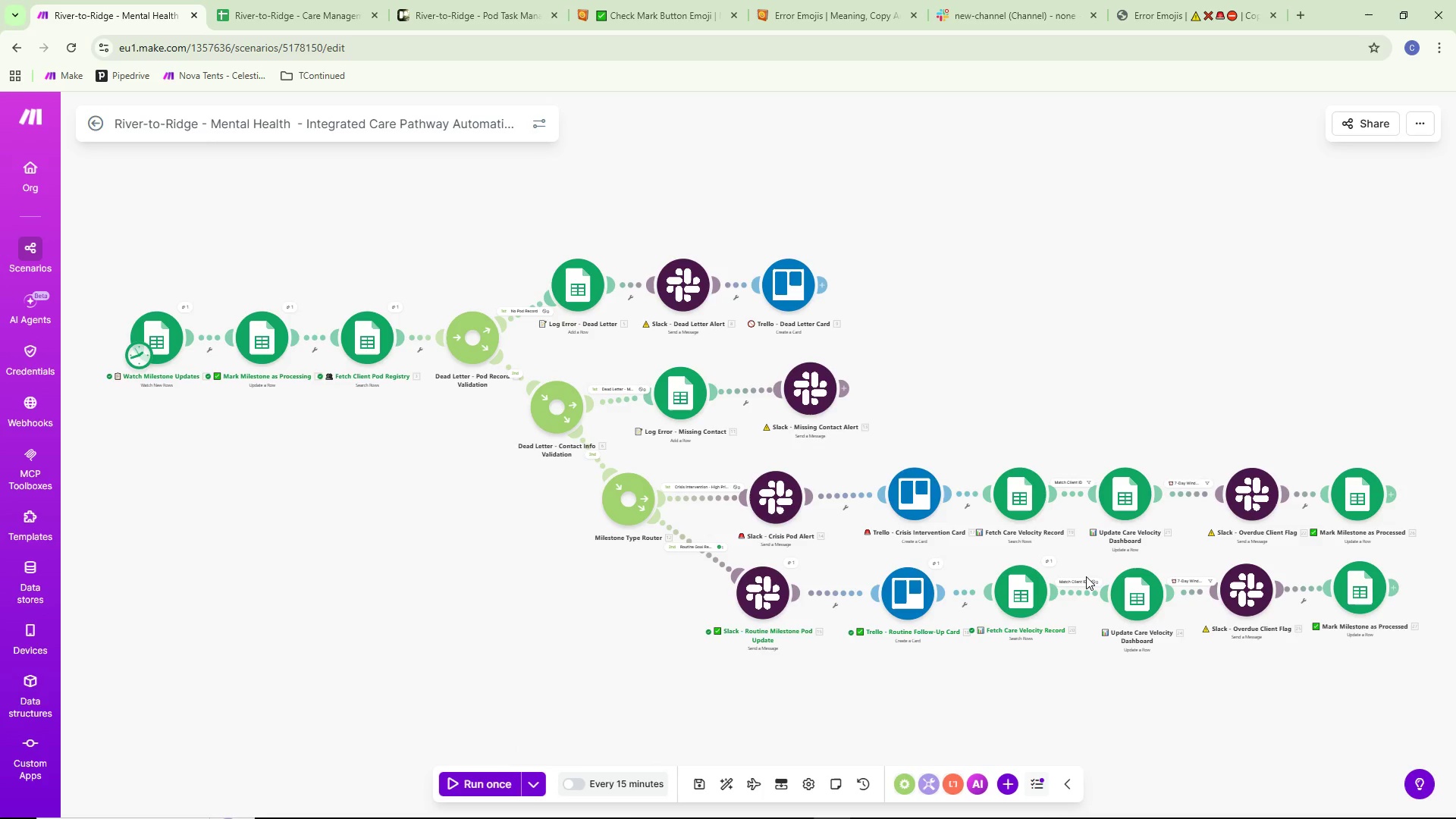 
left_click([1084, 580])
 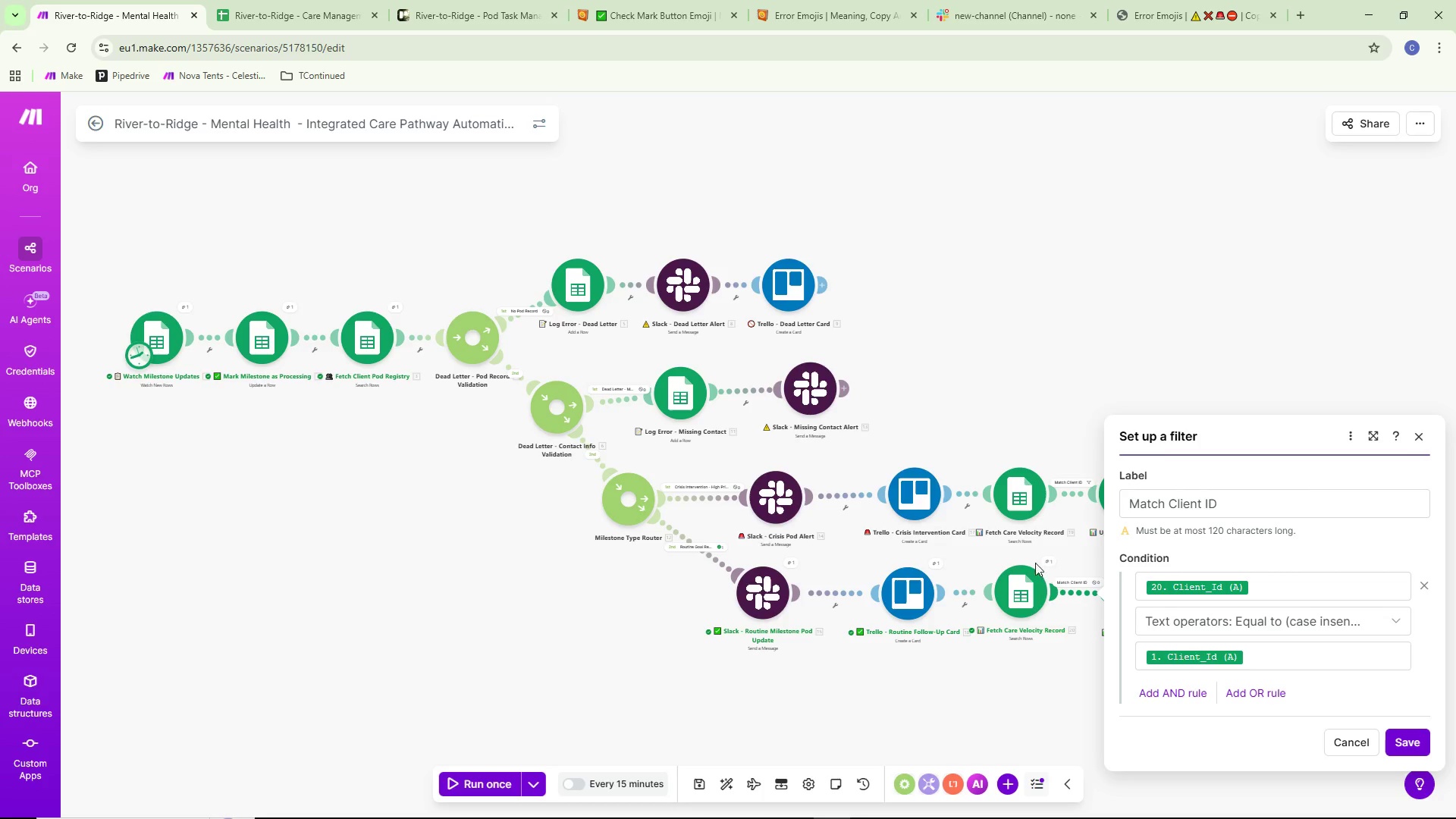 
left_click([1055, 561])
 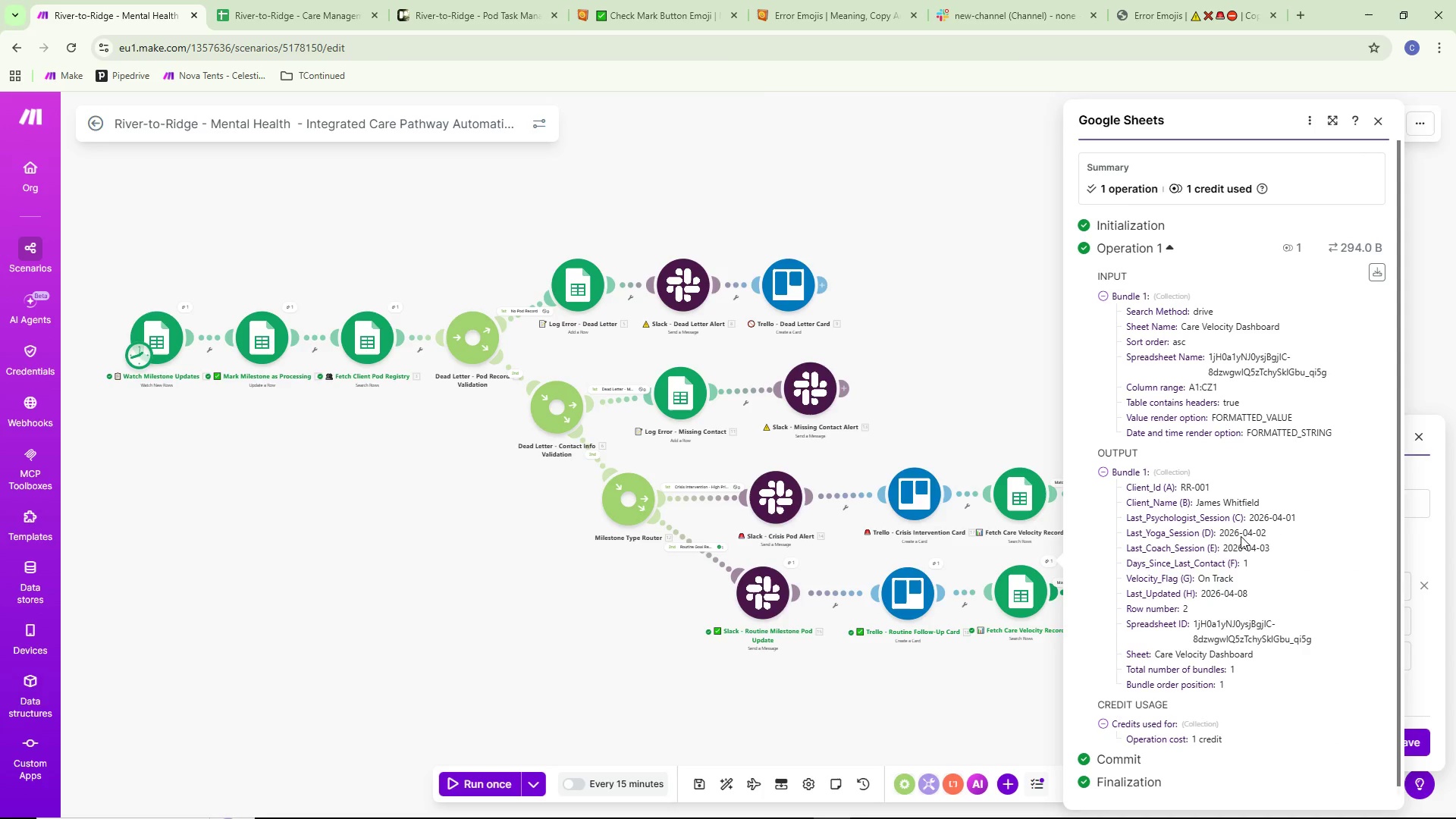 
left_click([320, 0])
 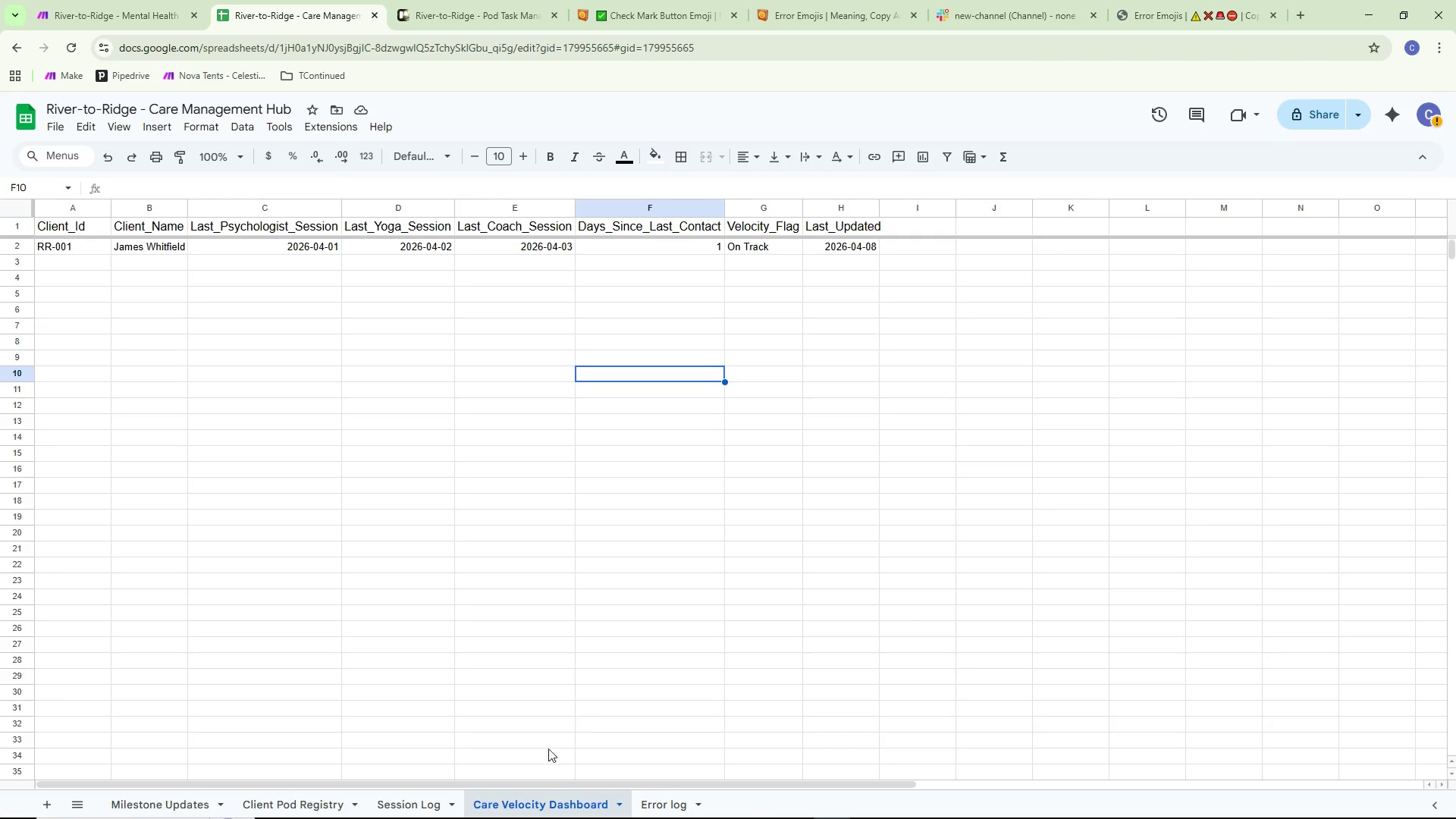 
left_click([178, 795])
 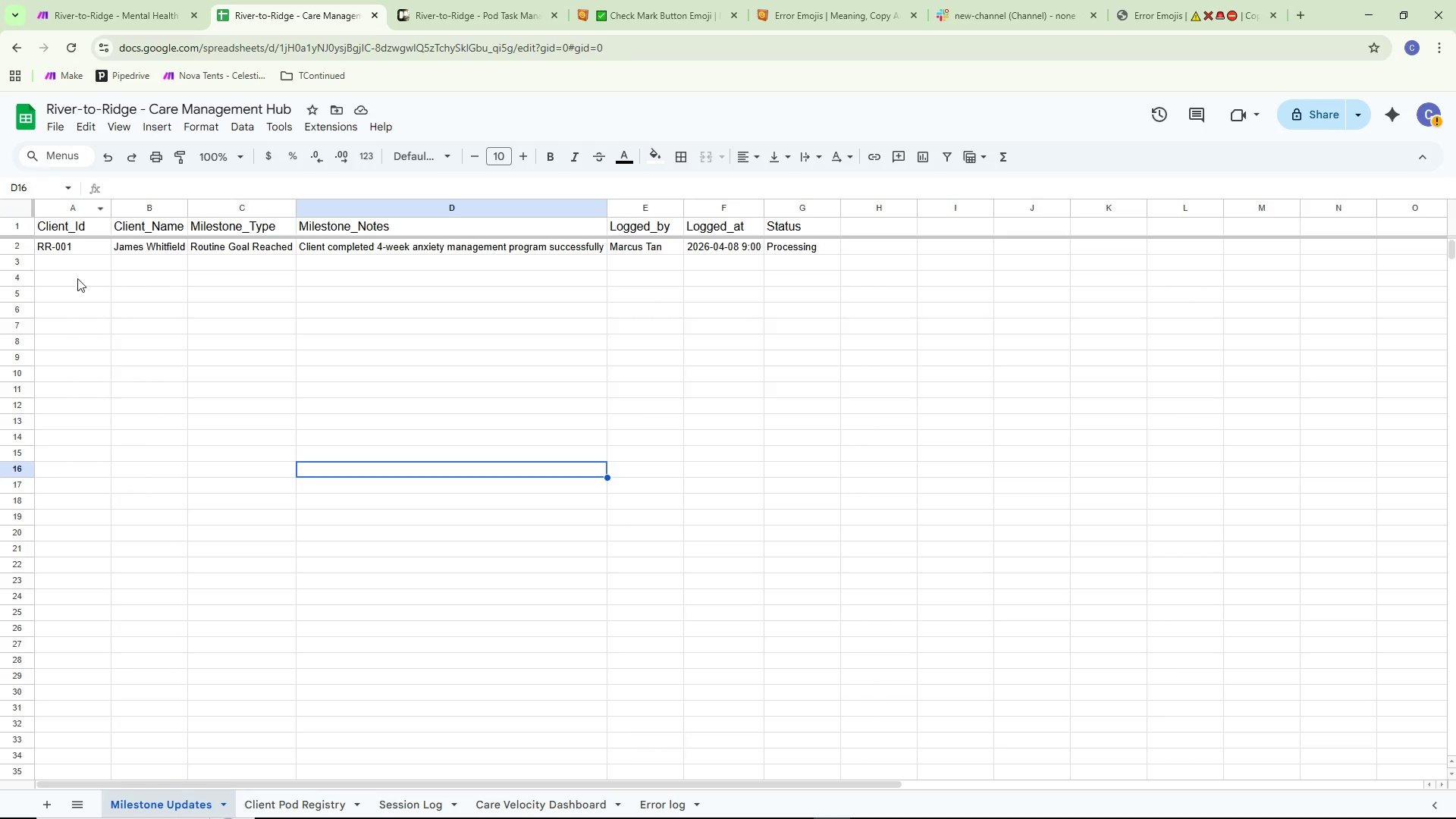 
left_click([44, 249])
 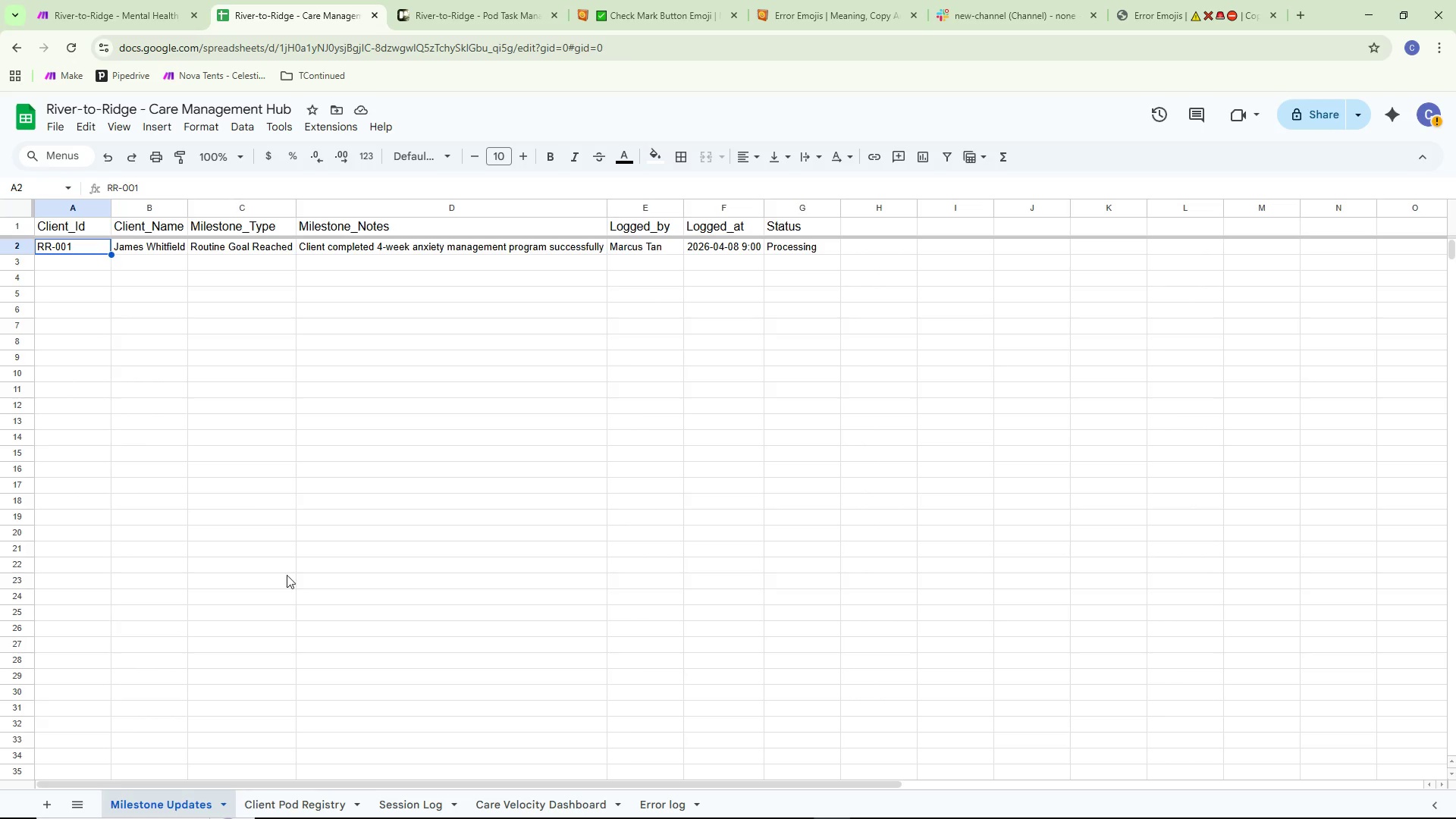 
left_click([296, 799])
 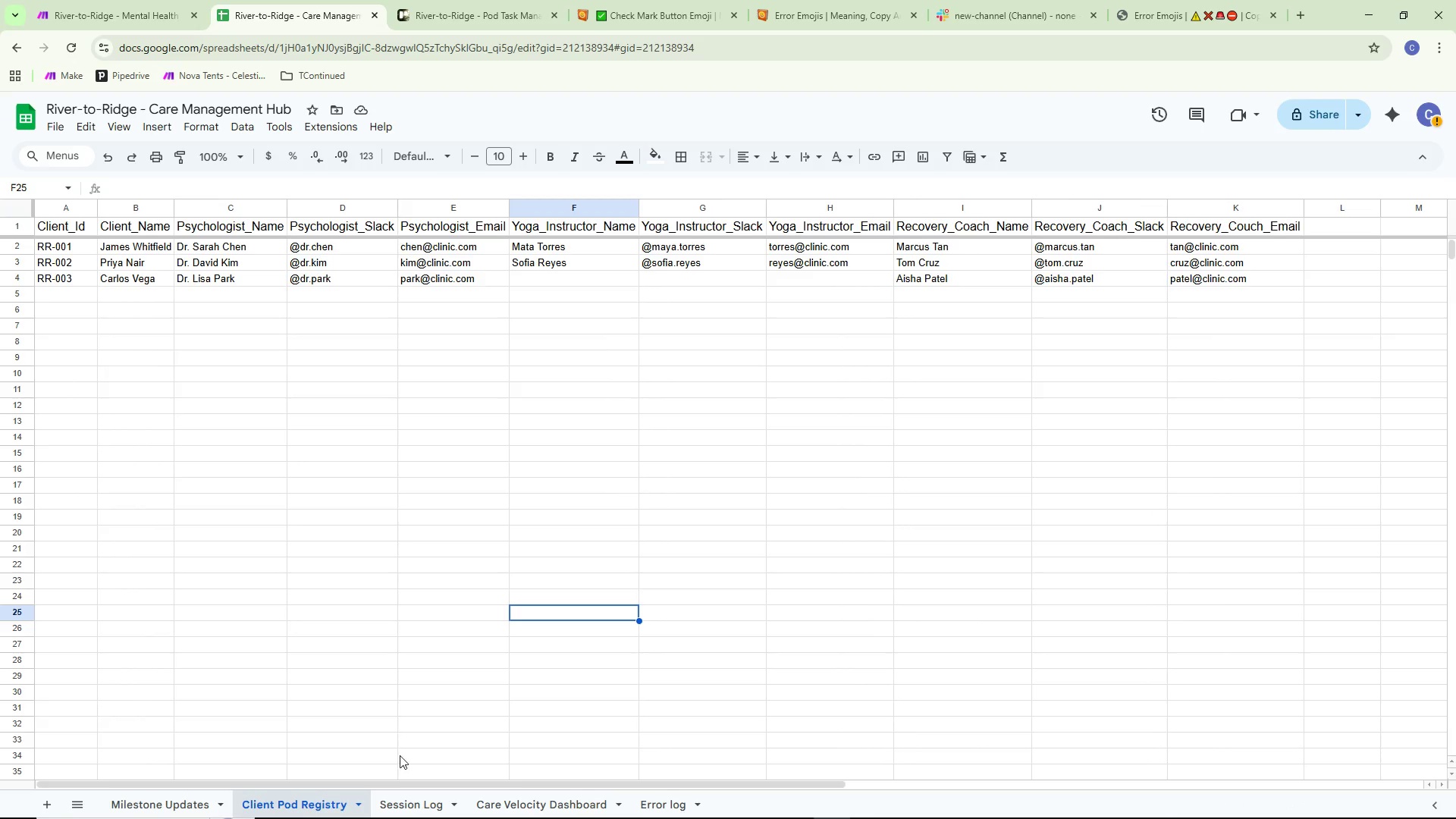 
left_click([415, 804])
 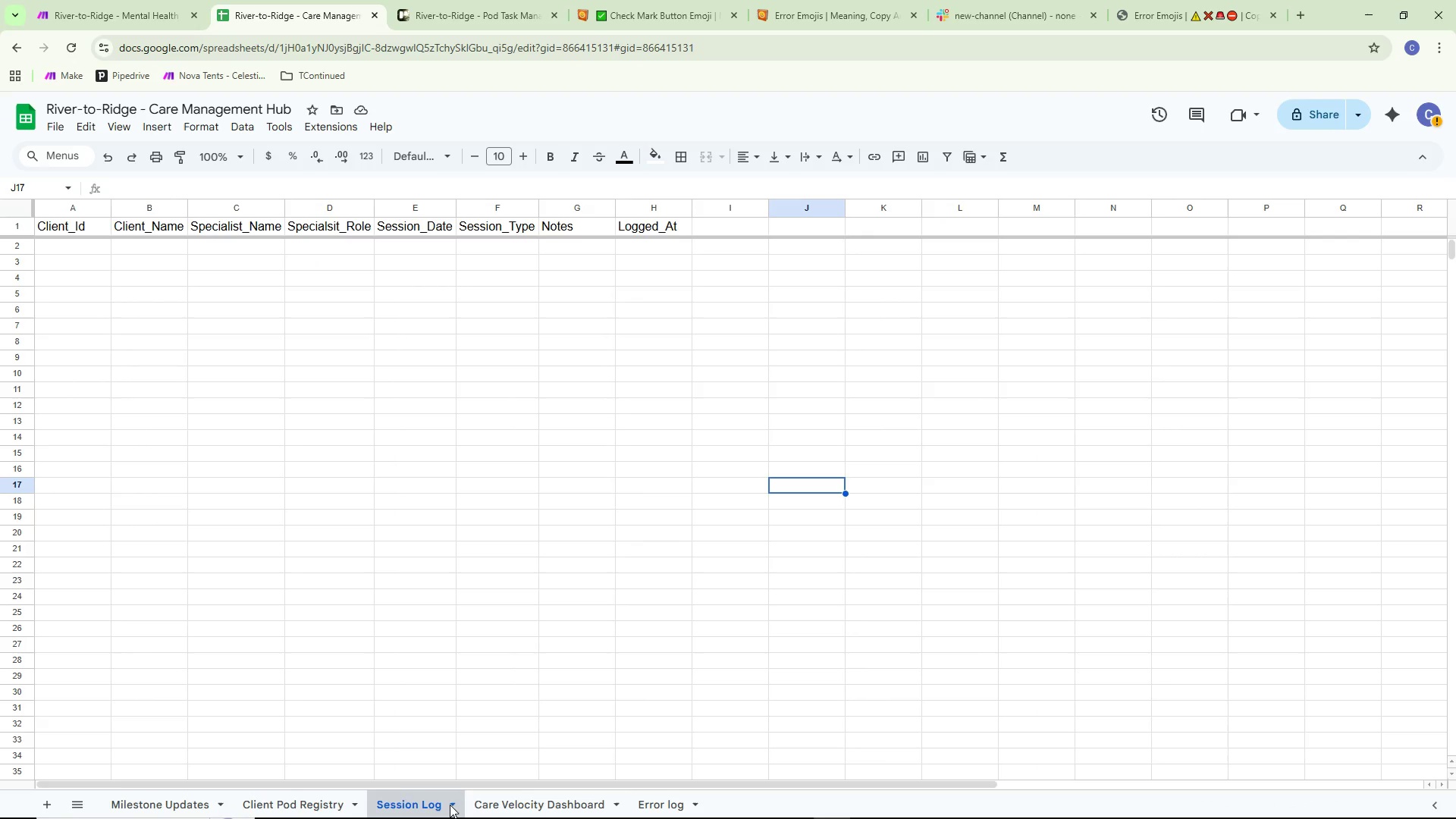 
left_click([559, 811])
 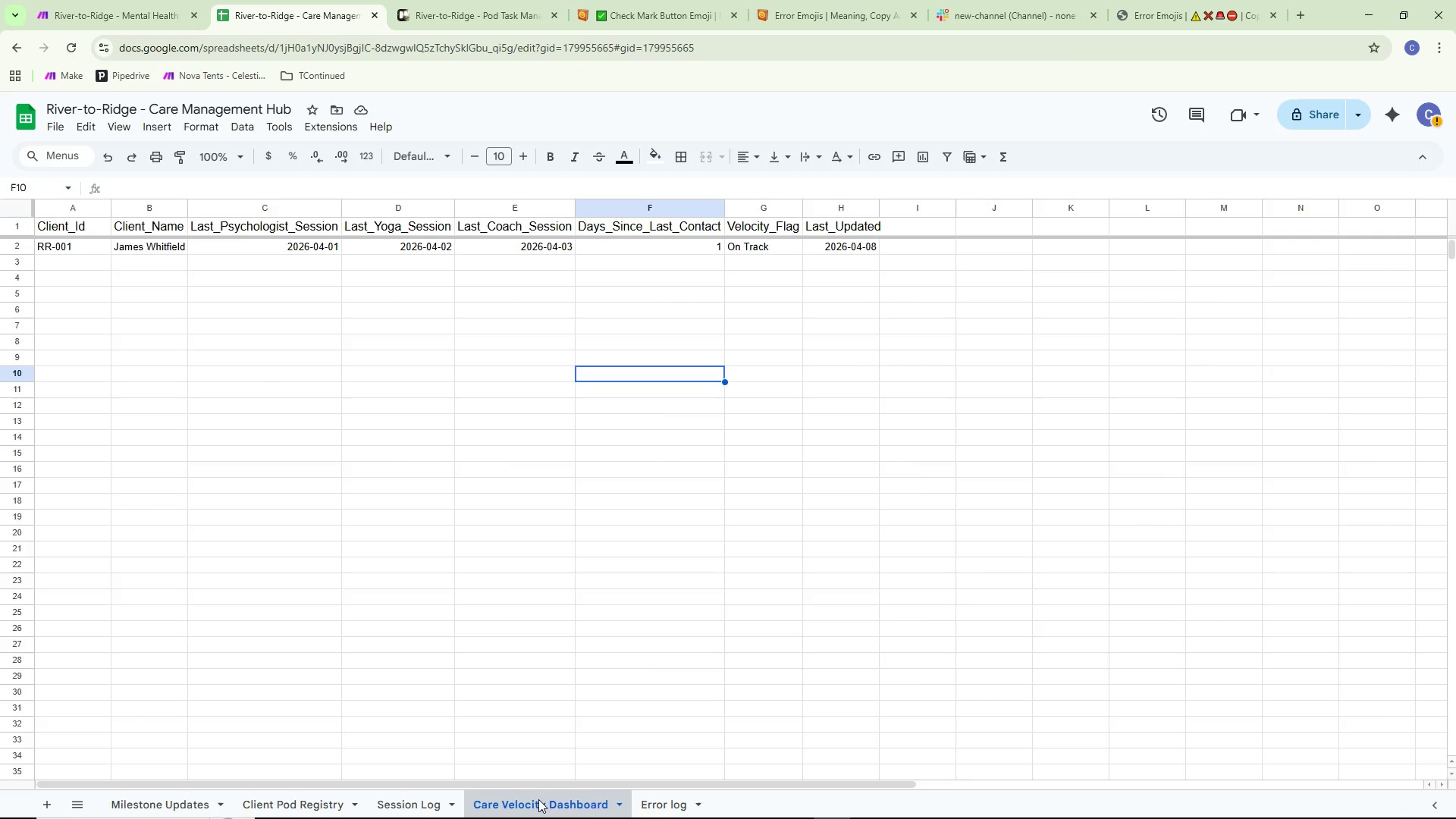 
wait(8.48)
 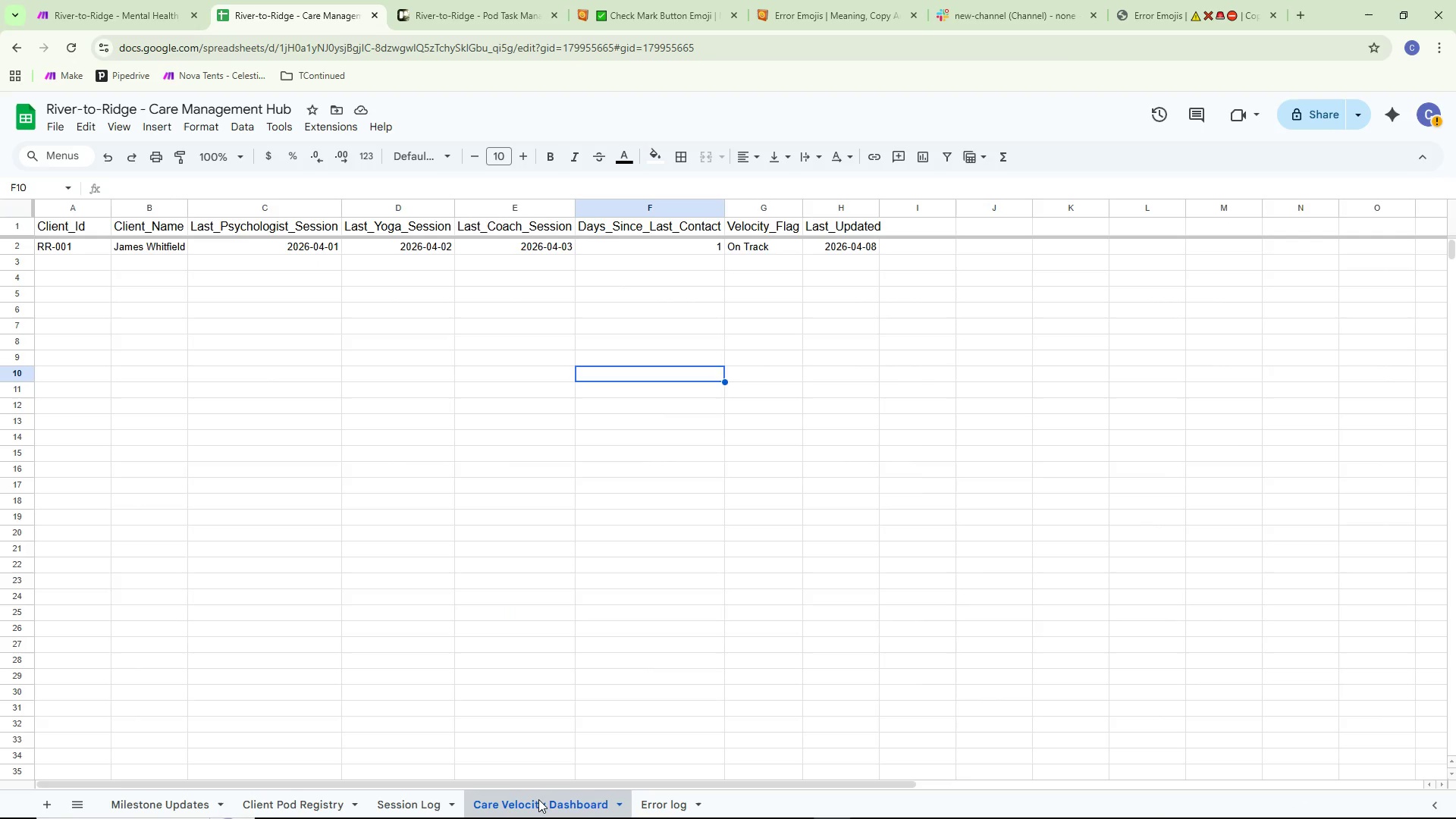 
left_click([403, 803])
 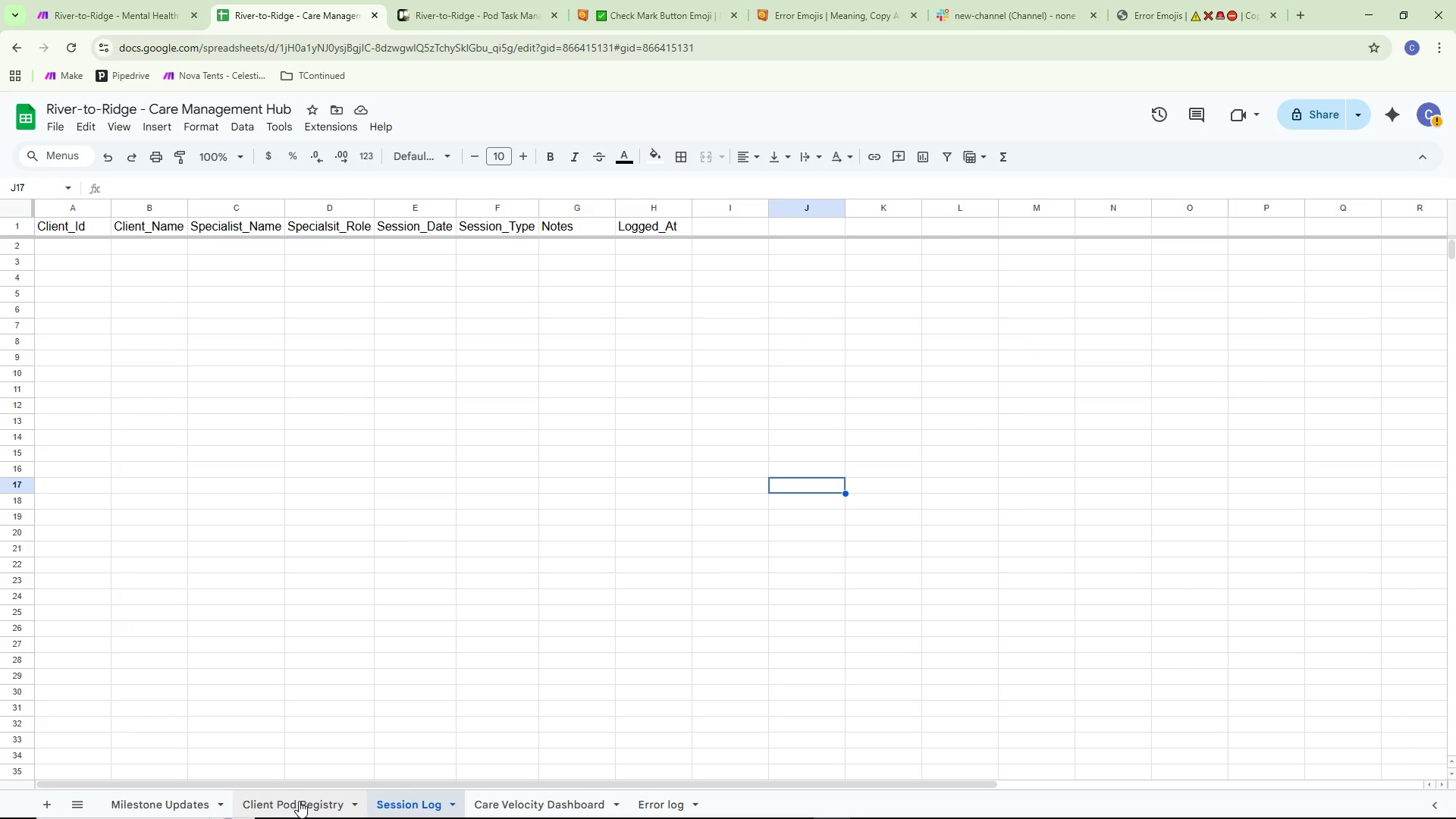 
left_click([299, 802])
 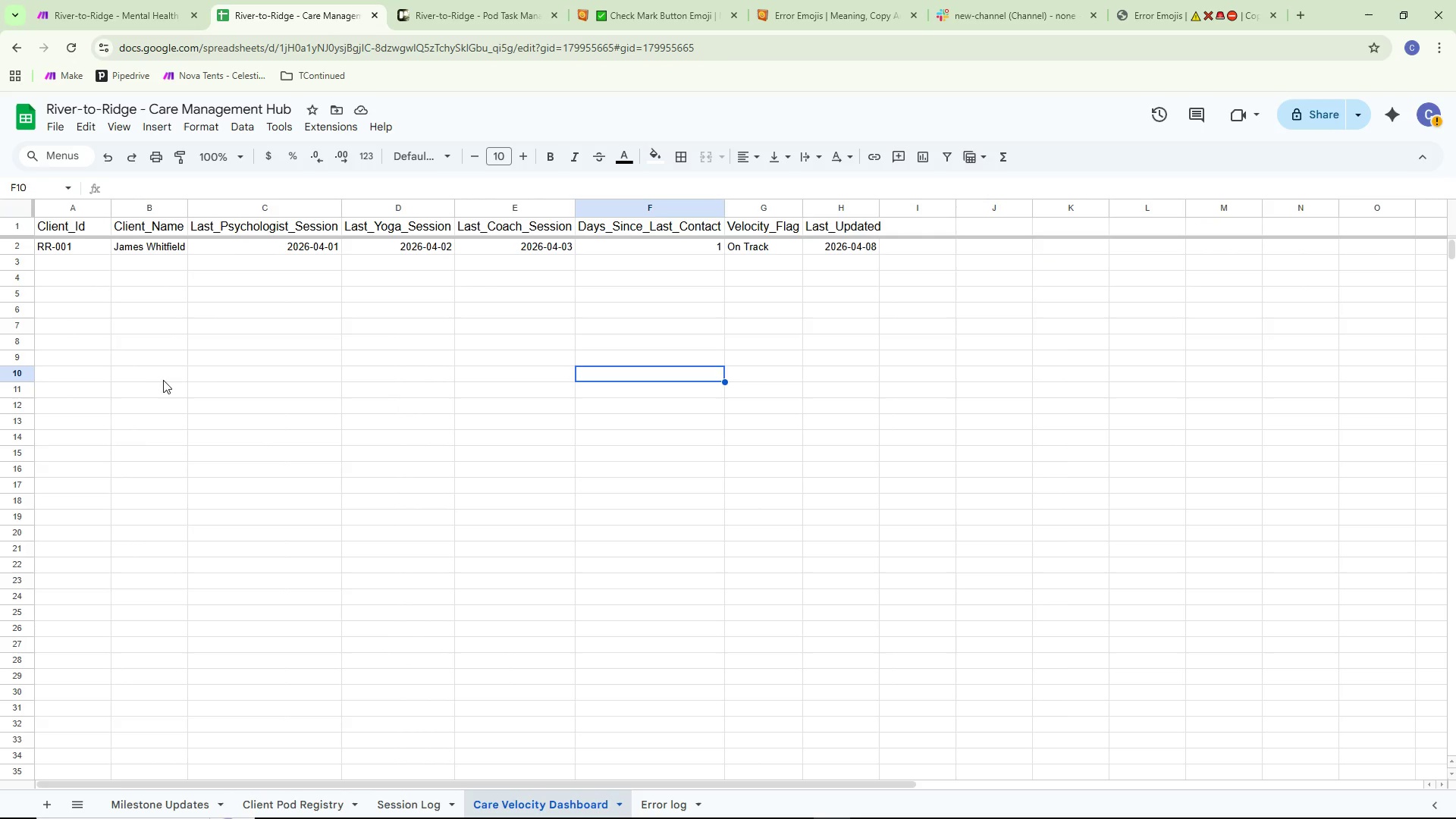 
wait(9.95)
 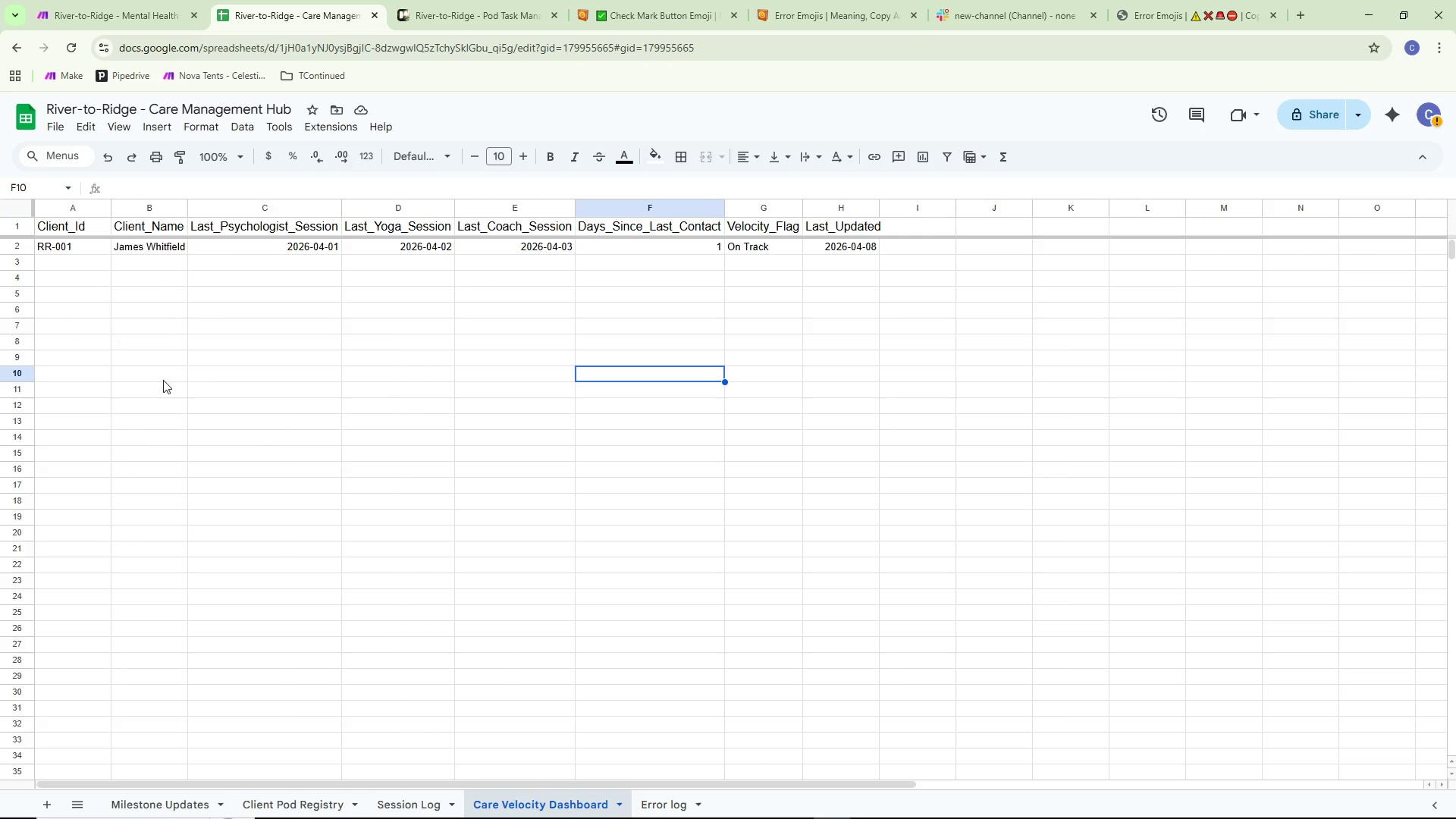 
left_click([161, 806])
 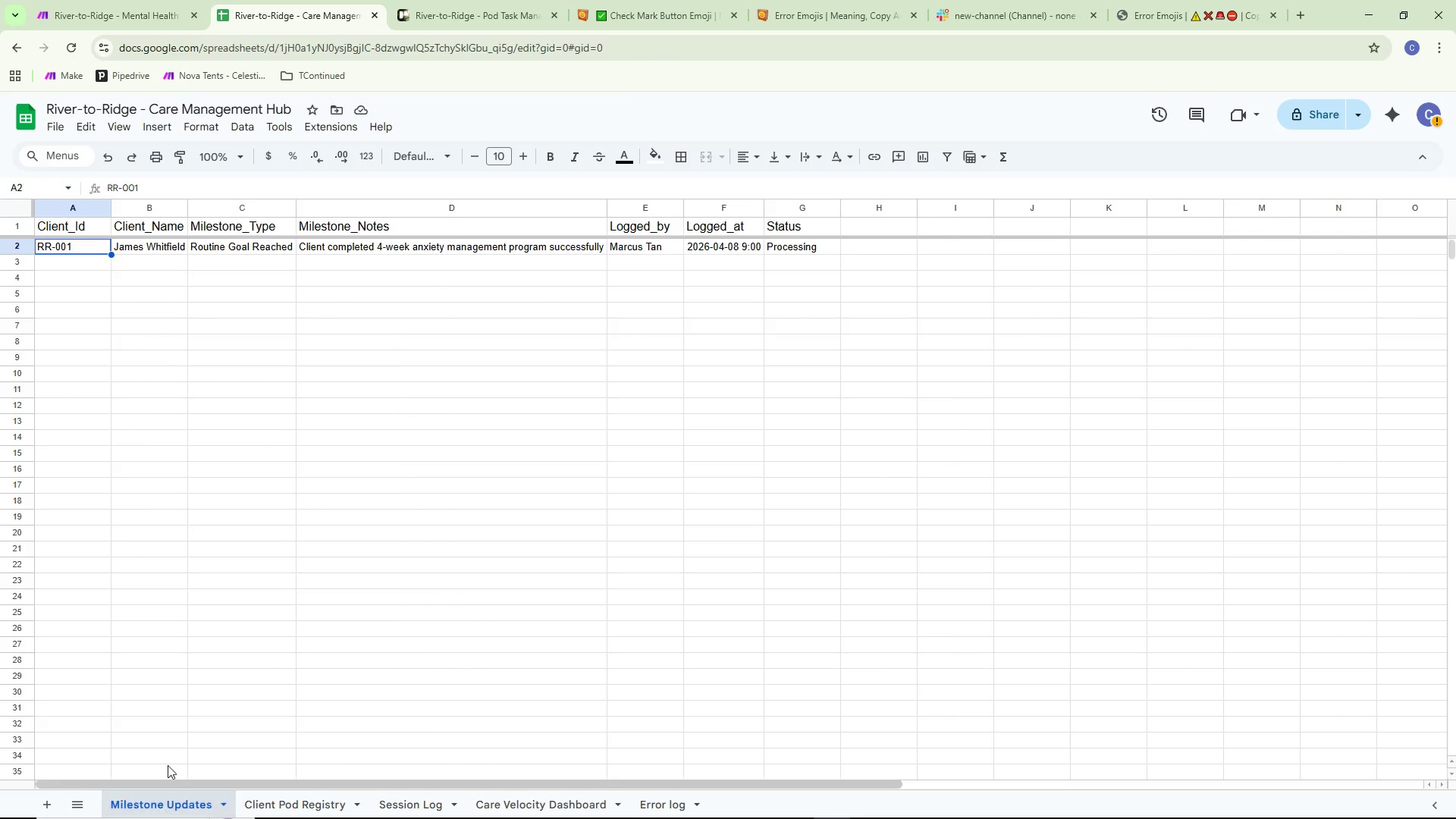 
left_click([174, 657])
 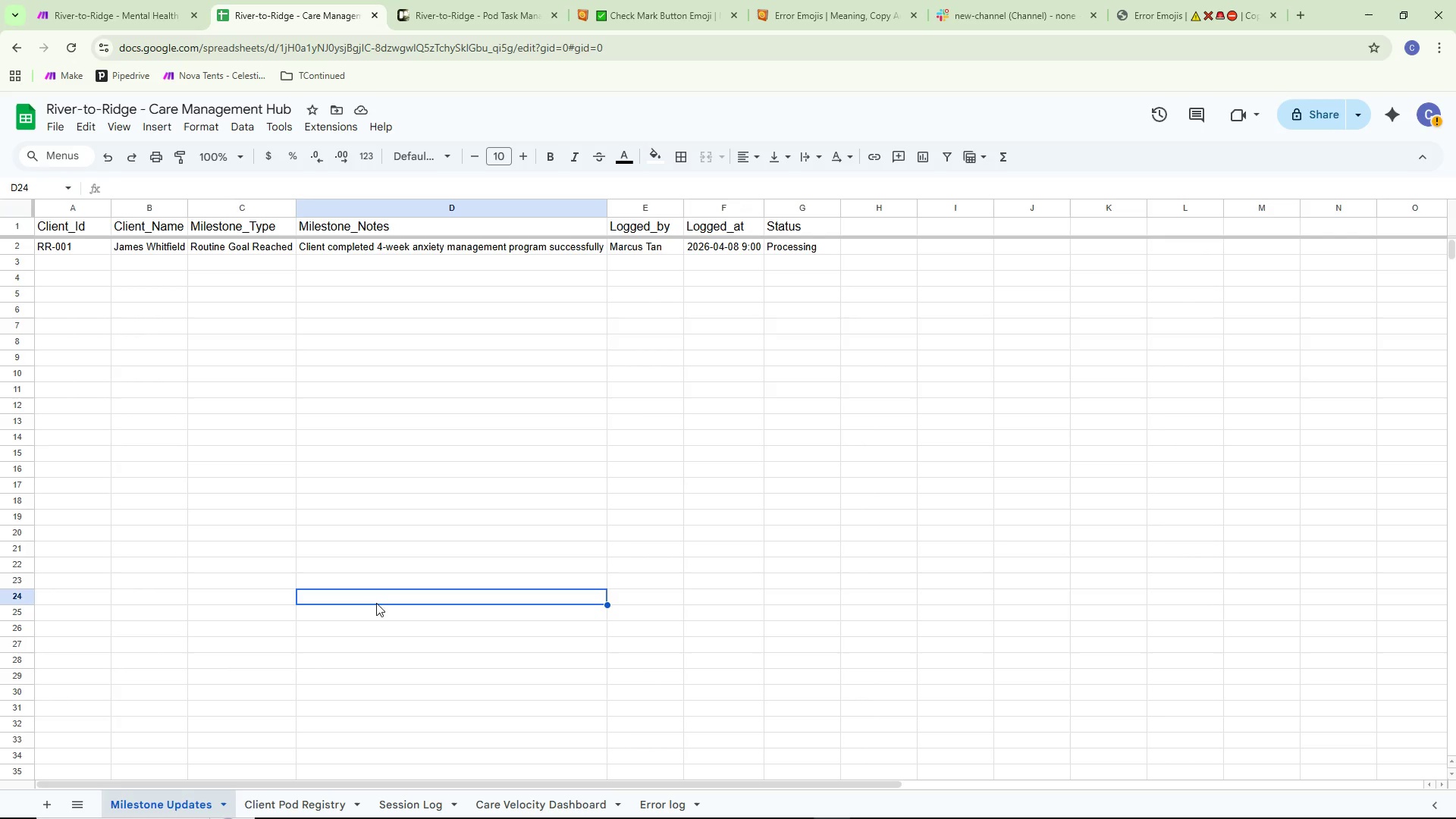 
left_click([136, 0])
 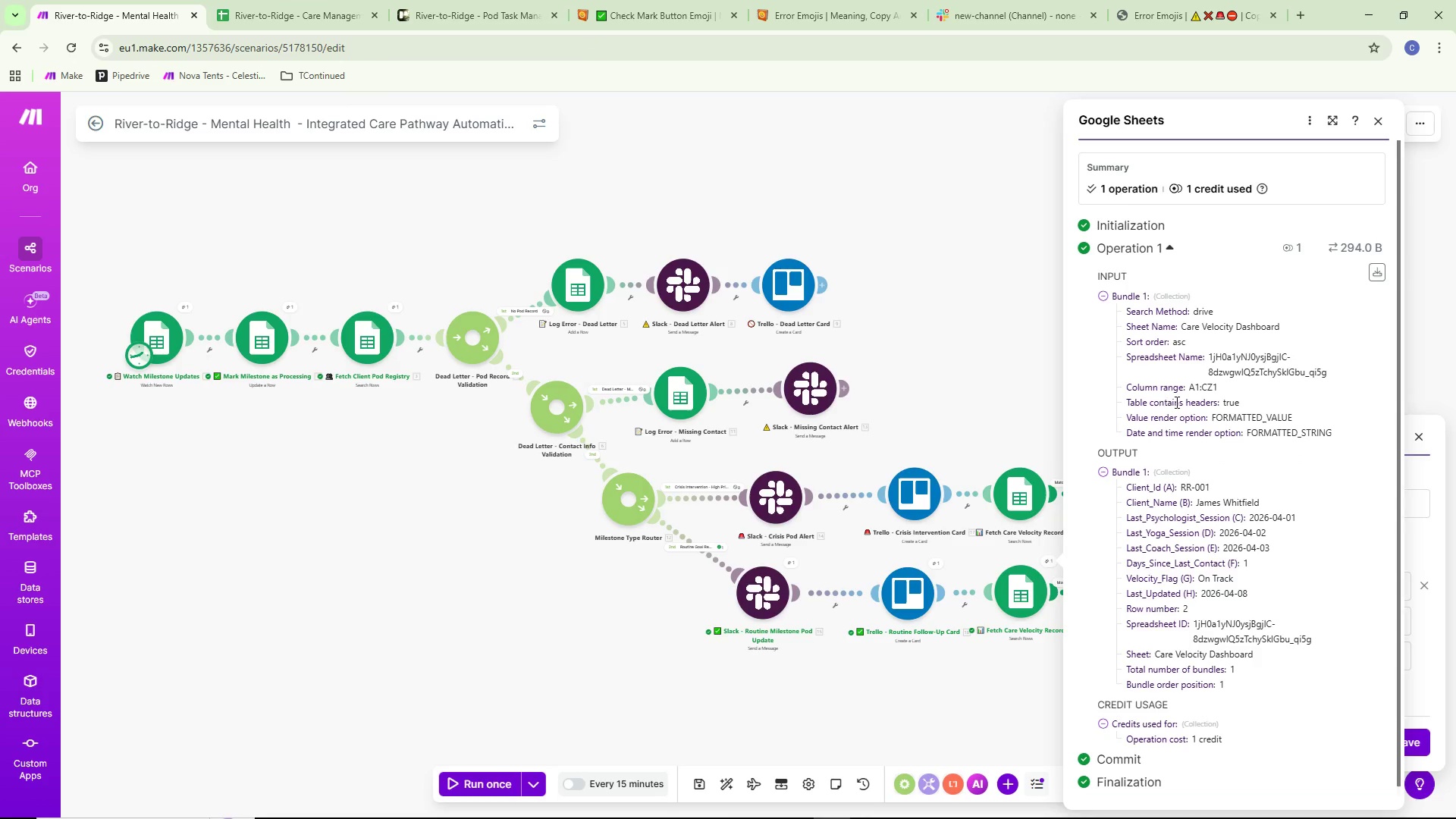 
left_click([963, 701])
 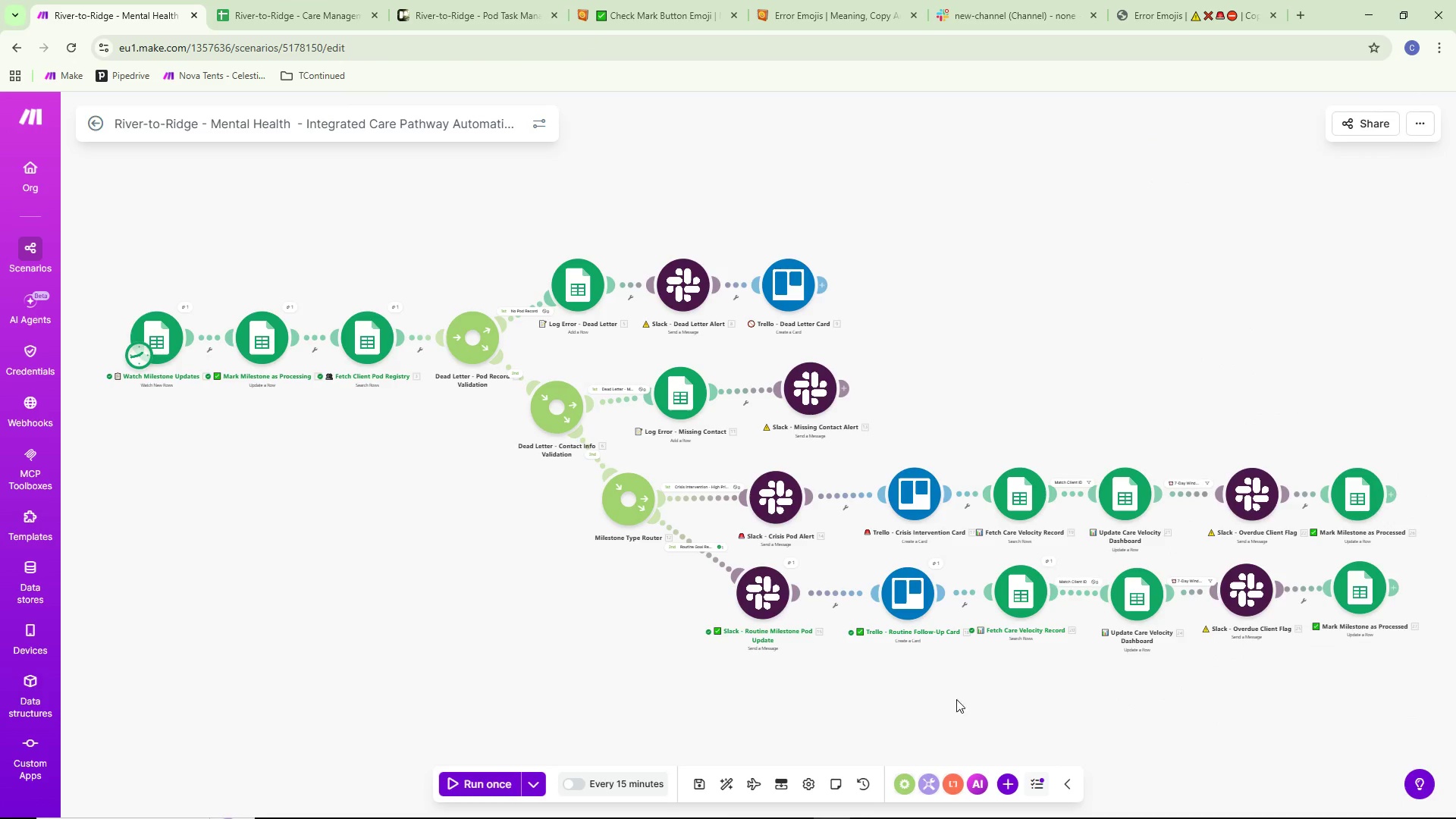 
left_click_drag(start_coordinate=[956, 699], to_coordinate=[701, 695])
 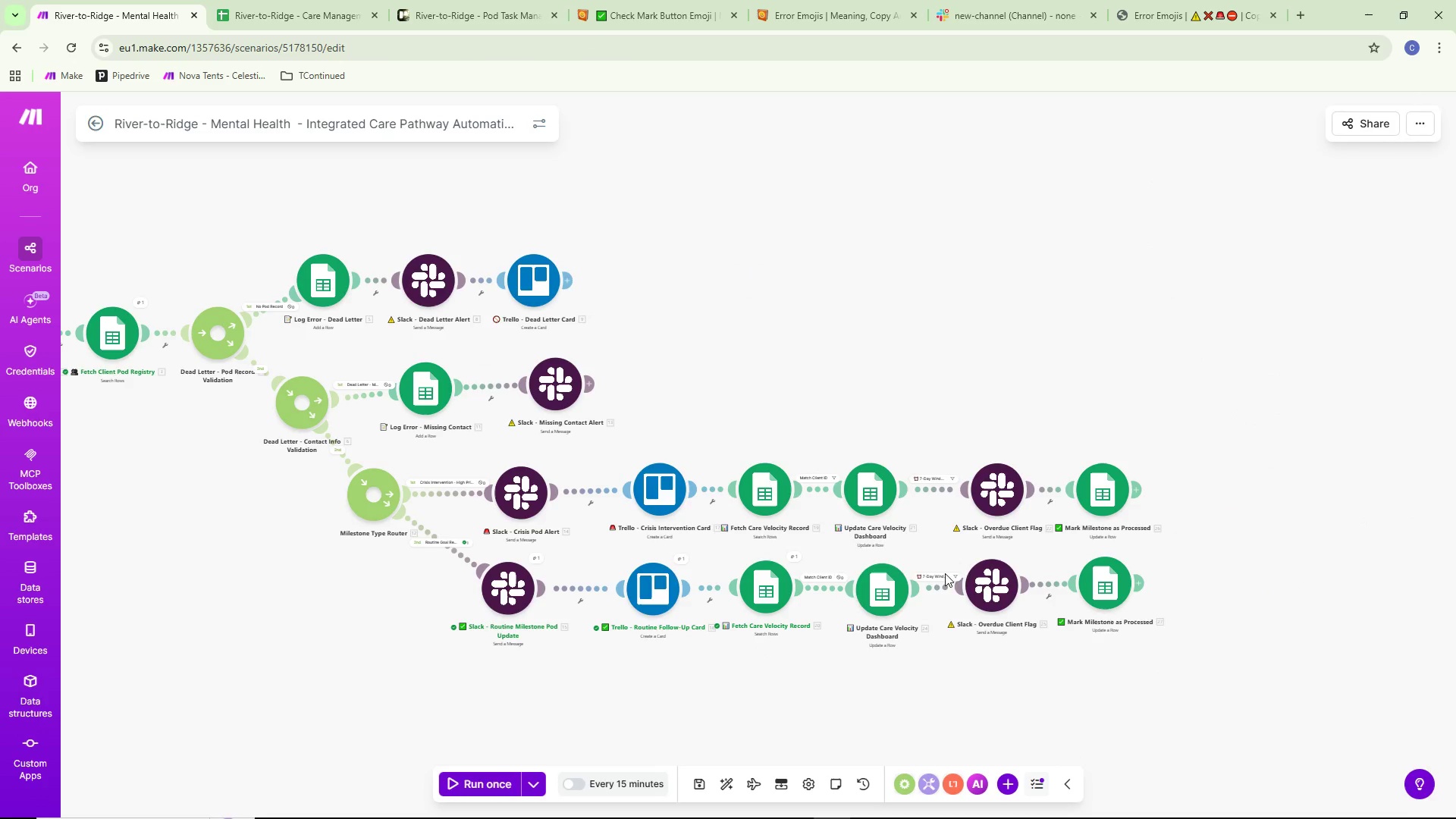 
left_click([819, 573])
 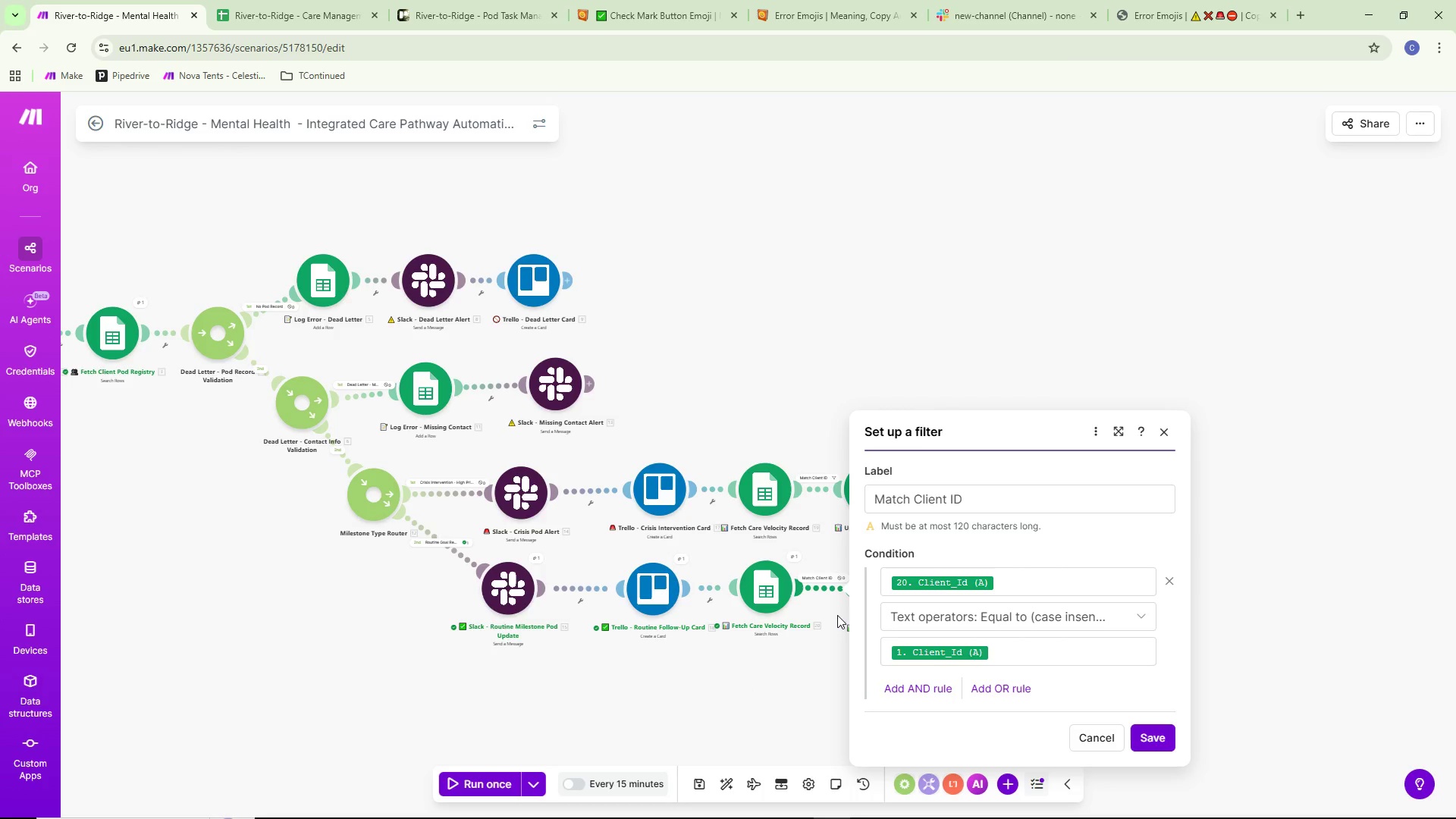 
wait(24.05)
 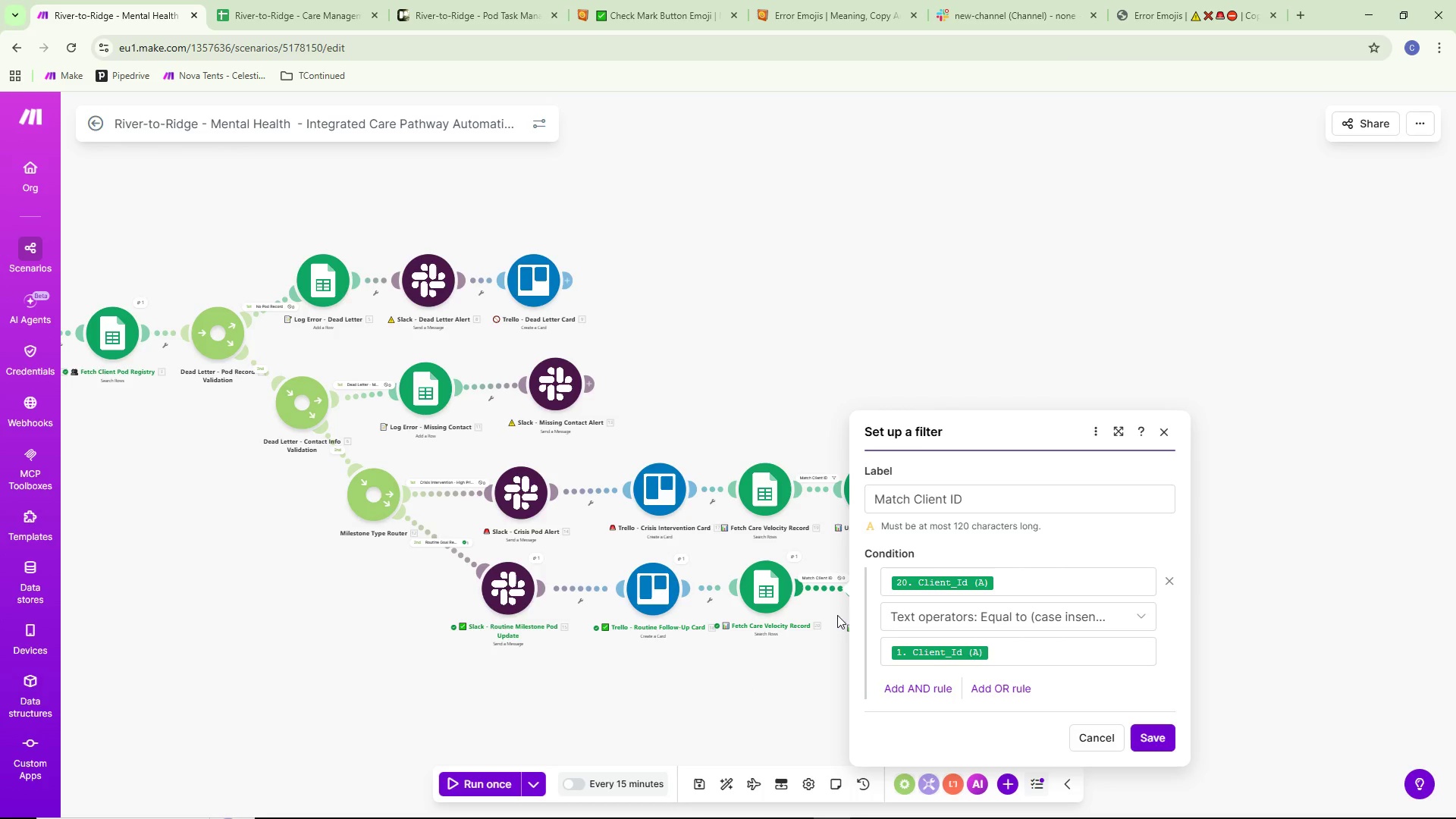 
left_click_drag(start_coordinate=[791, 279], to_coordinate=[1185, 296])
 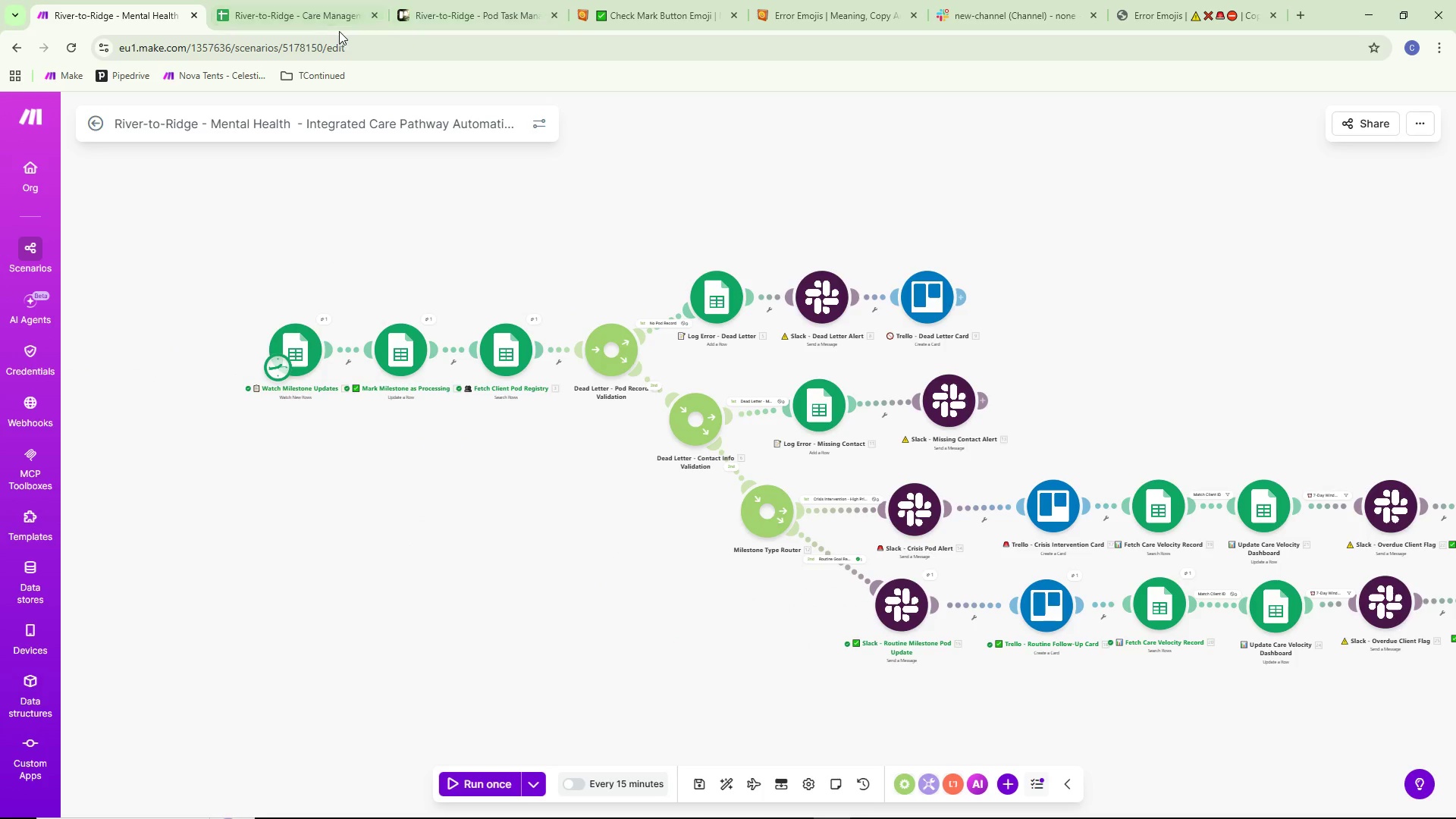 
left_click([280, 0])
 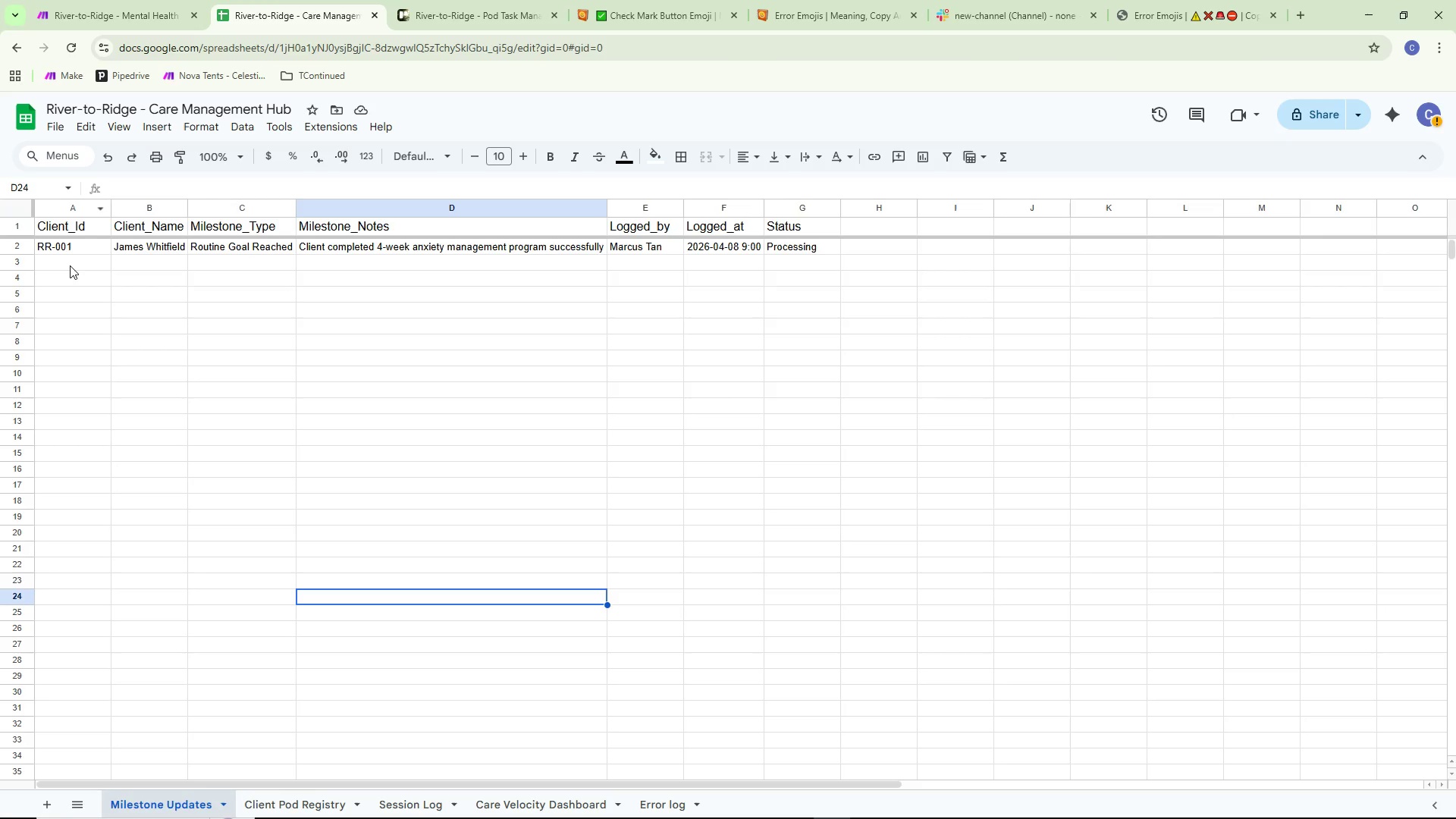 
double_click([70, 267])
 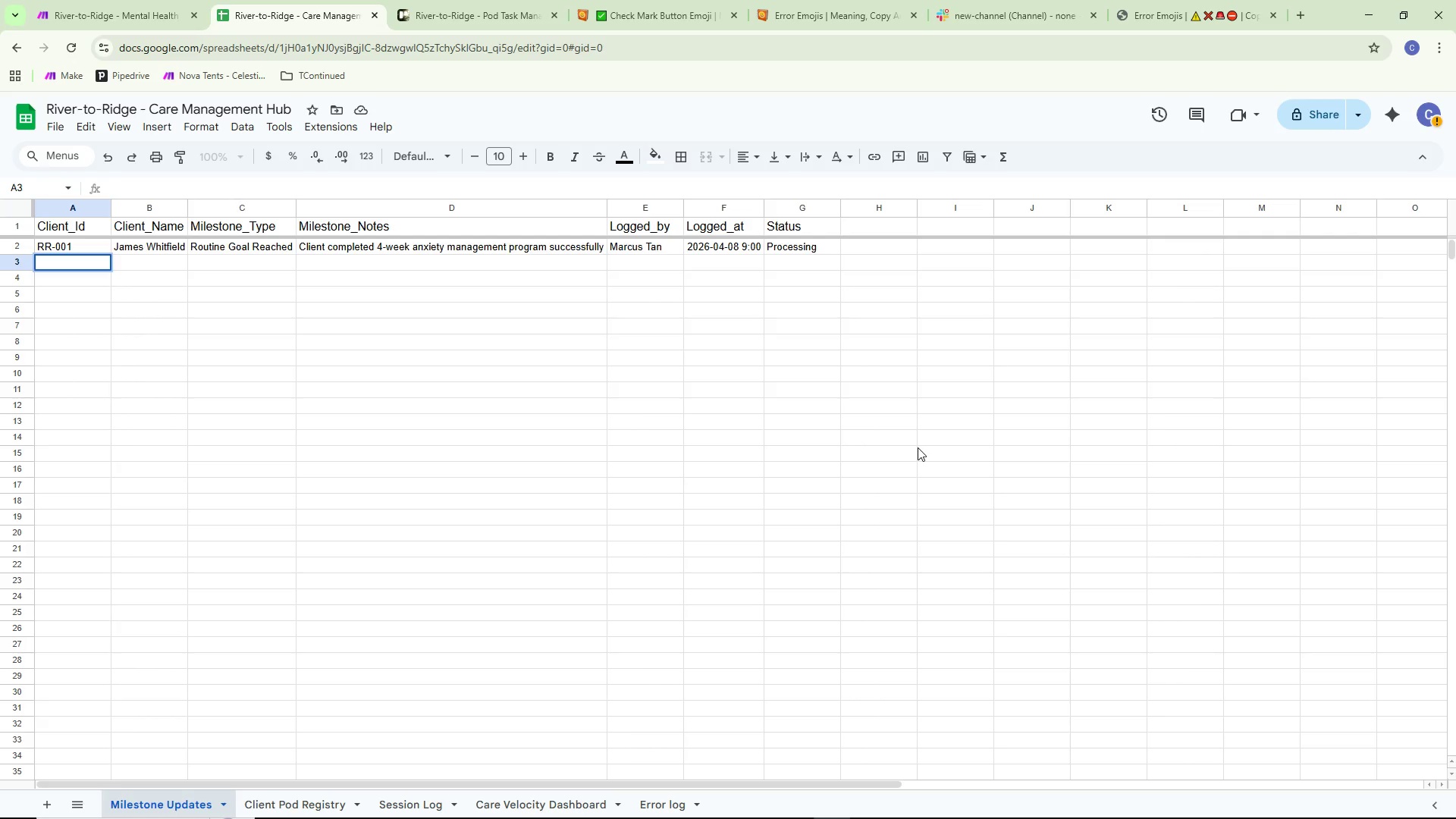 
wait(24.75)
 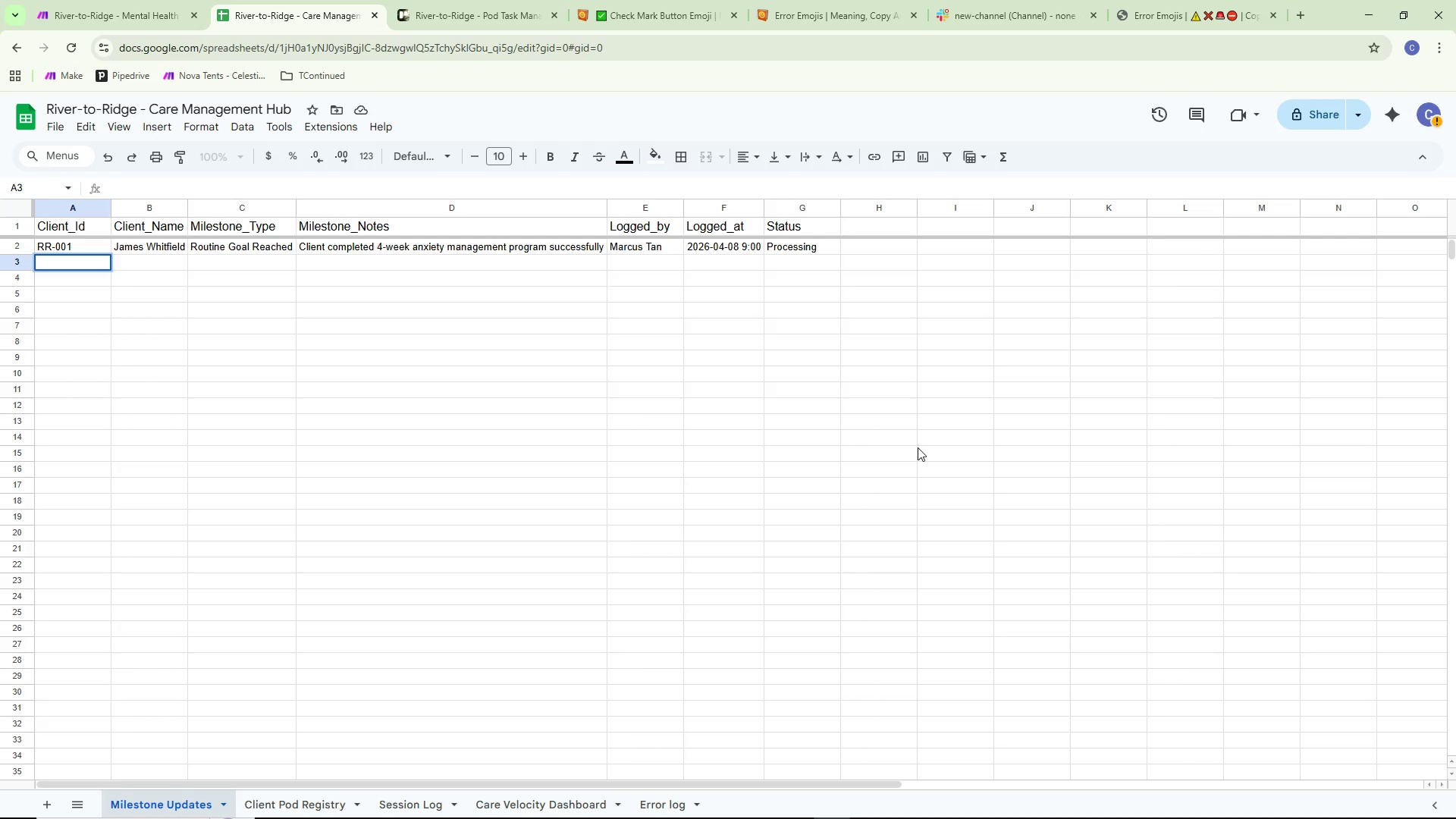 
left_click([293, 797])
 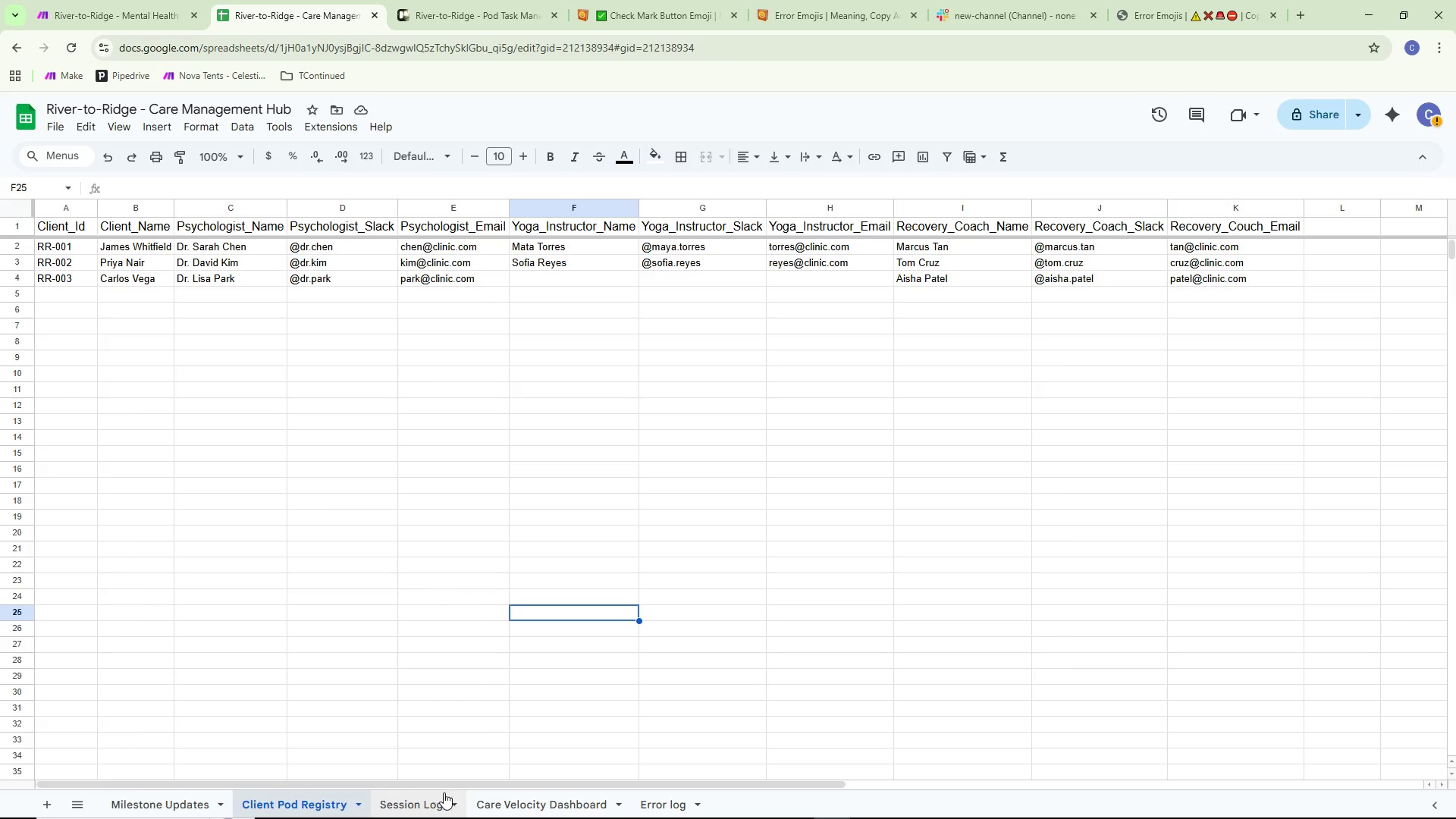 
left_click([526, 803])
 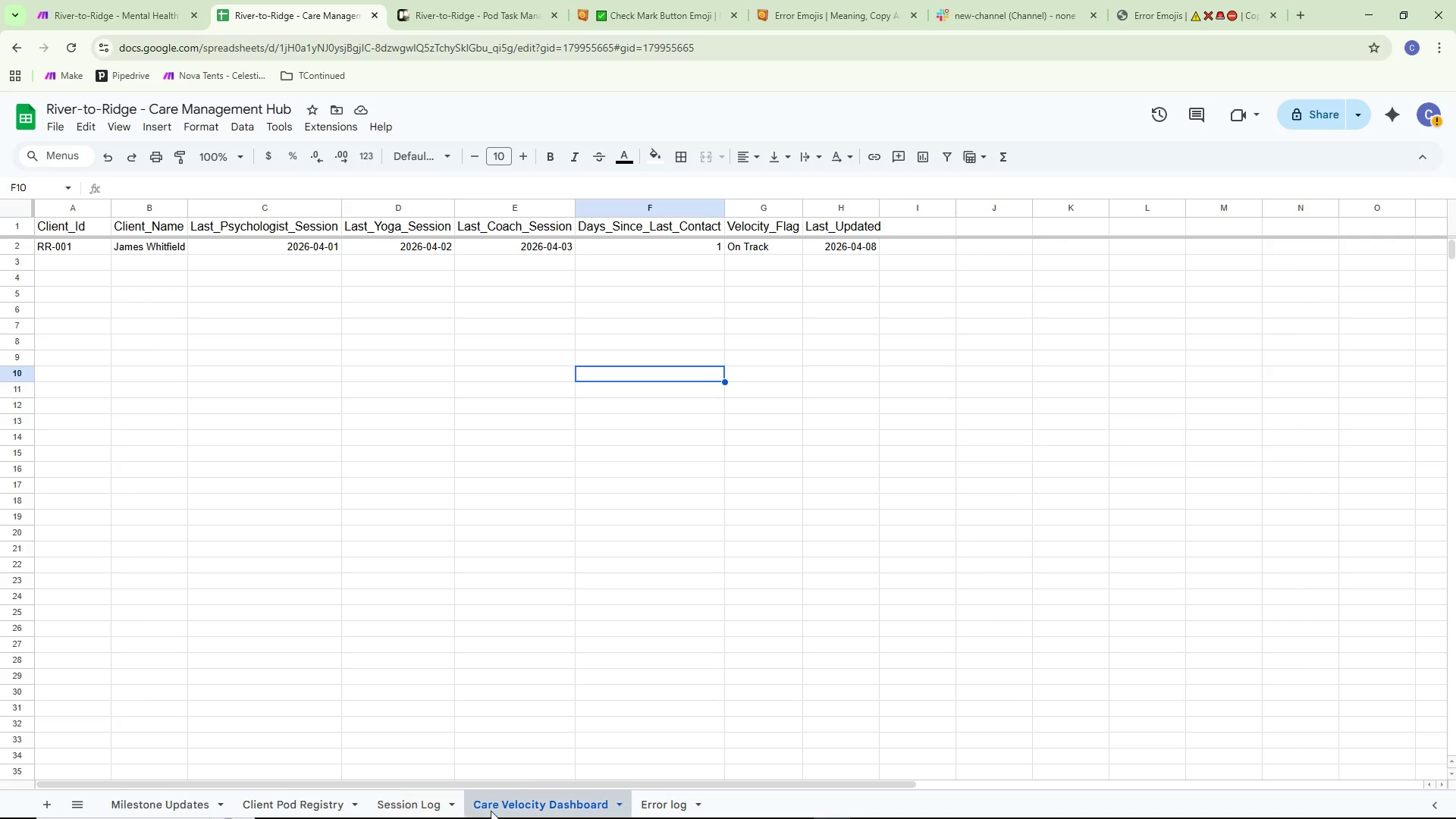 
wait(15.25)
 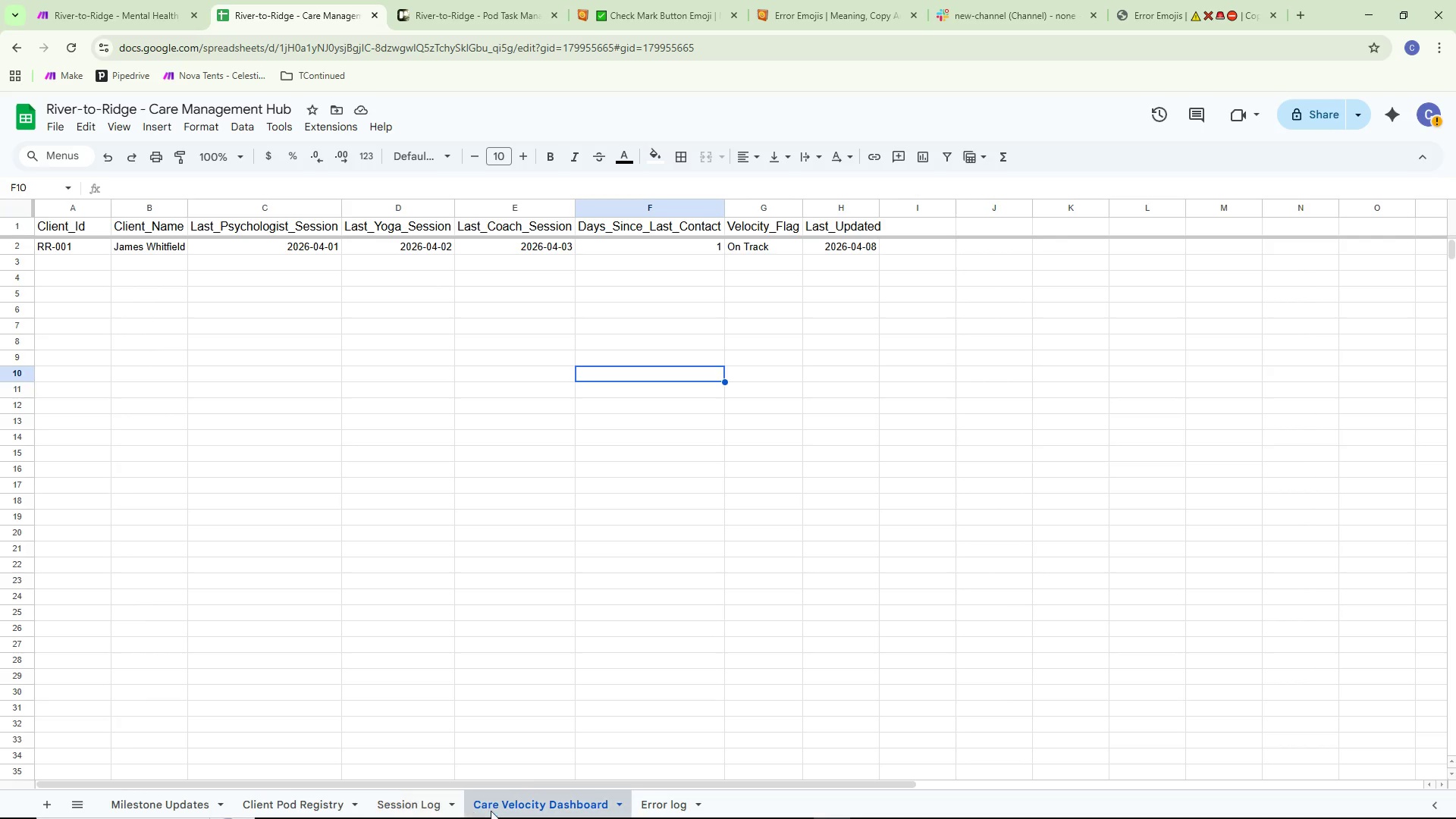 
left_click([143, 810])
 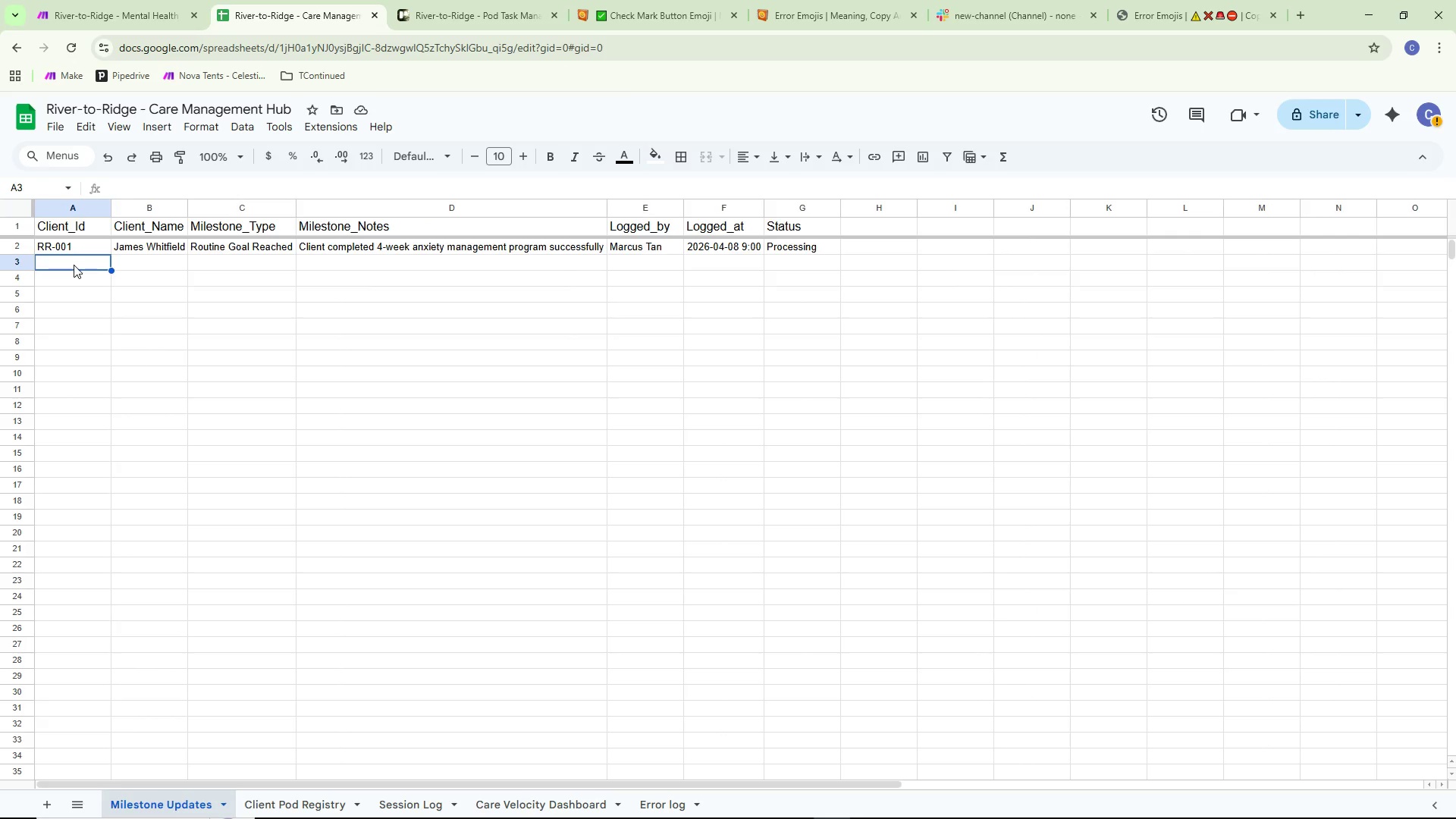 
double_click([74, 264])
 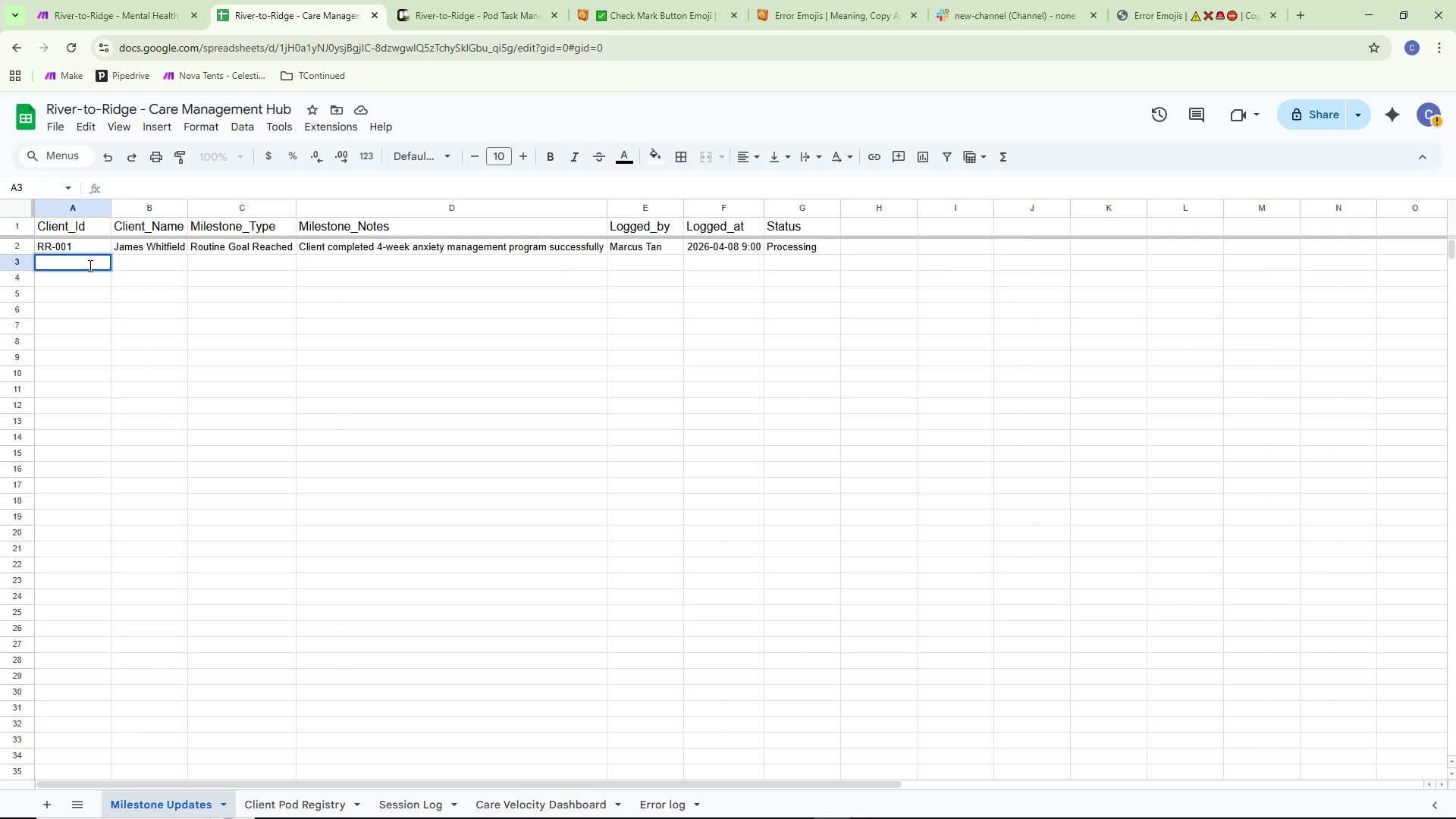 
type(RR-o)
key(Backspace)
type(002)
 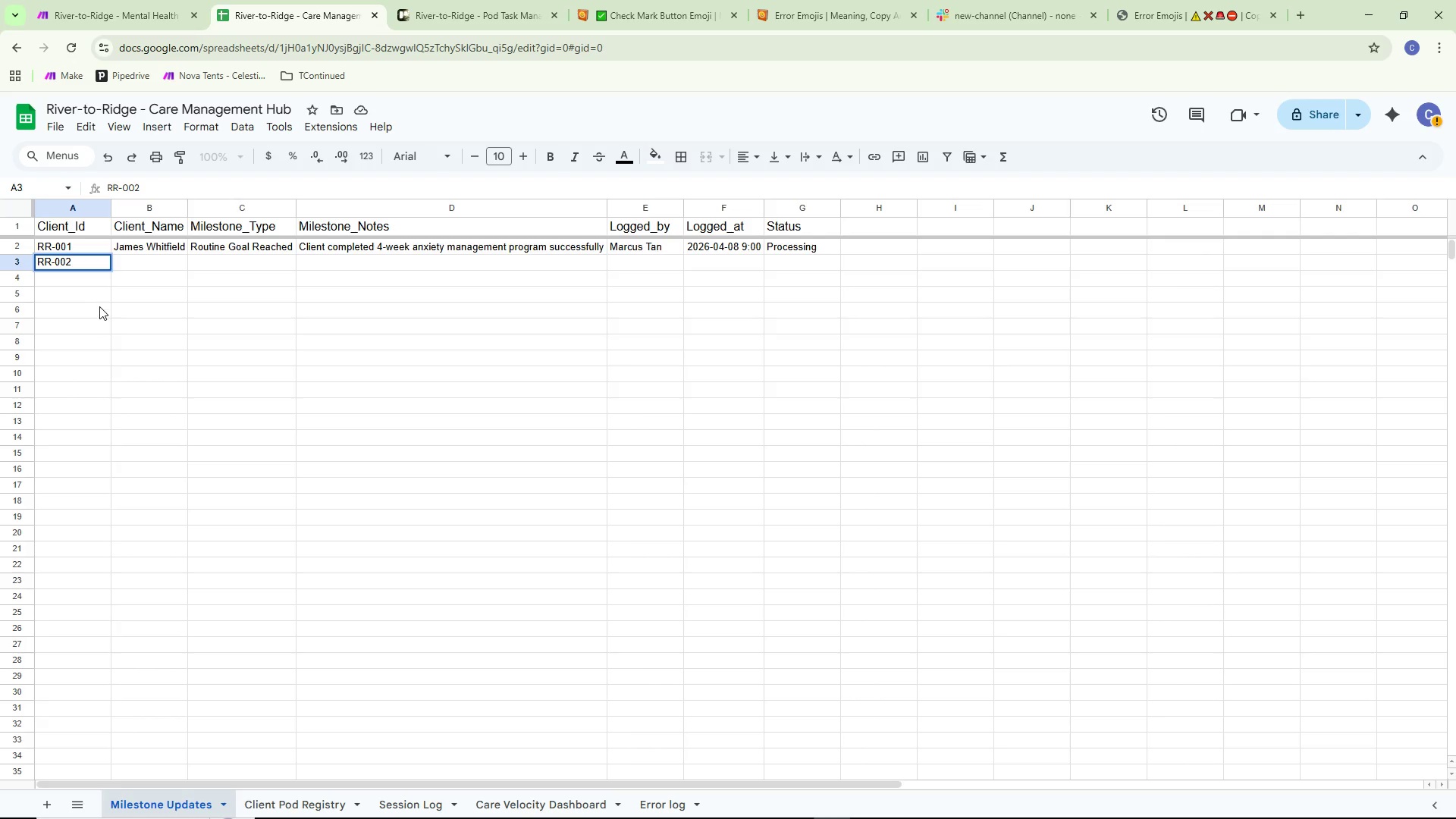 
left_click([83, 339])
 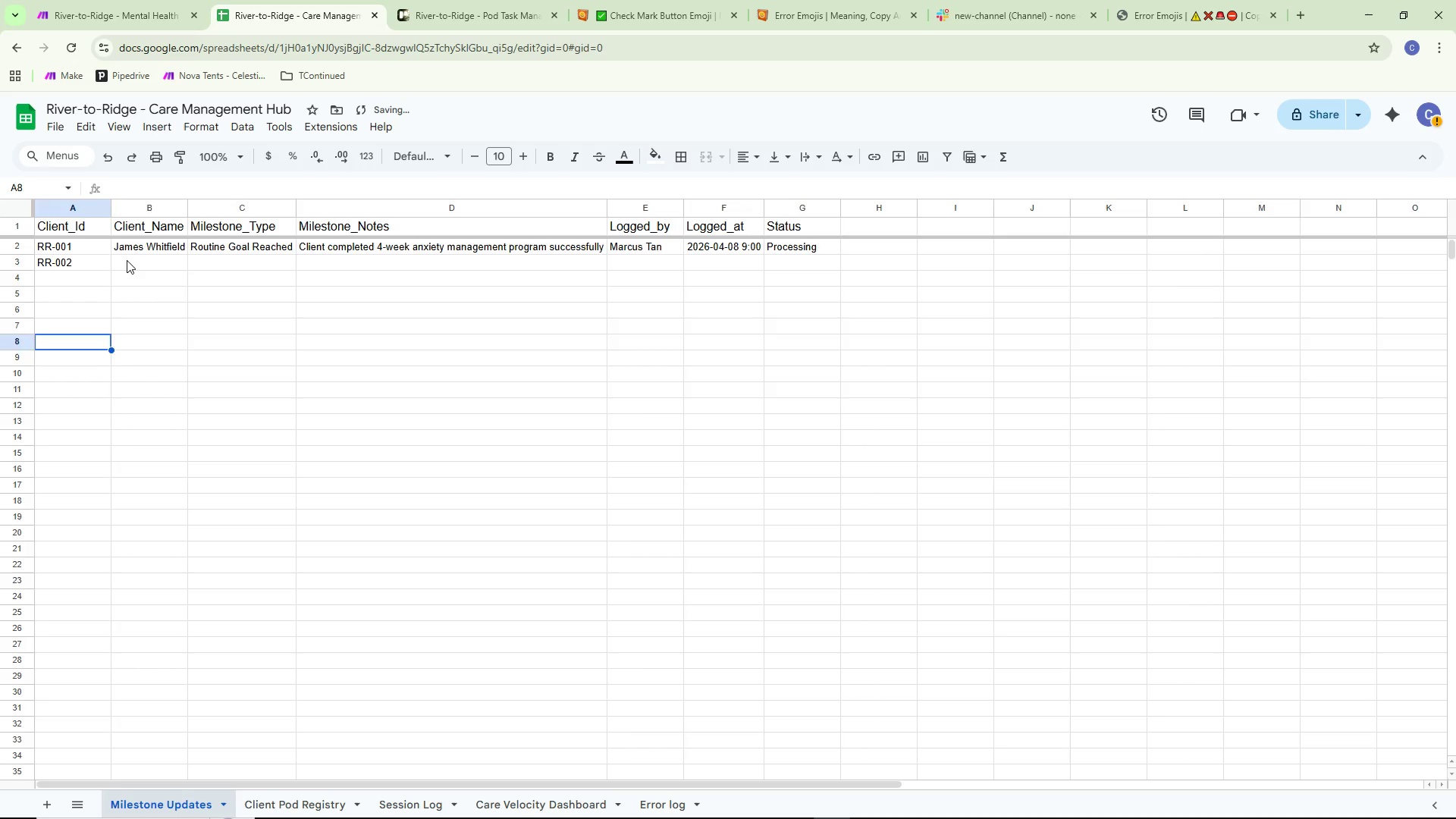 
double_click([127, 261])
 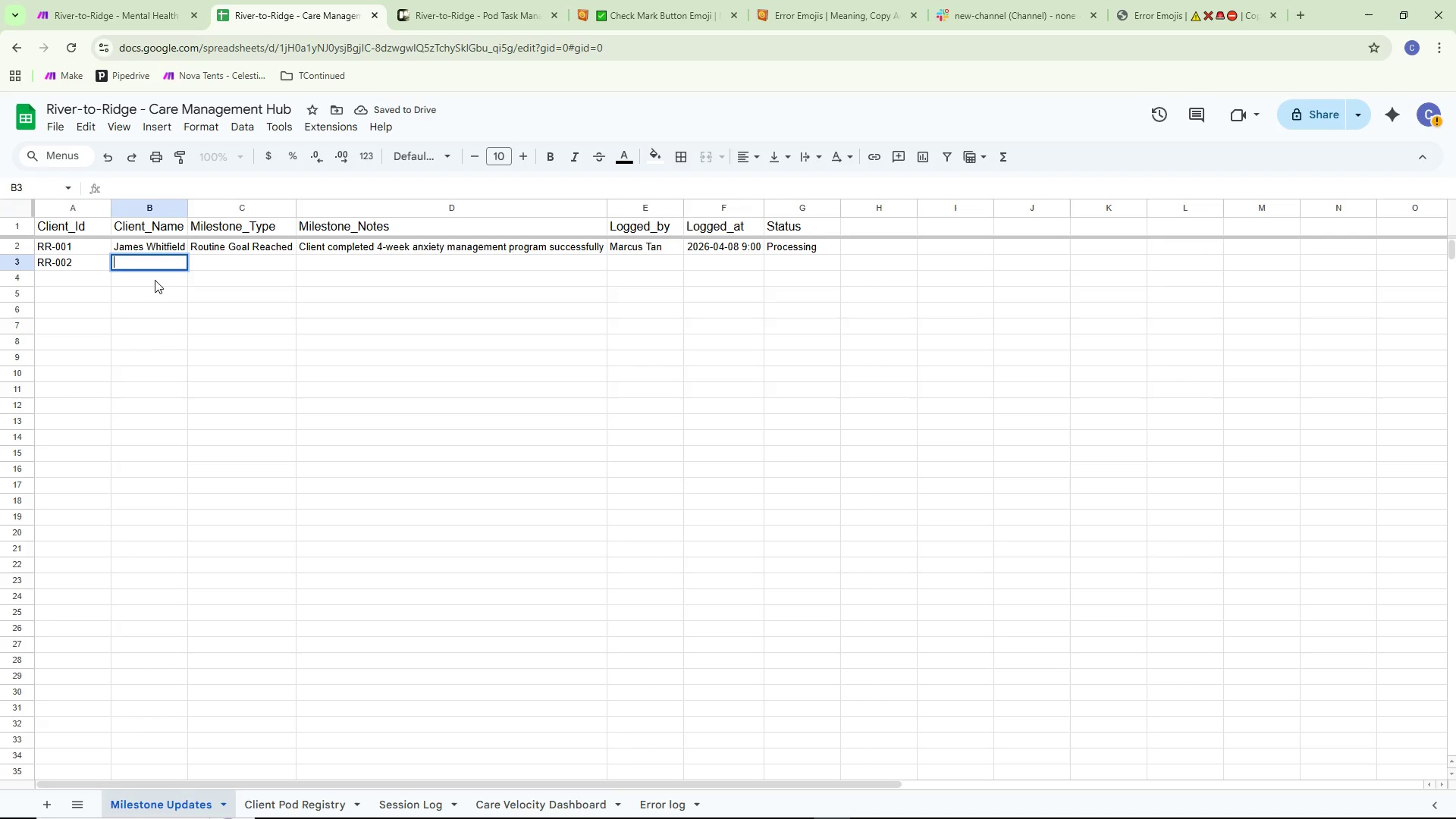 
type(R)
key(Backspace)
type(Priya Nair)
 